 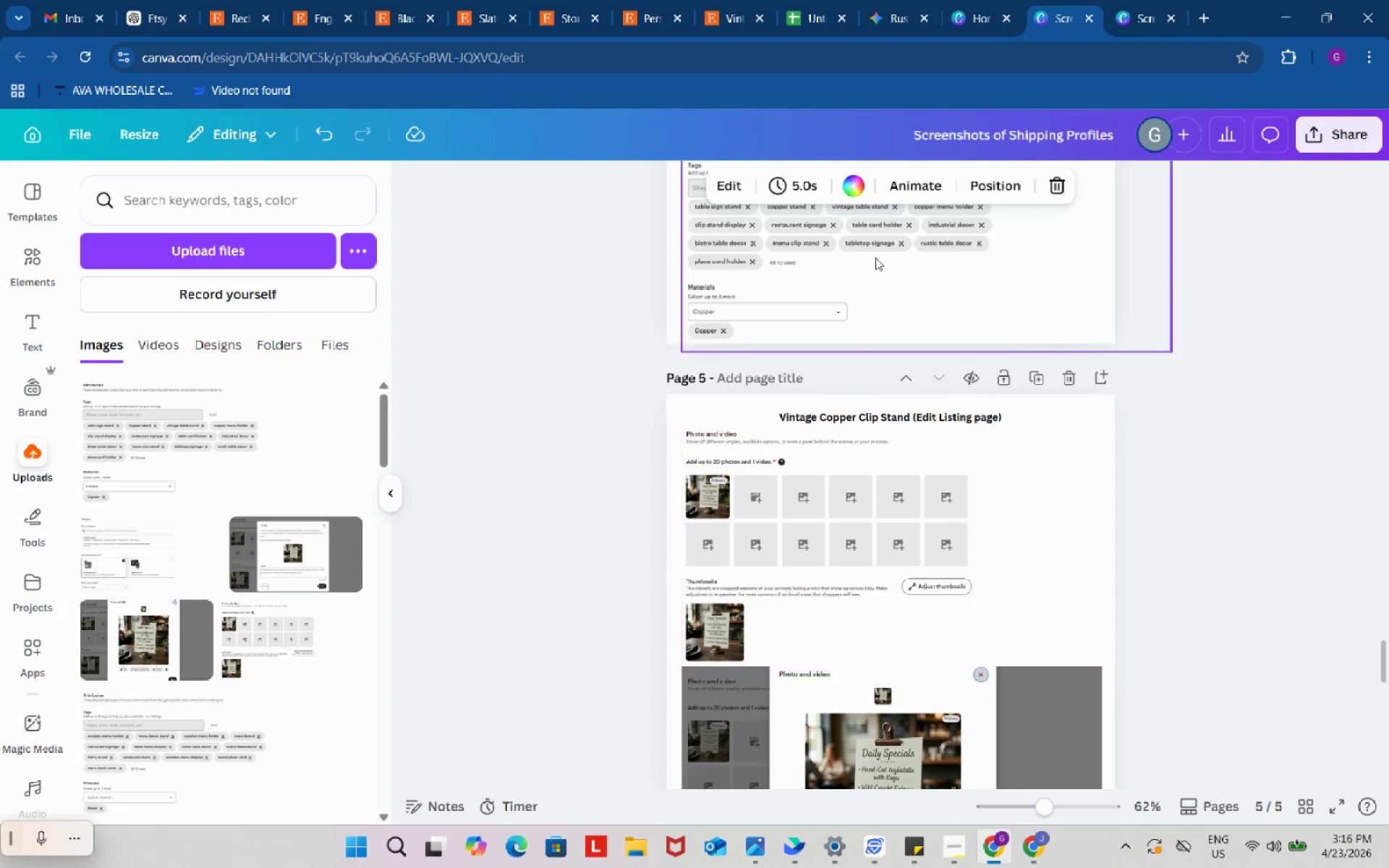 
double_click([869, 422])
 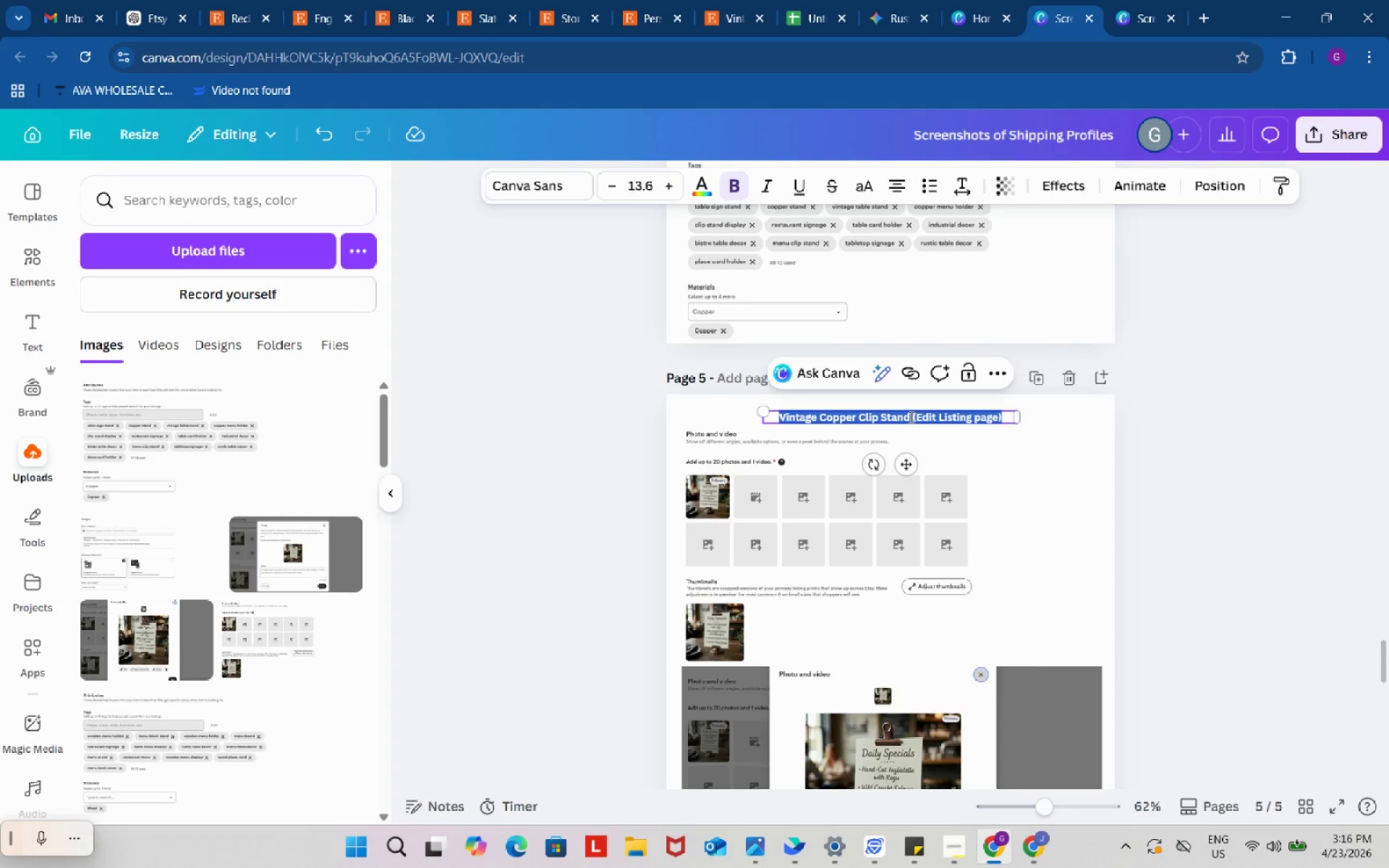 
left_click([910, 417])
 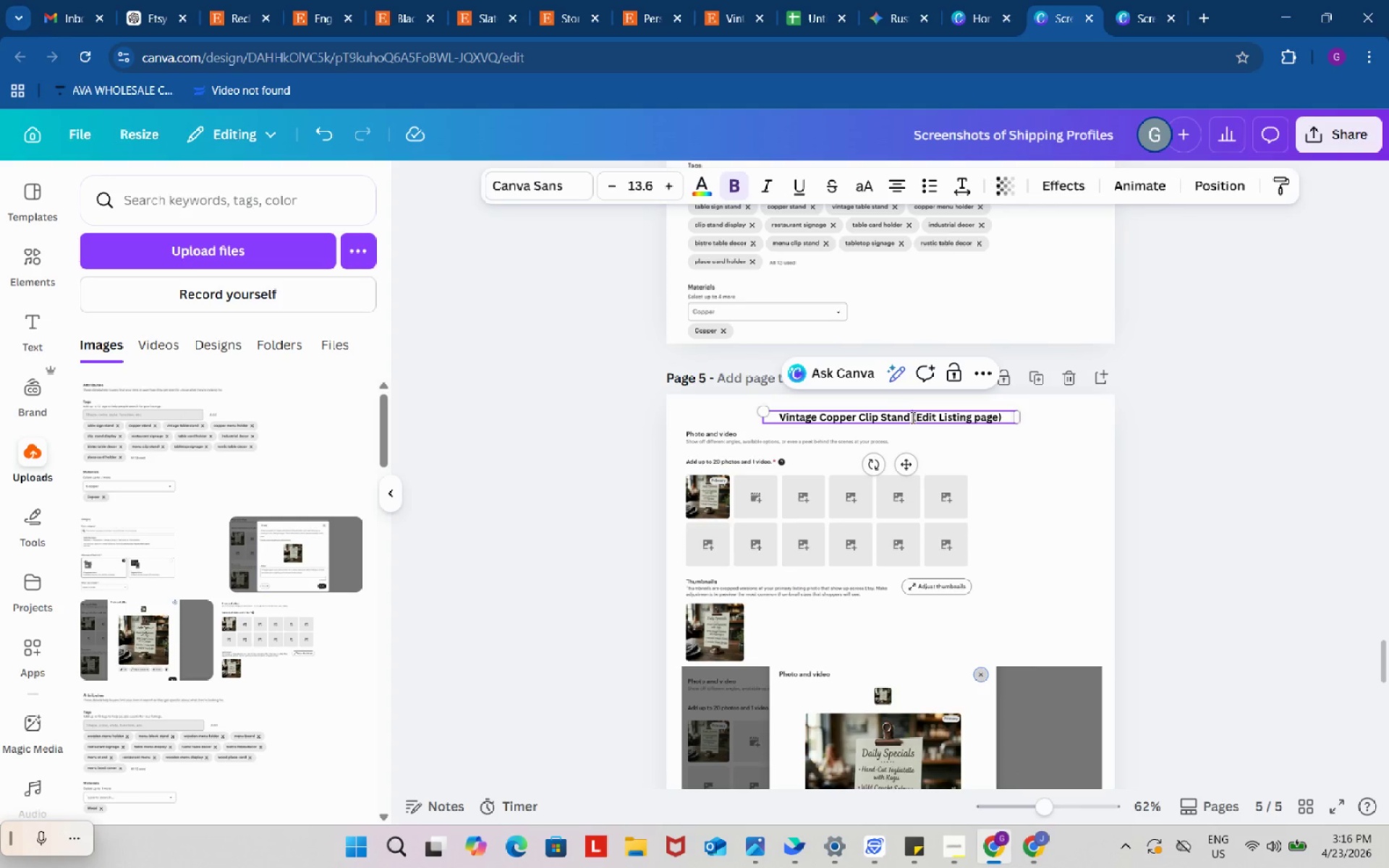 
left_click_drag(start_coordinate=[912, 417], to_coordinate=[760, 401])
 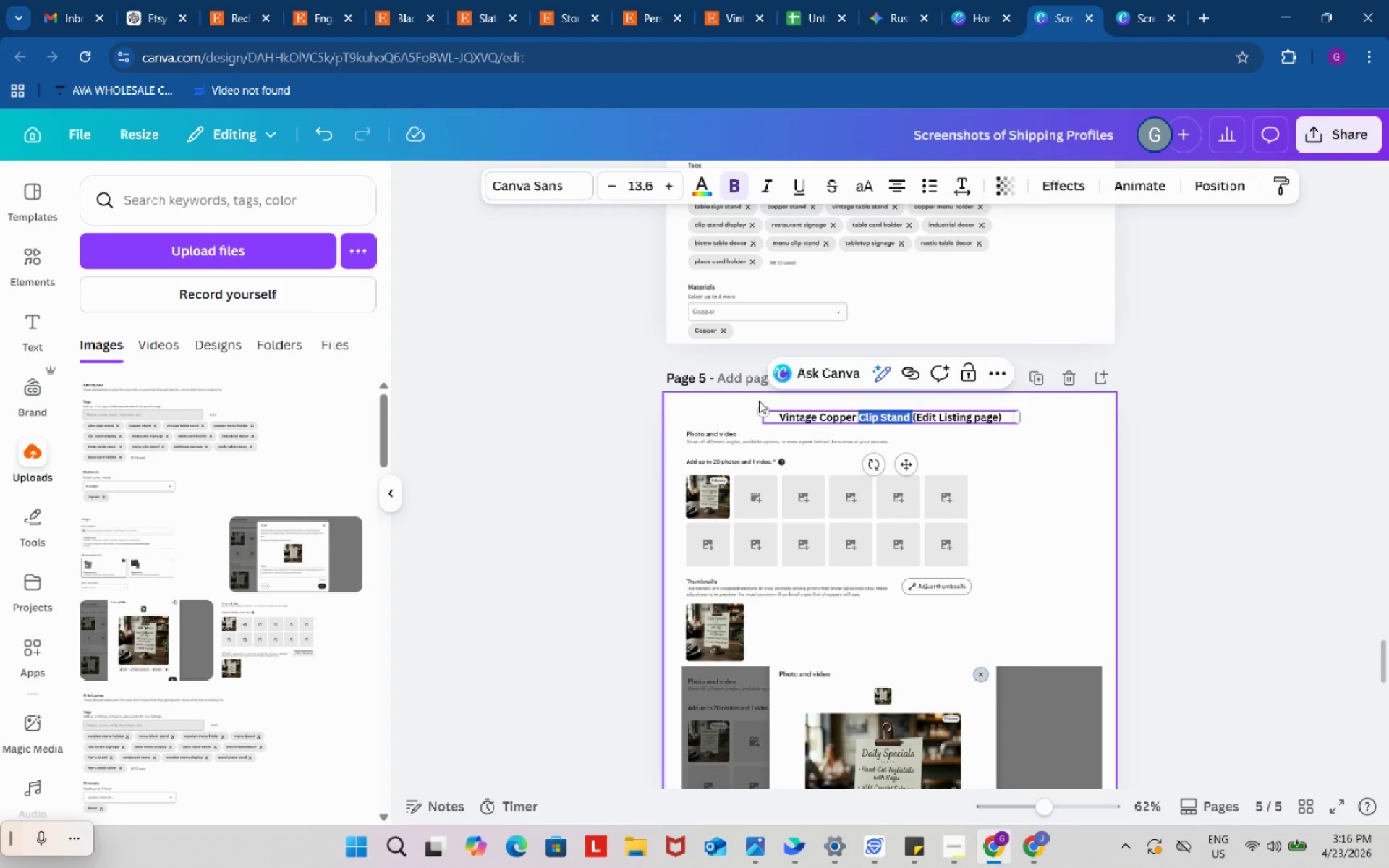 
key(Control+ControlLeft)
 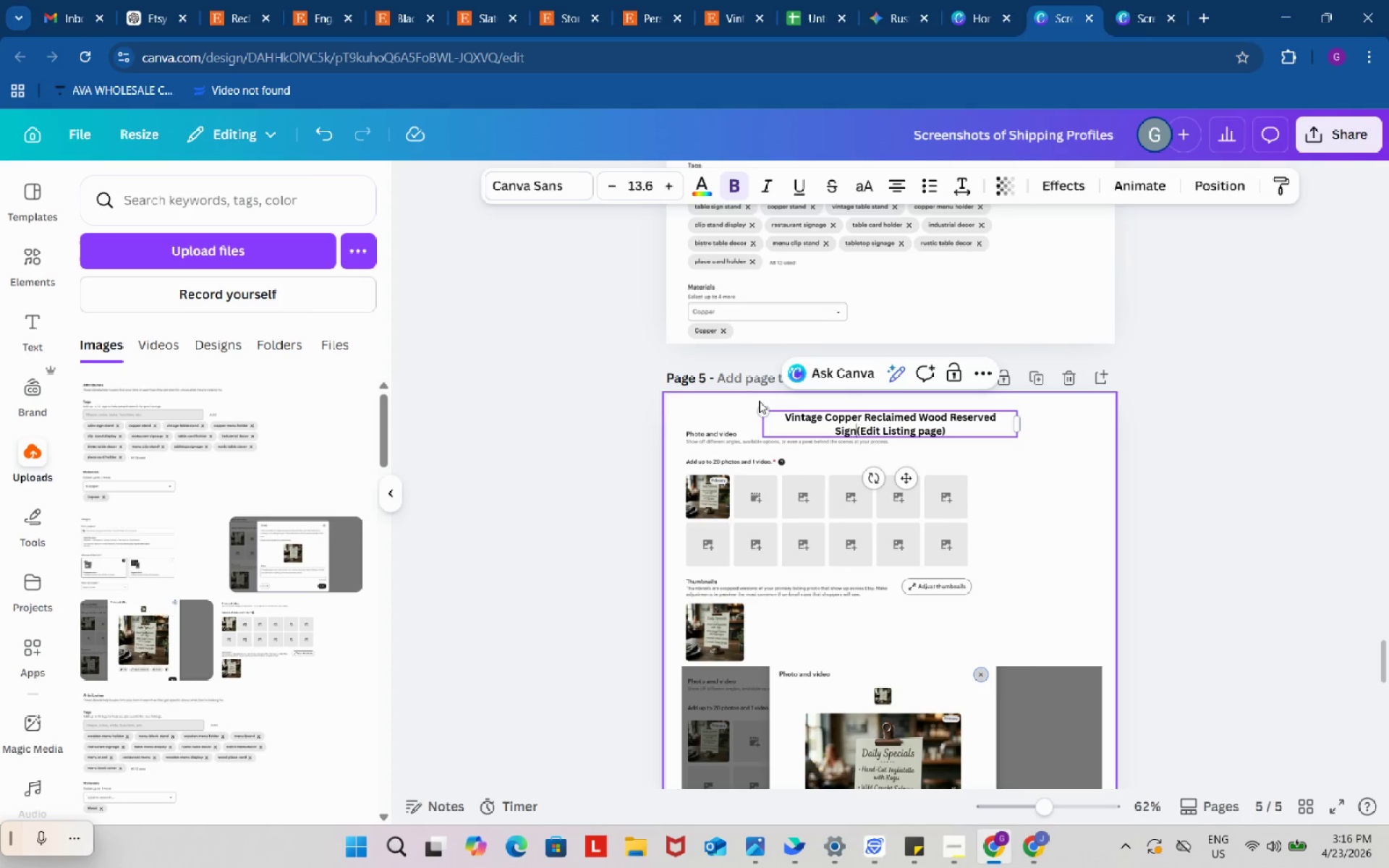 
key(Control+V)
 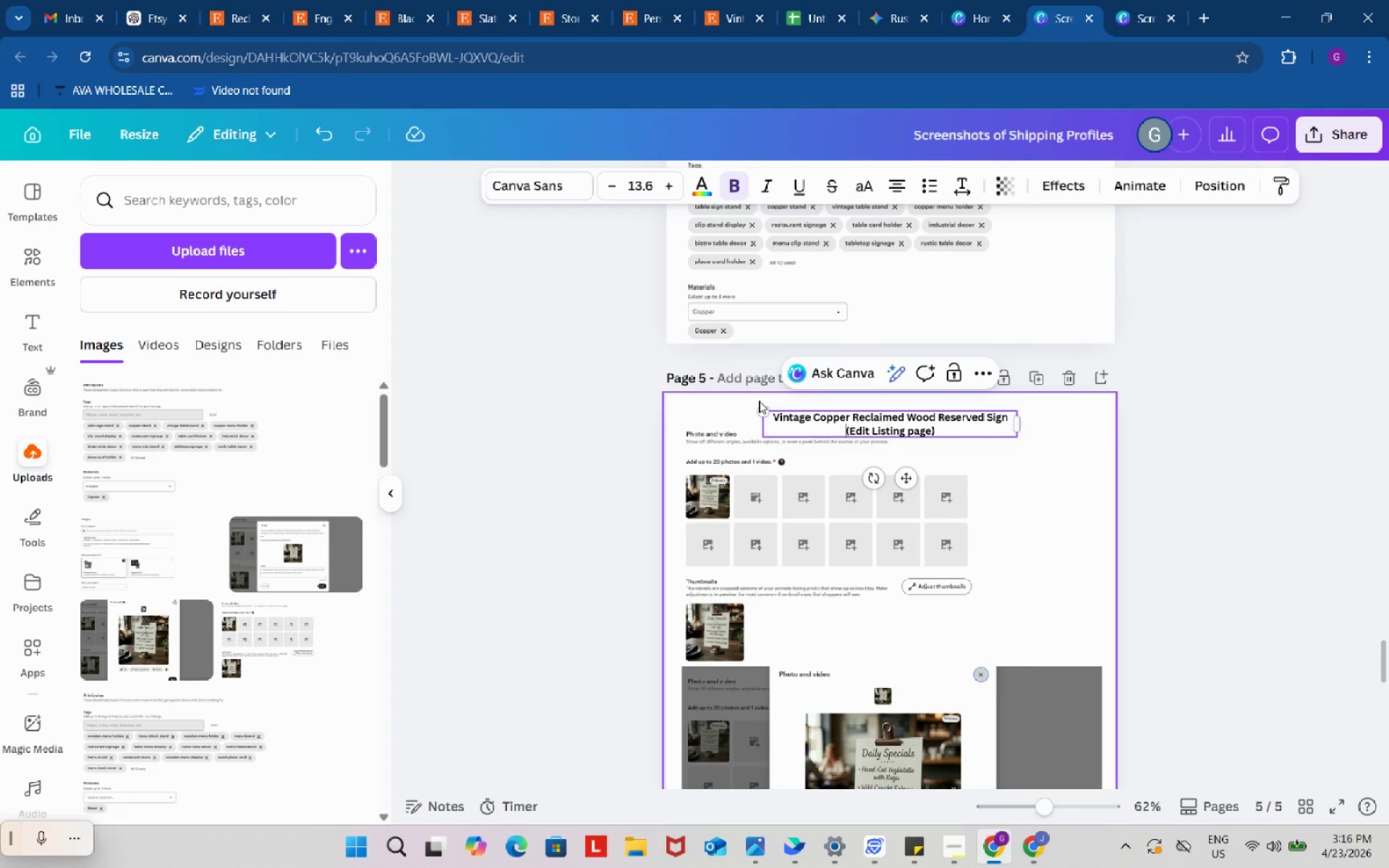 
key(Space)
 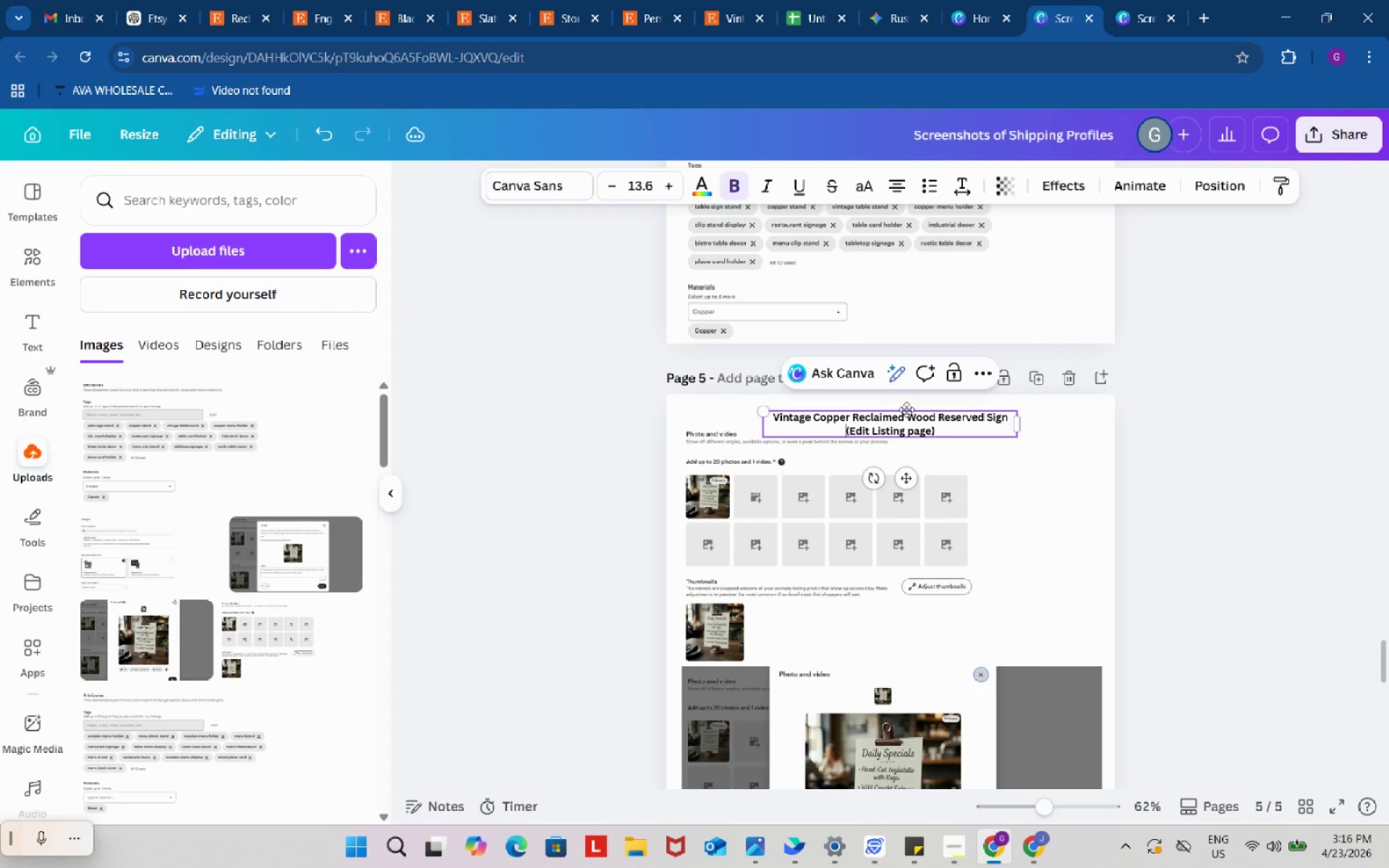 
left_click([851, 419])
 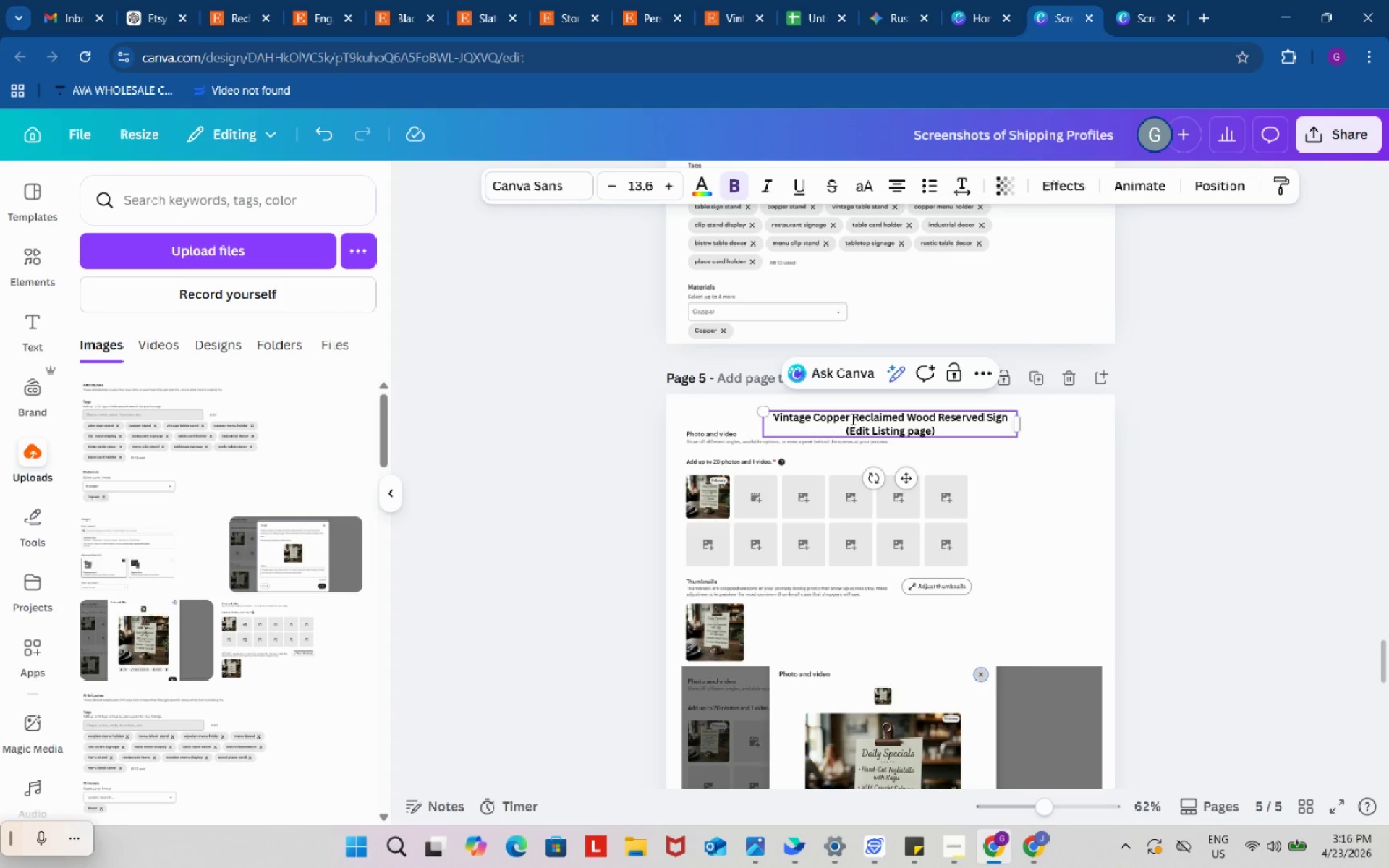 
hold_key(key=Backspace, duration=1.5)
 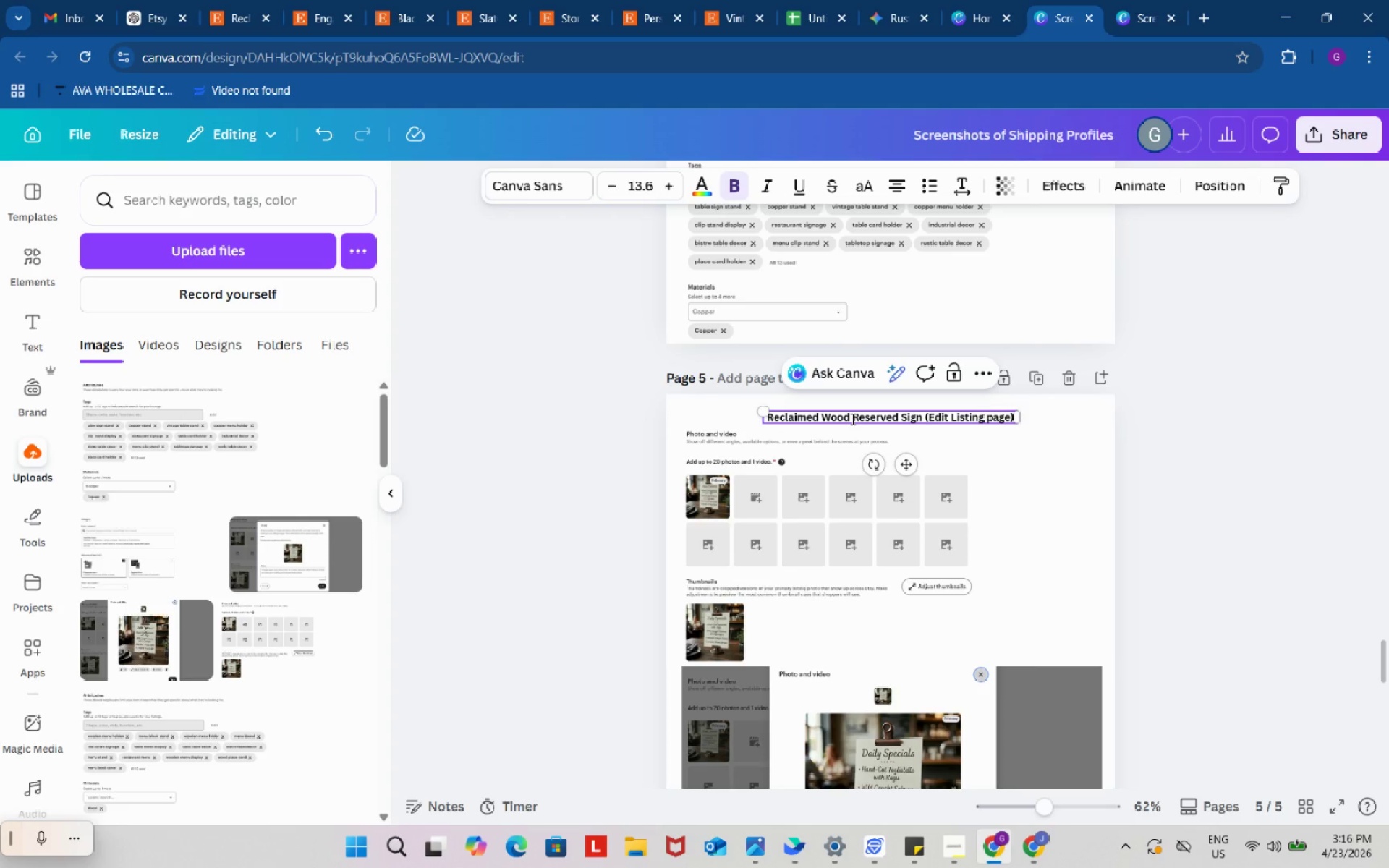 
key(Backspace)
 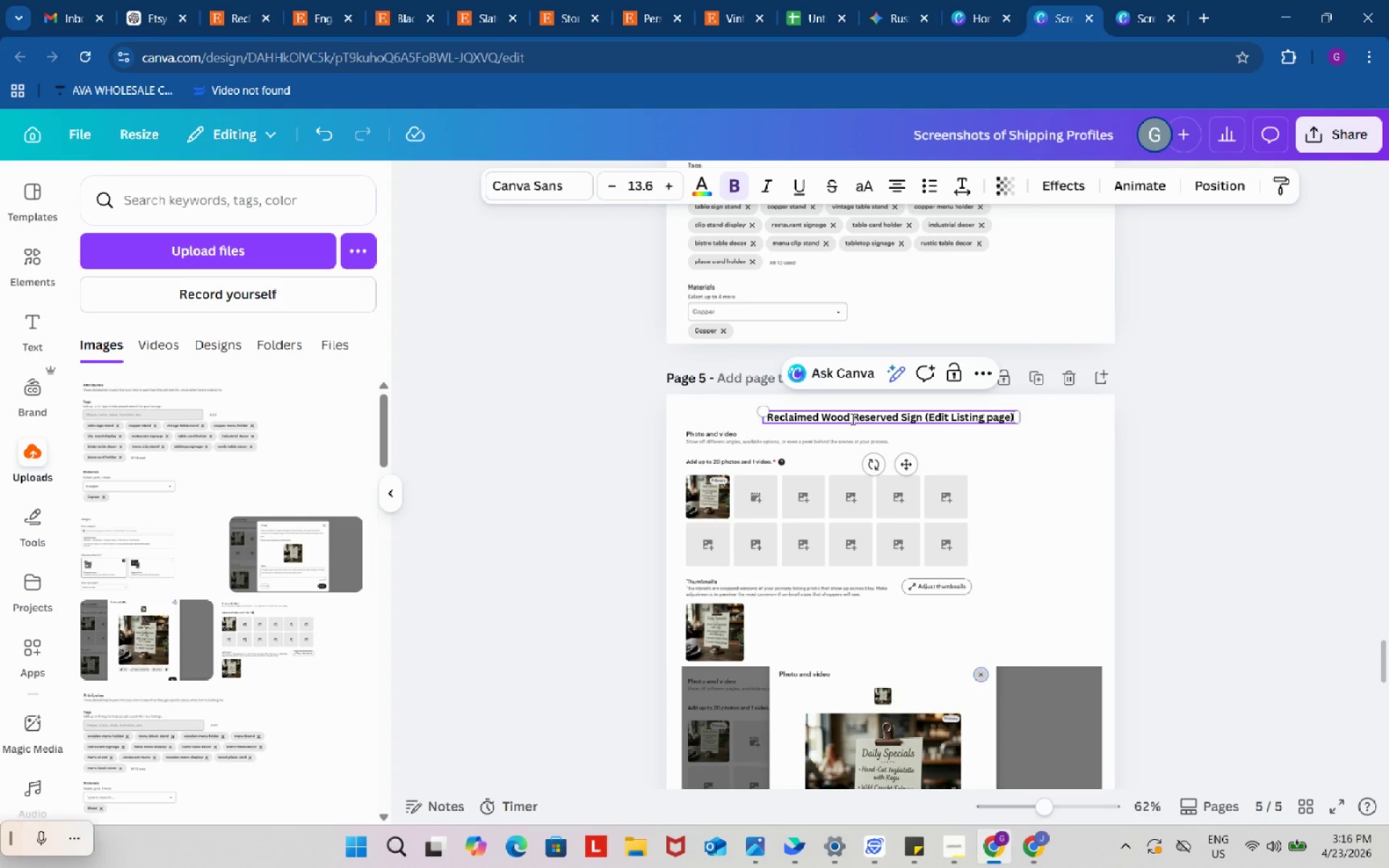 
key(Backspace)
 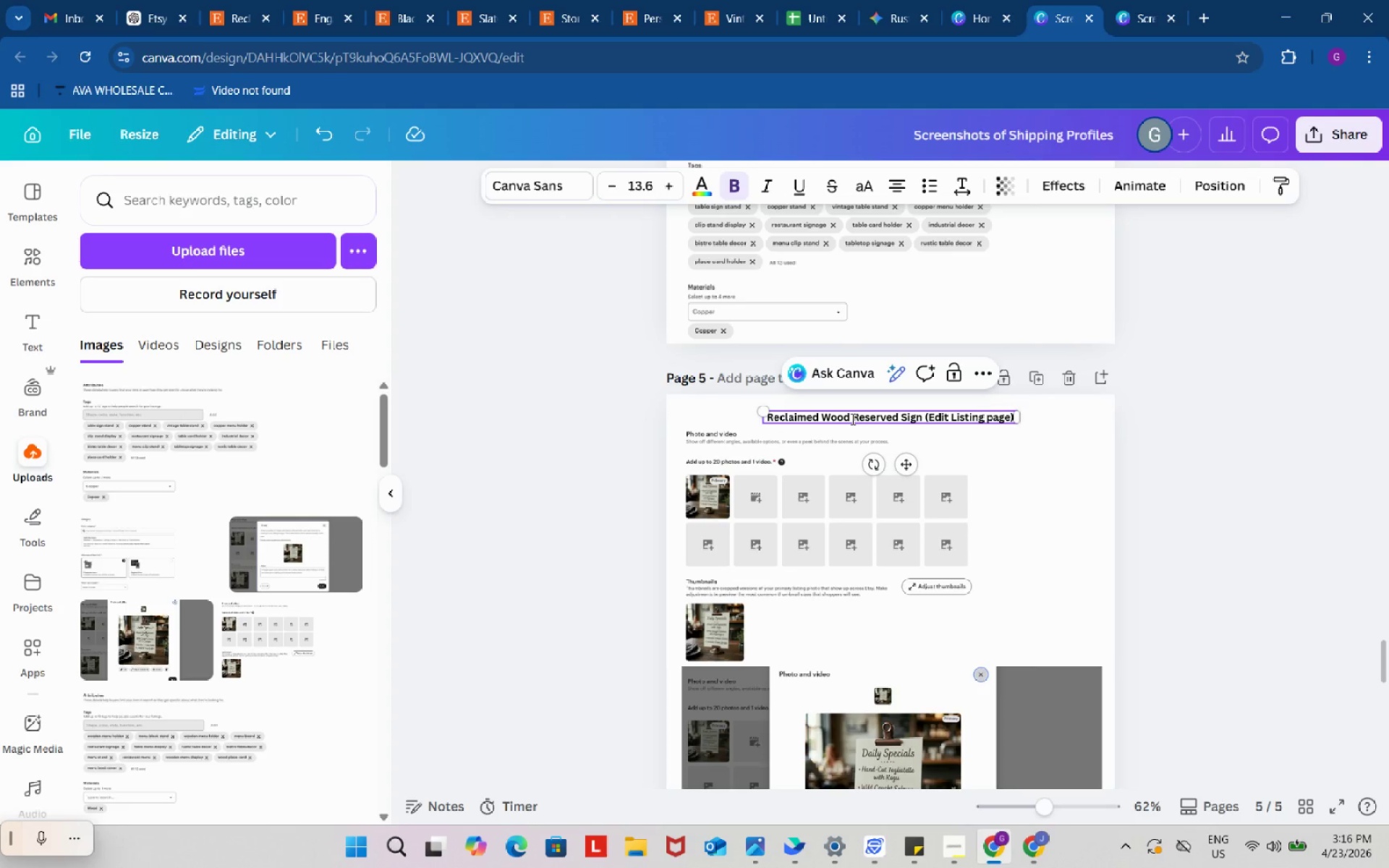 
key(Backspace)
 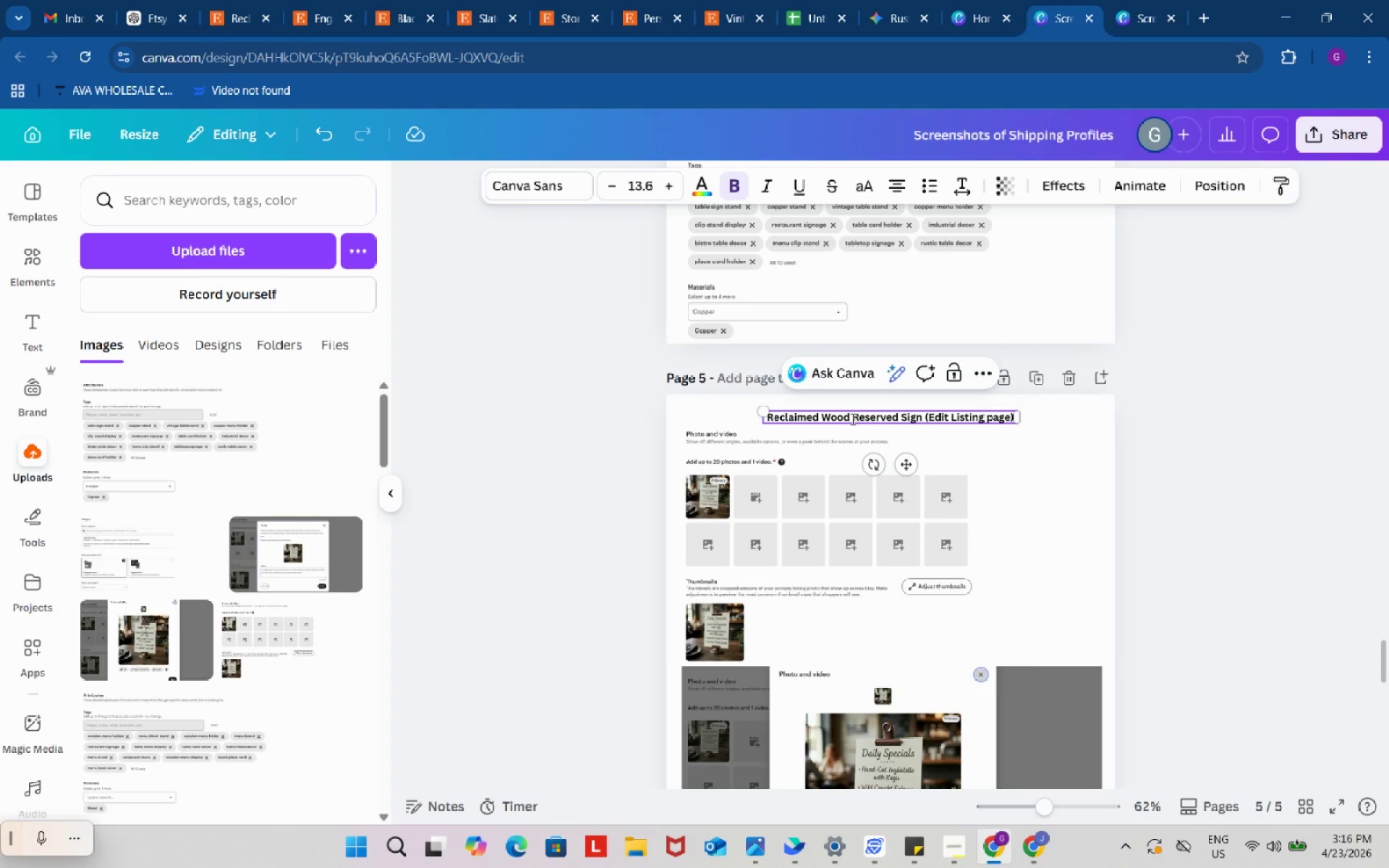 
key(Backspace)
 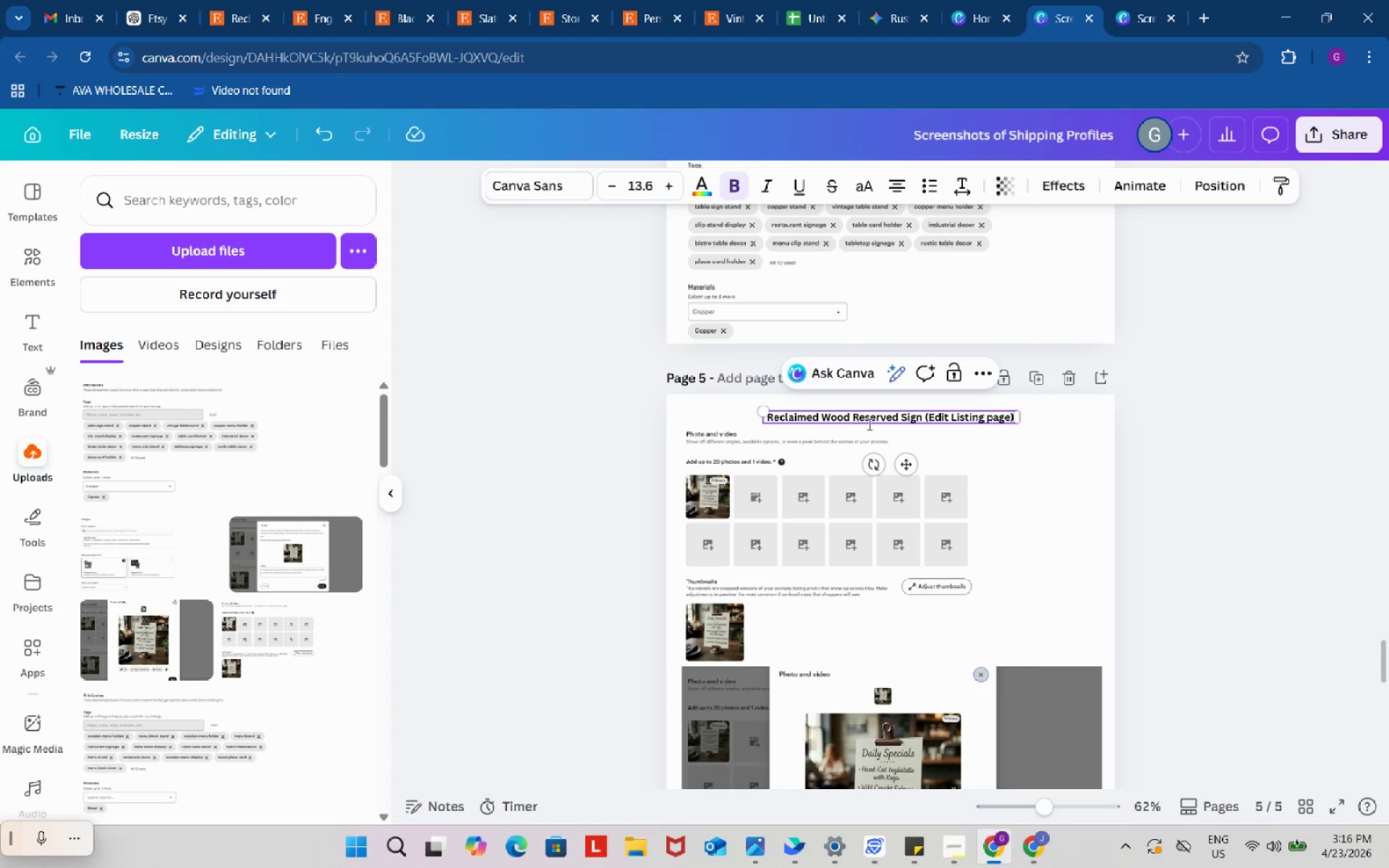 
key(Backspace)
 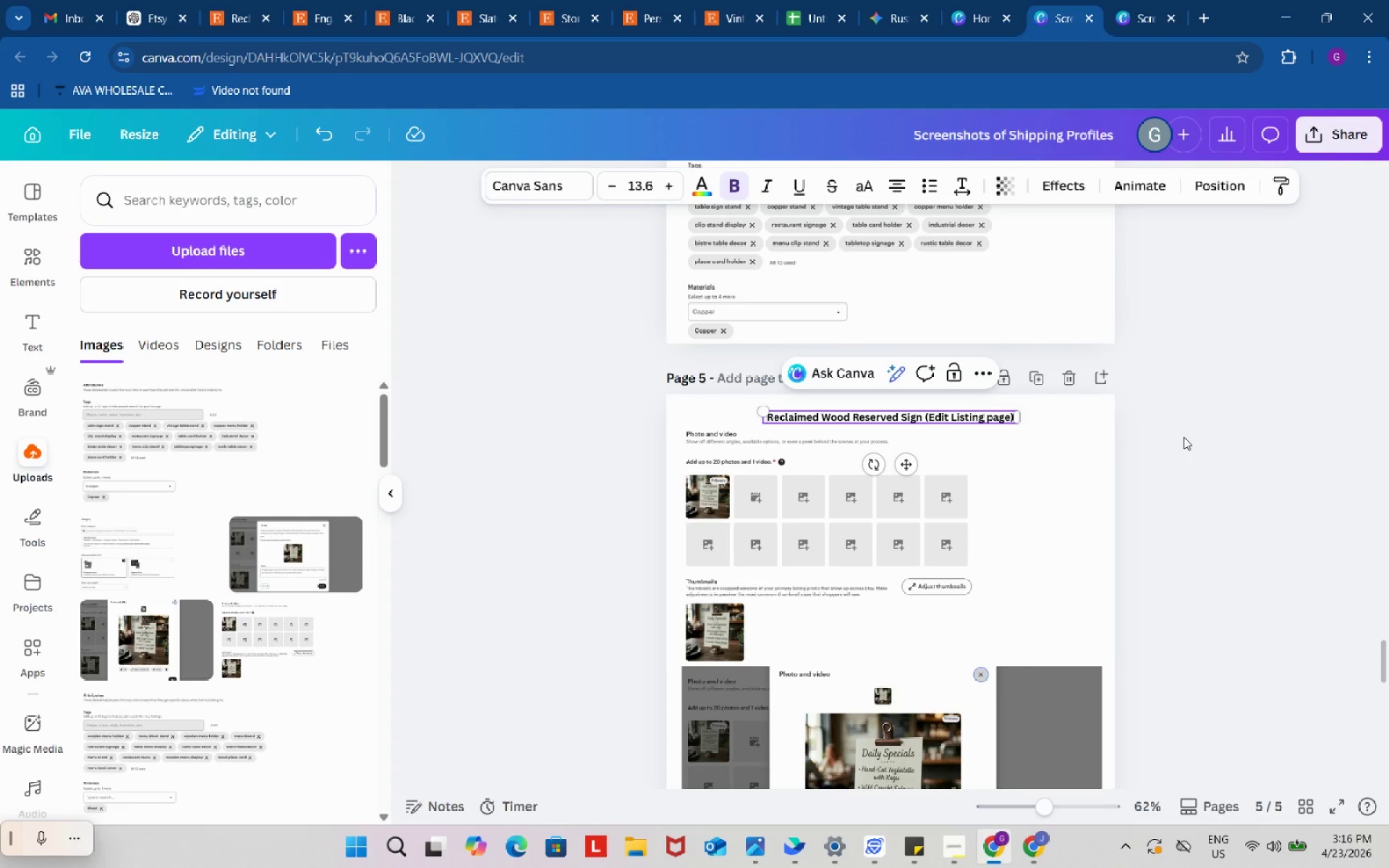 
left_click([1184, 437])
 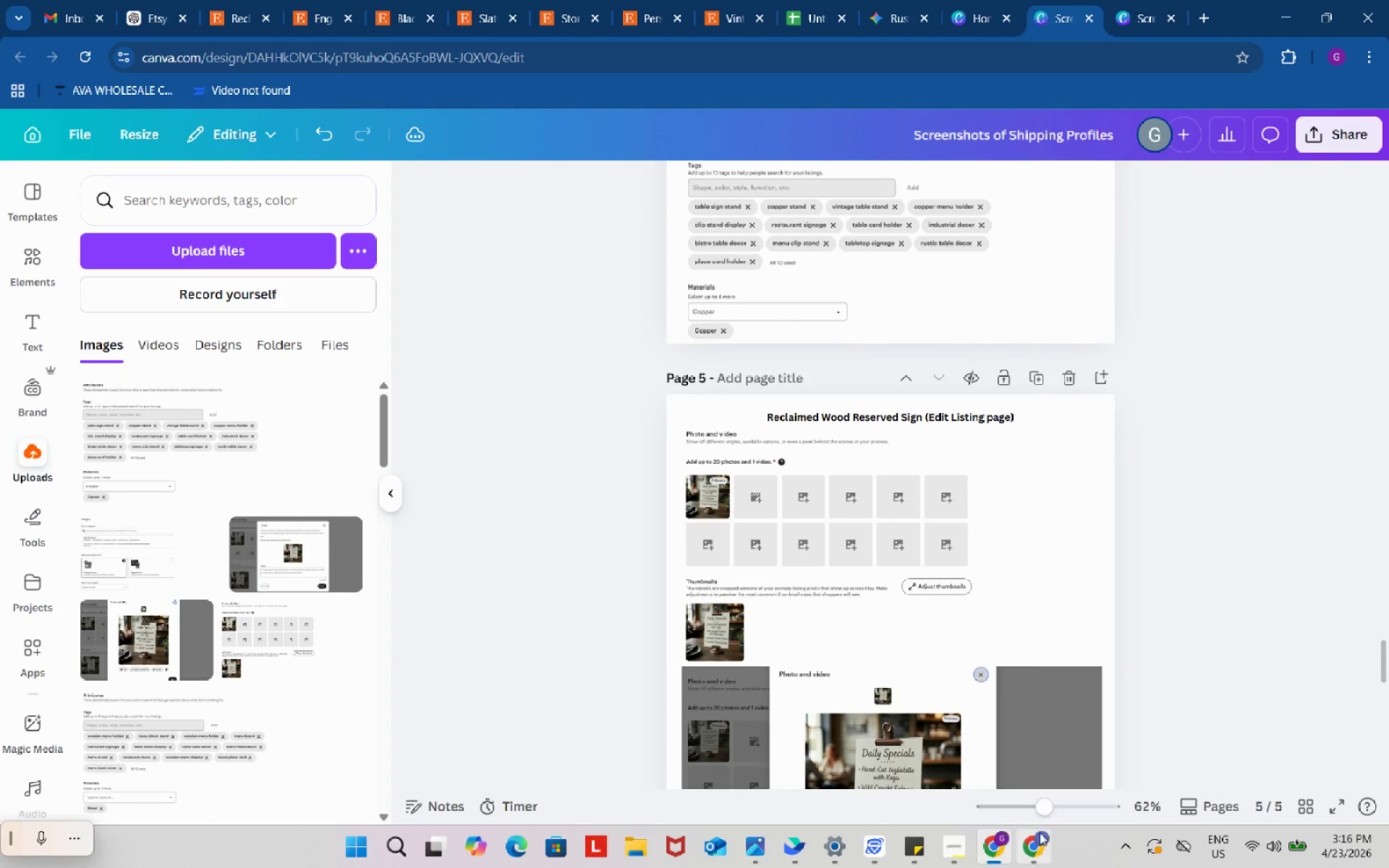 
left_click([1045, 841])
 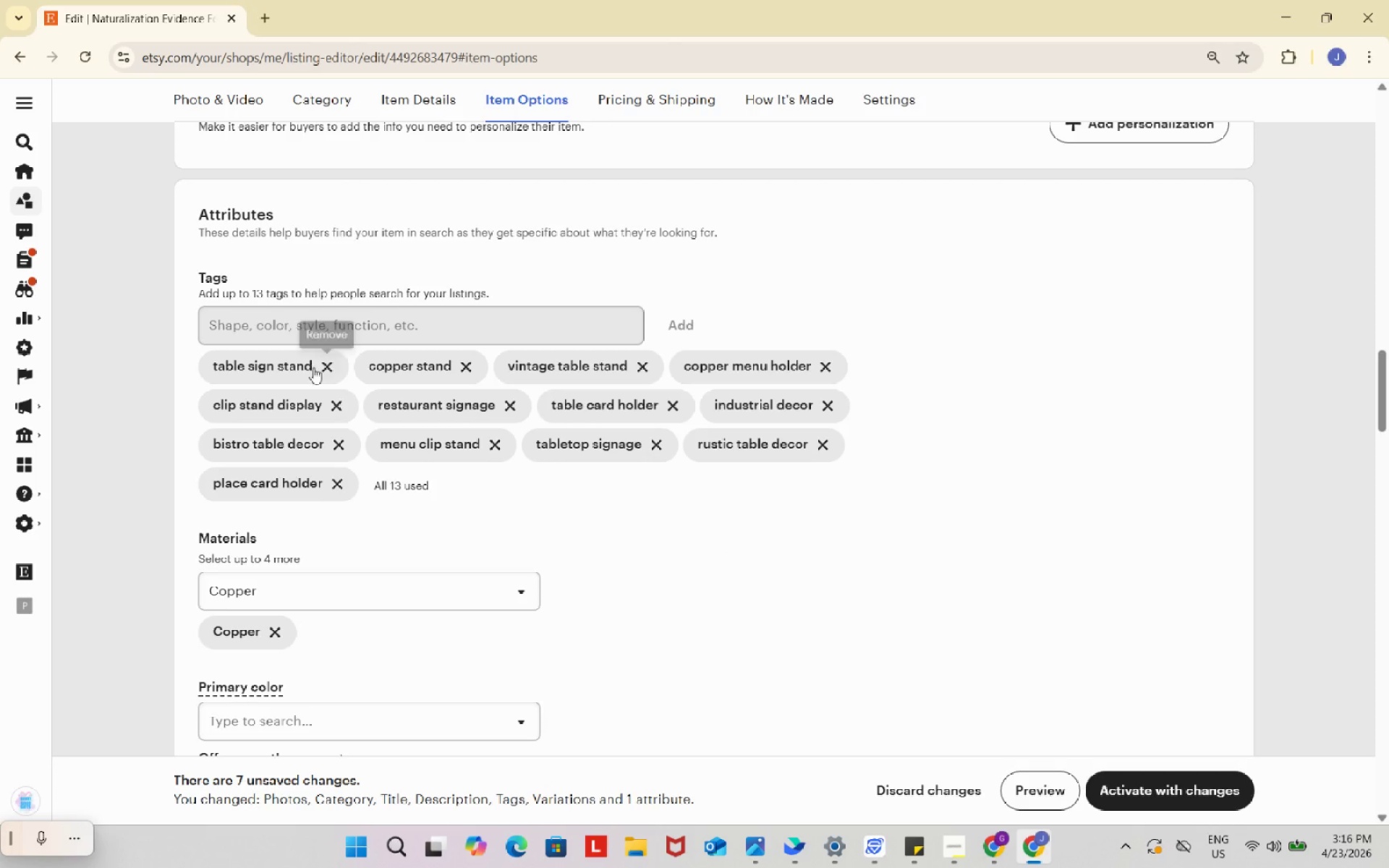 
left_click([329, 367])
 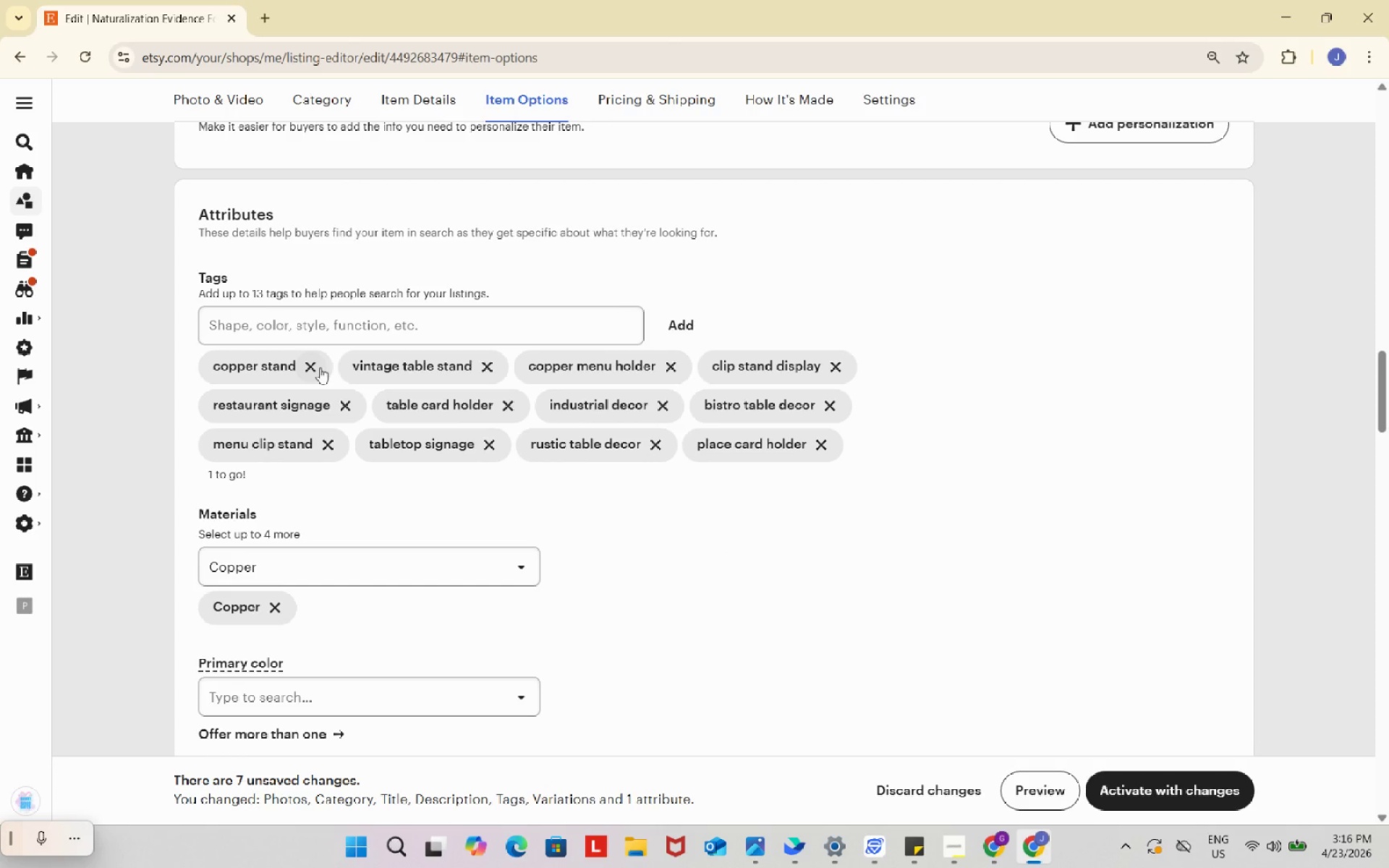 
left_click([320, 367])
 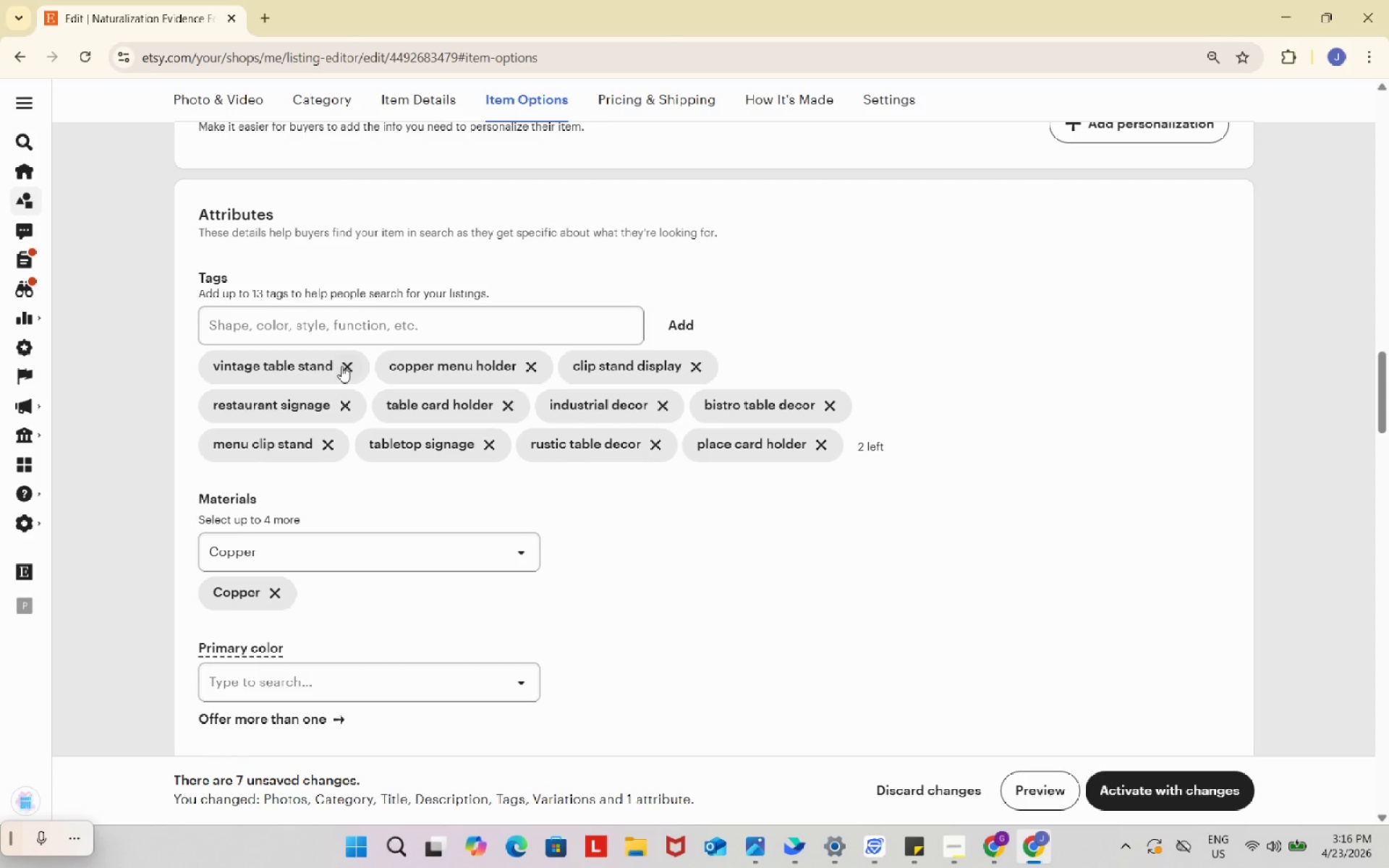 
left_click([341, 366])
 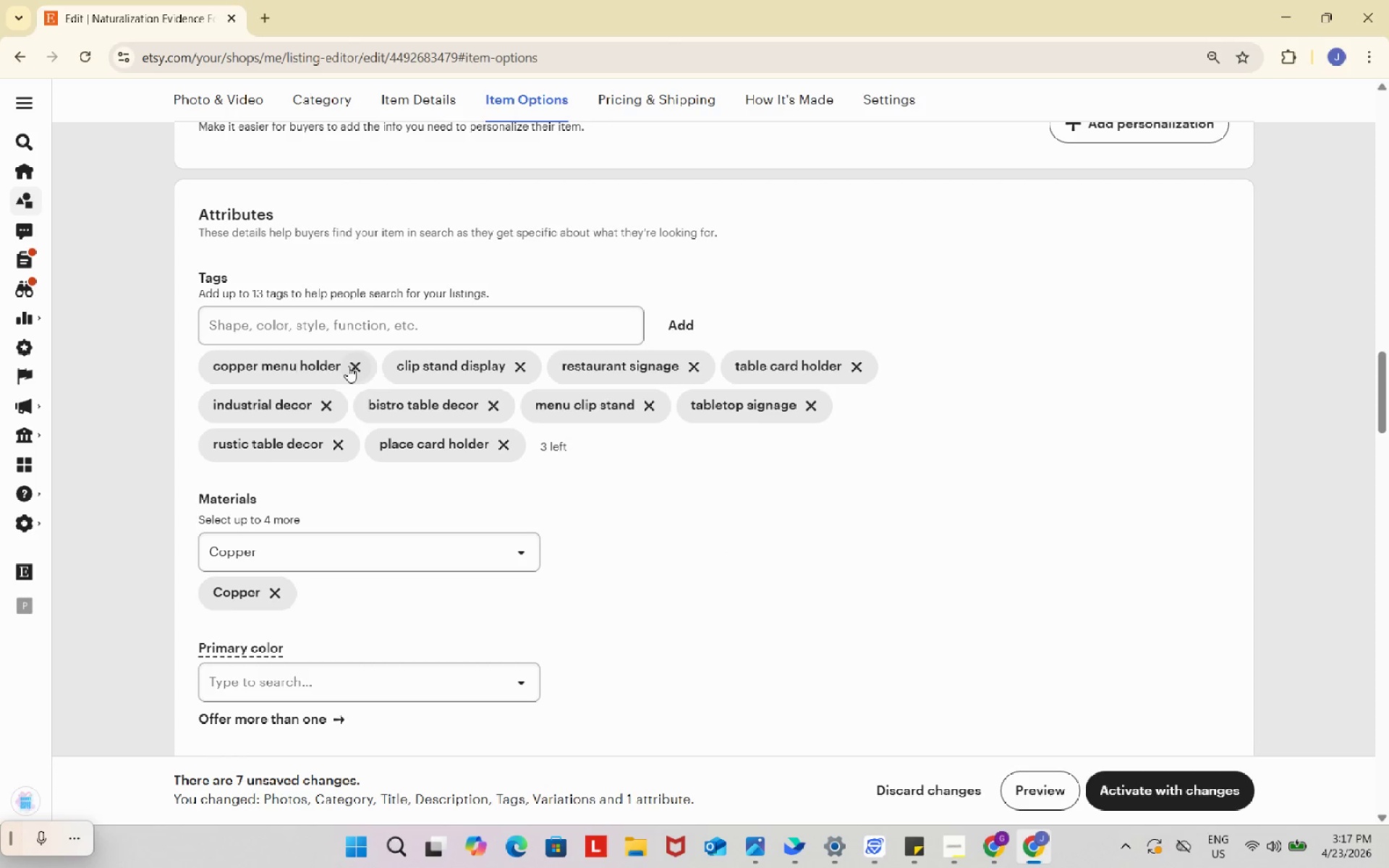 
left_click([348, 366])
 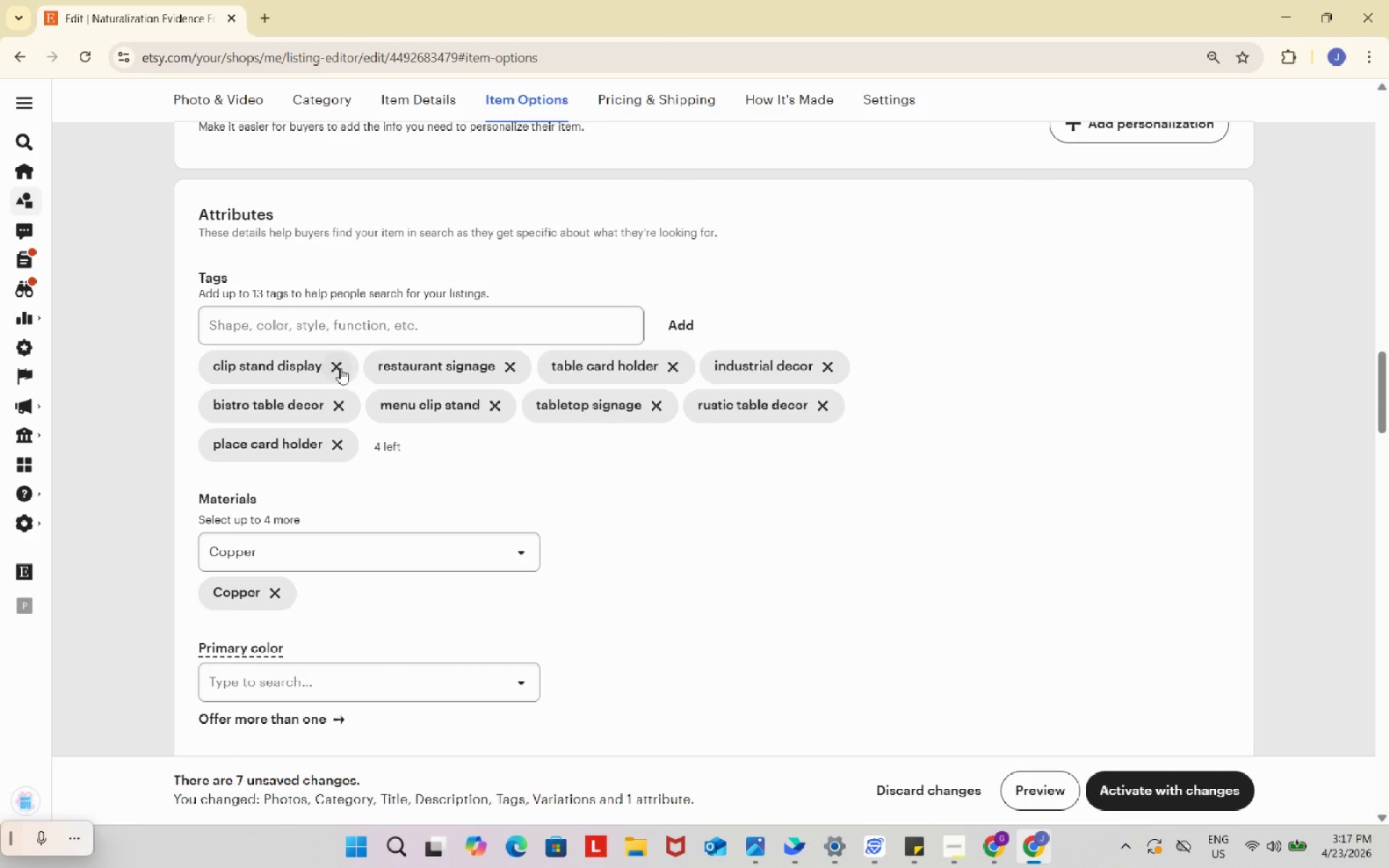 
left_click([339, 368])
 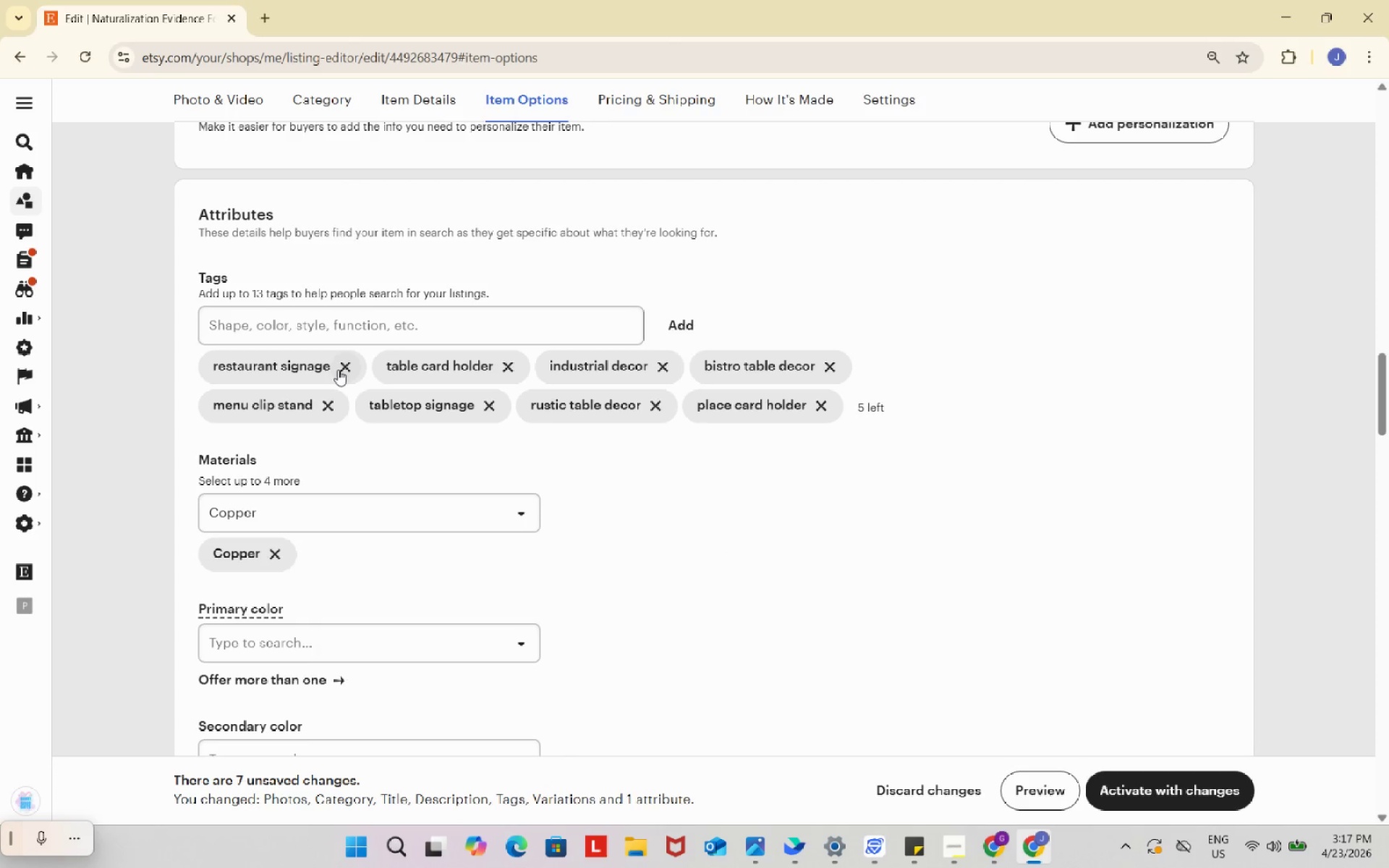 
left_click([338, 370])
 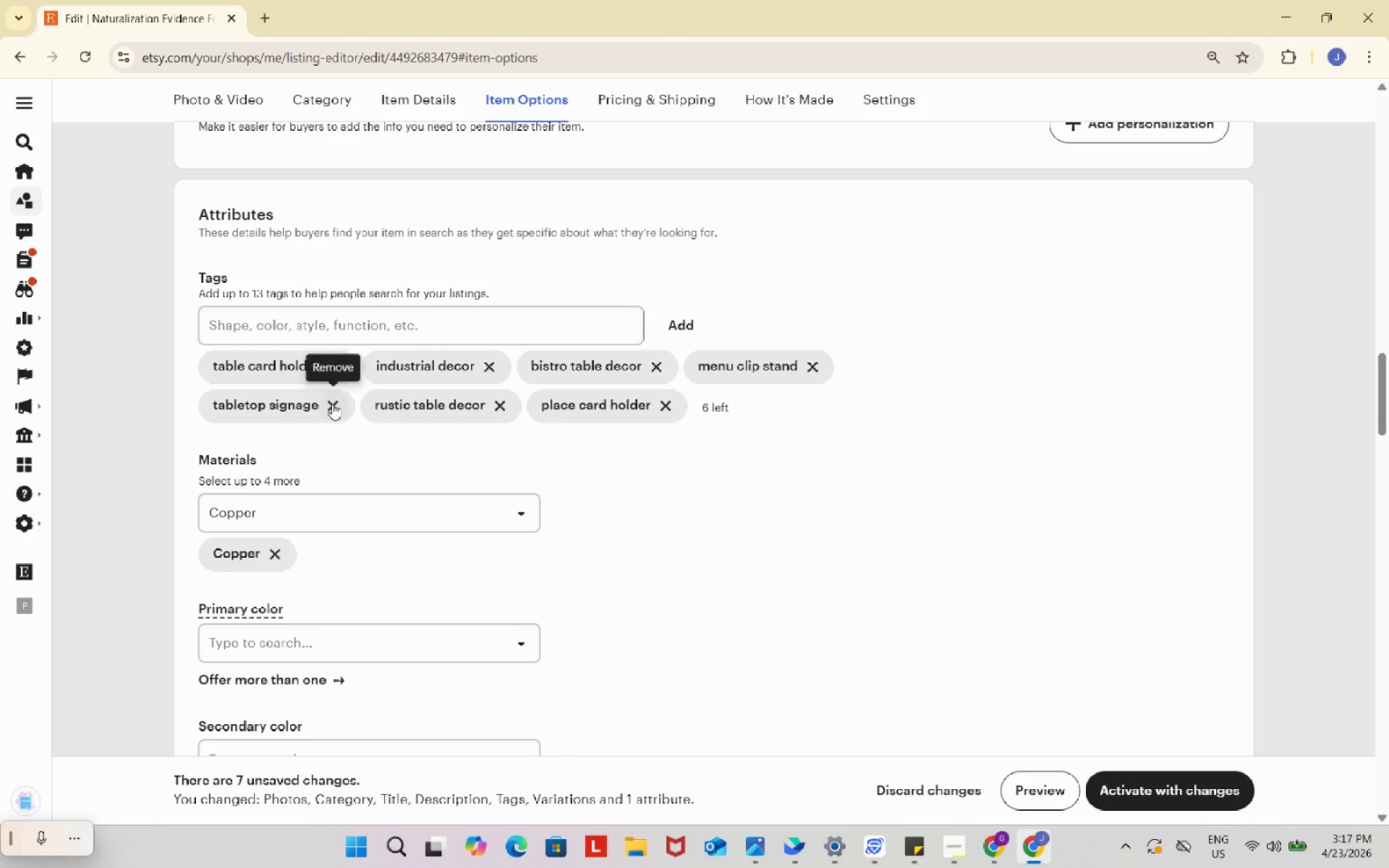 
left_click([332, 404])
 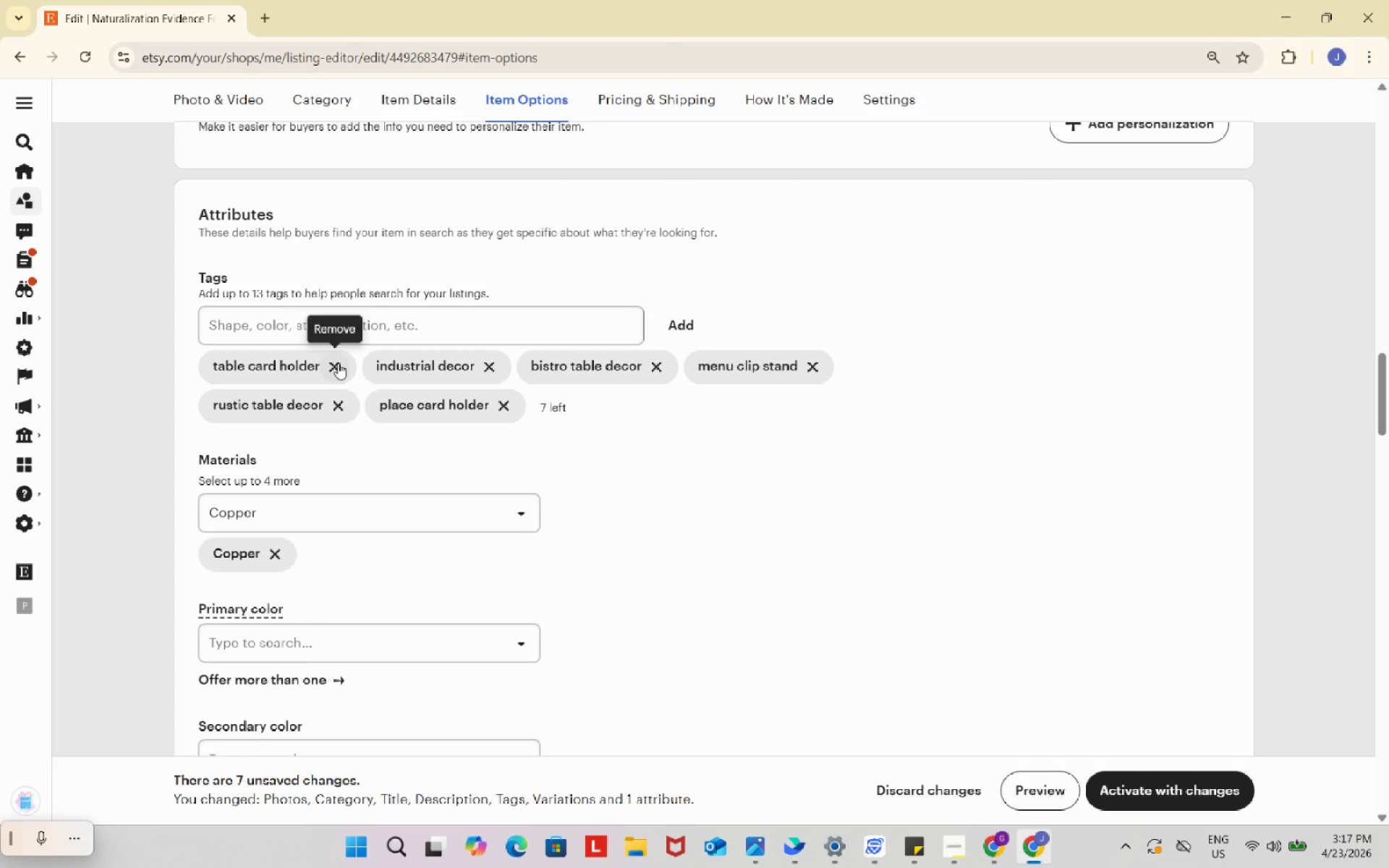 
left_click([338, 363])
 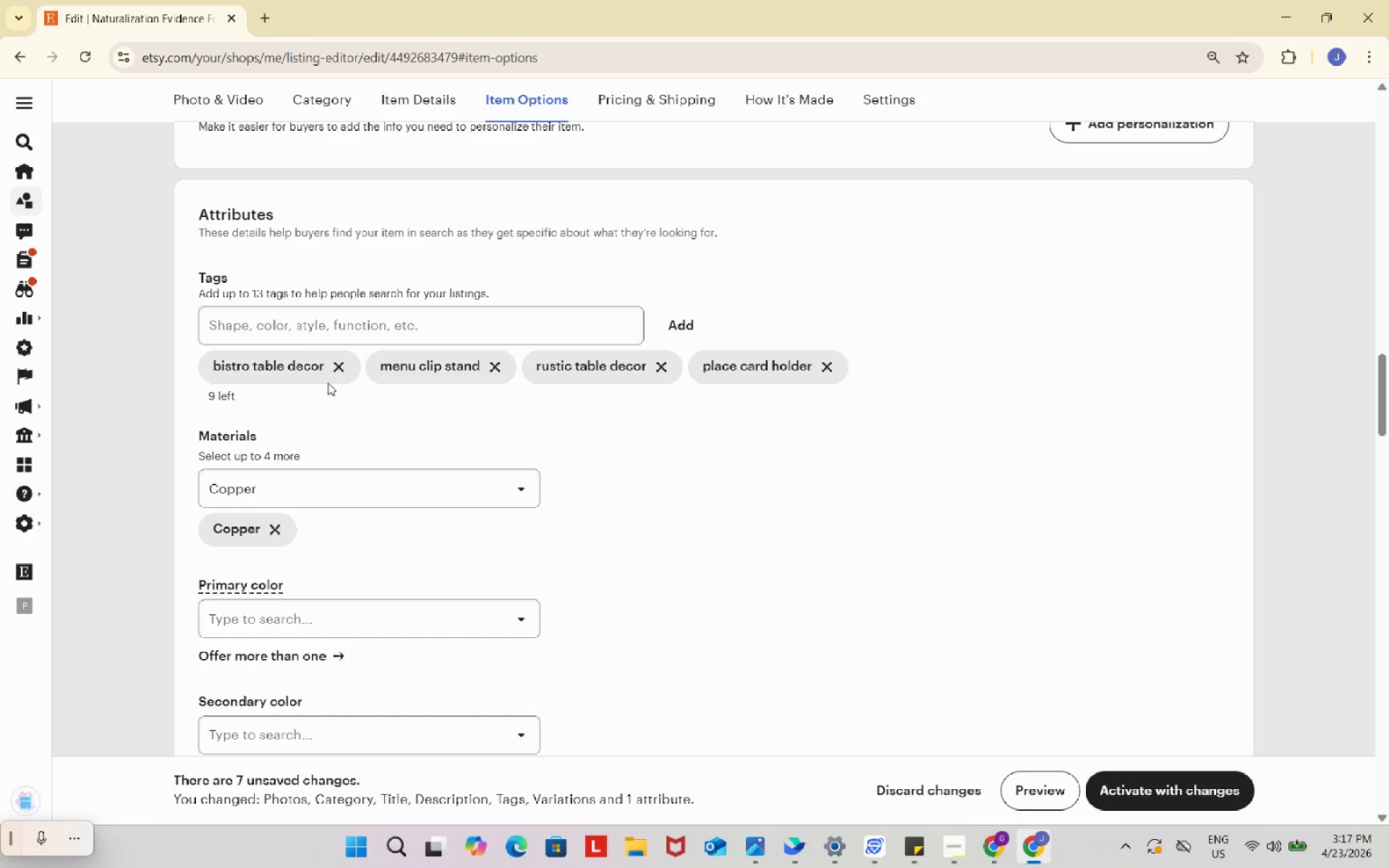 
left_click([340, 367])
 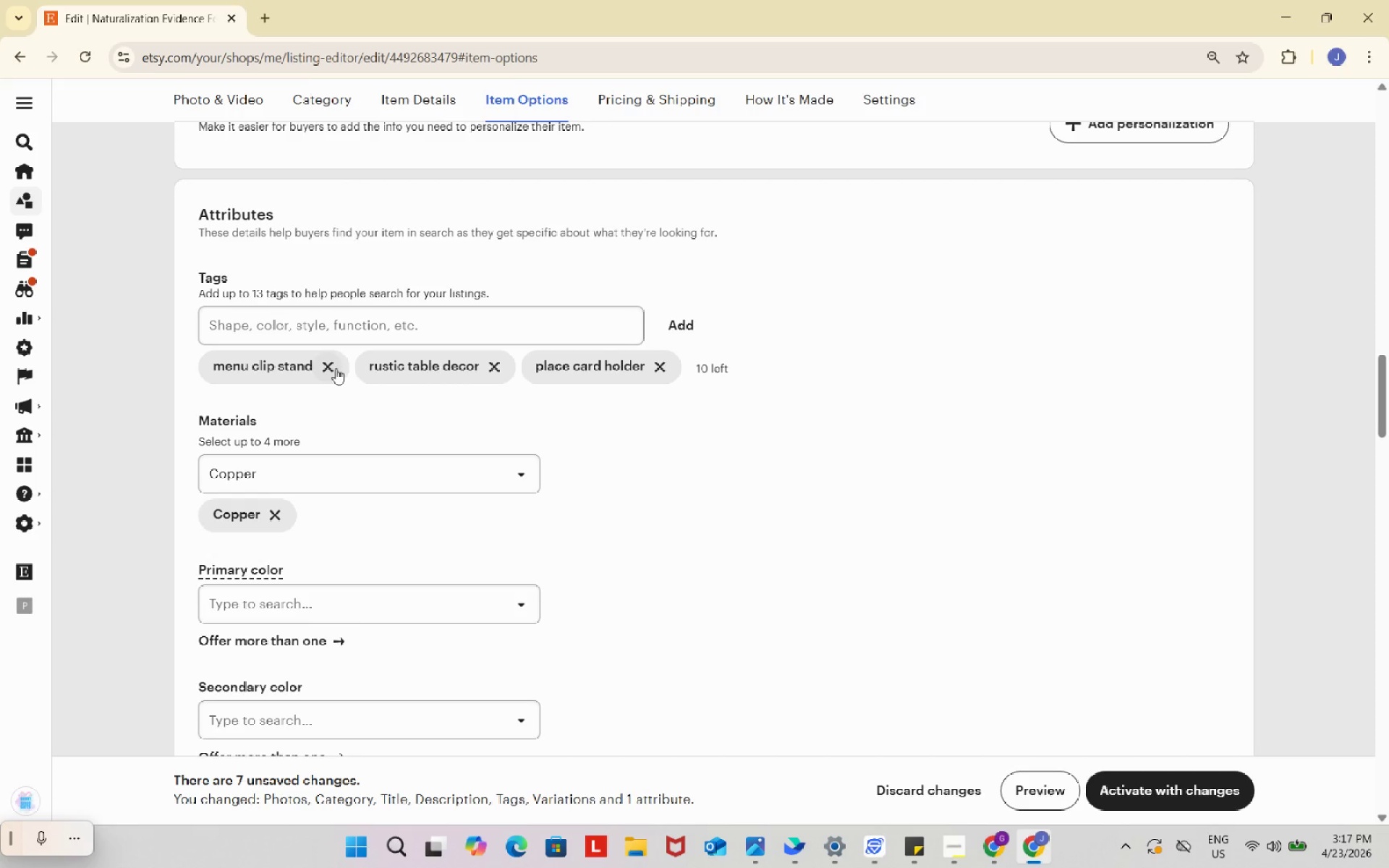 
left_click([335, 368])
 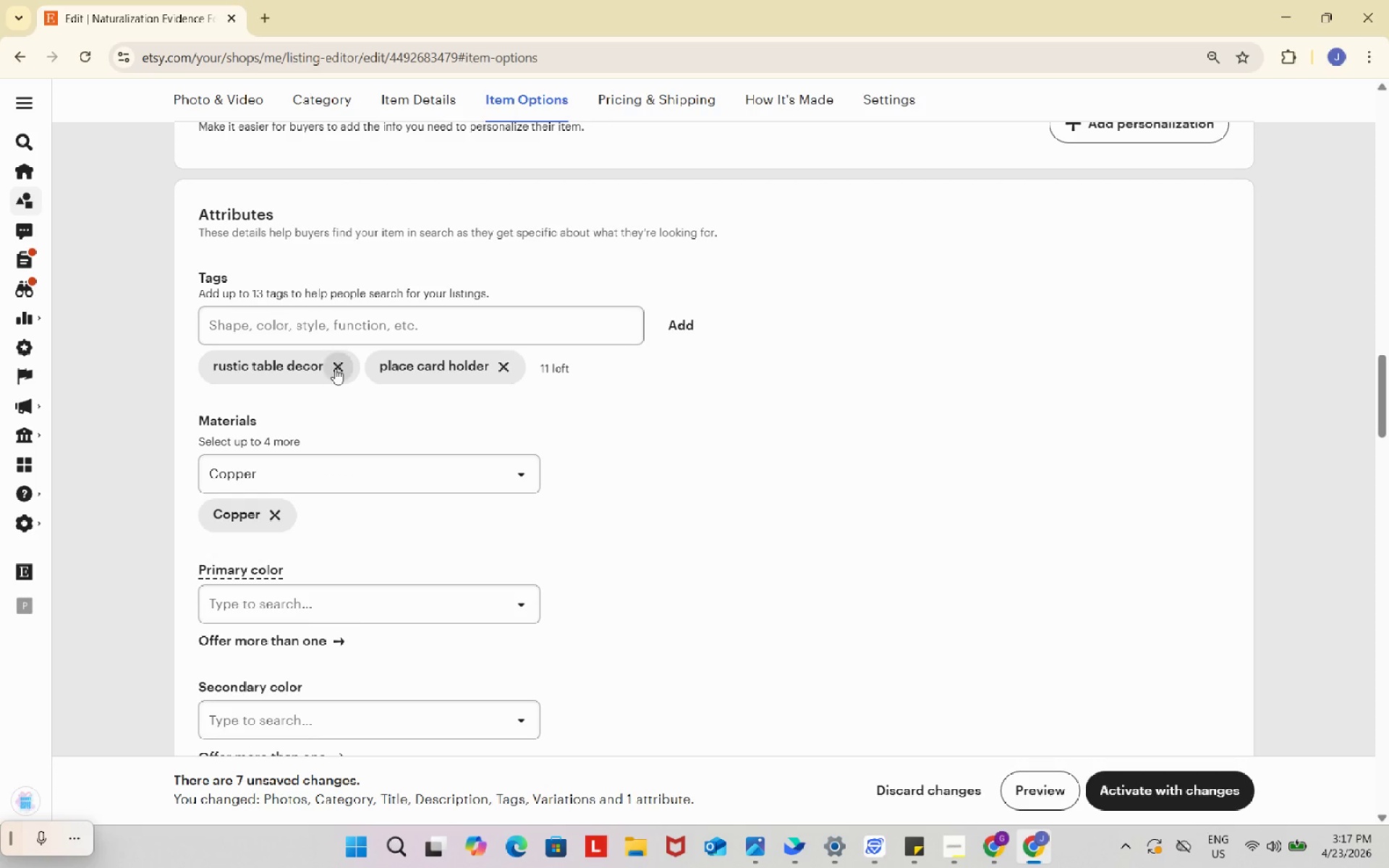 
left_click([335, 368])
 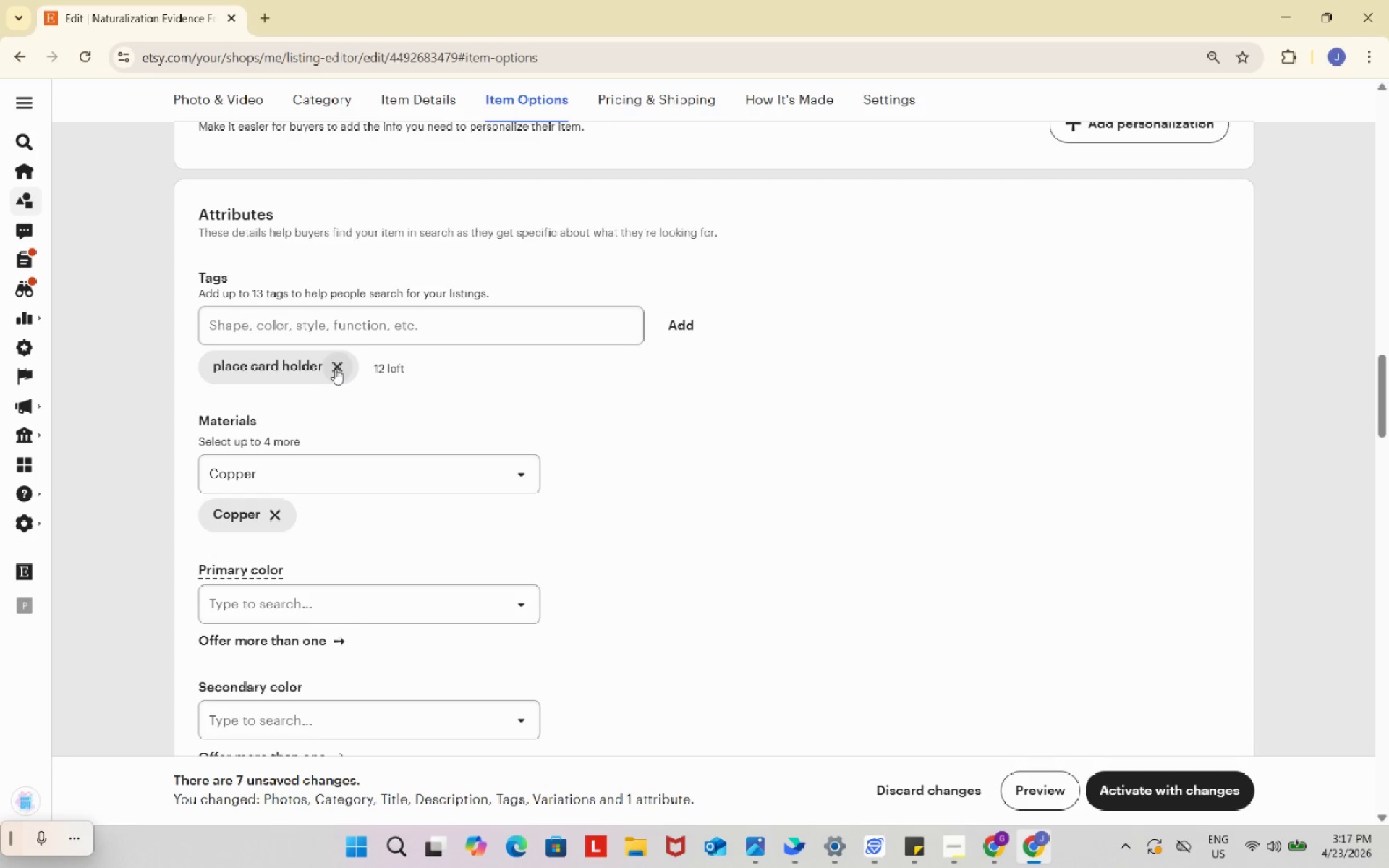 
left_click([335, 368])
 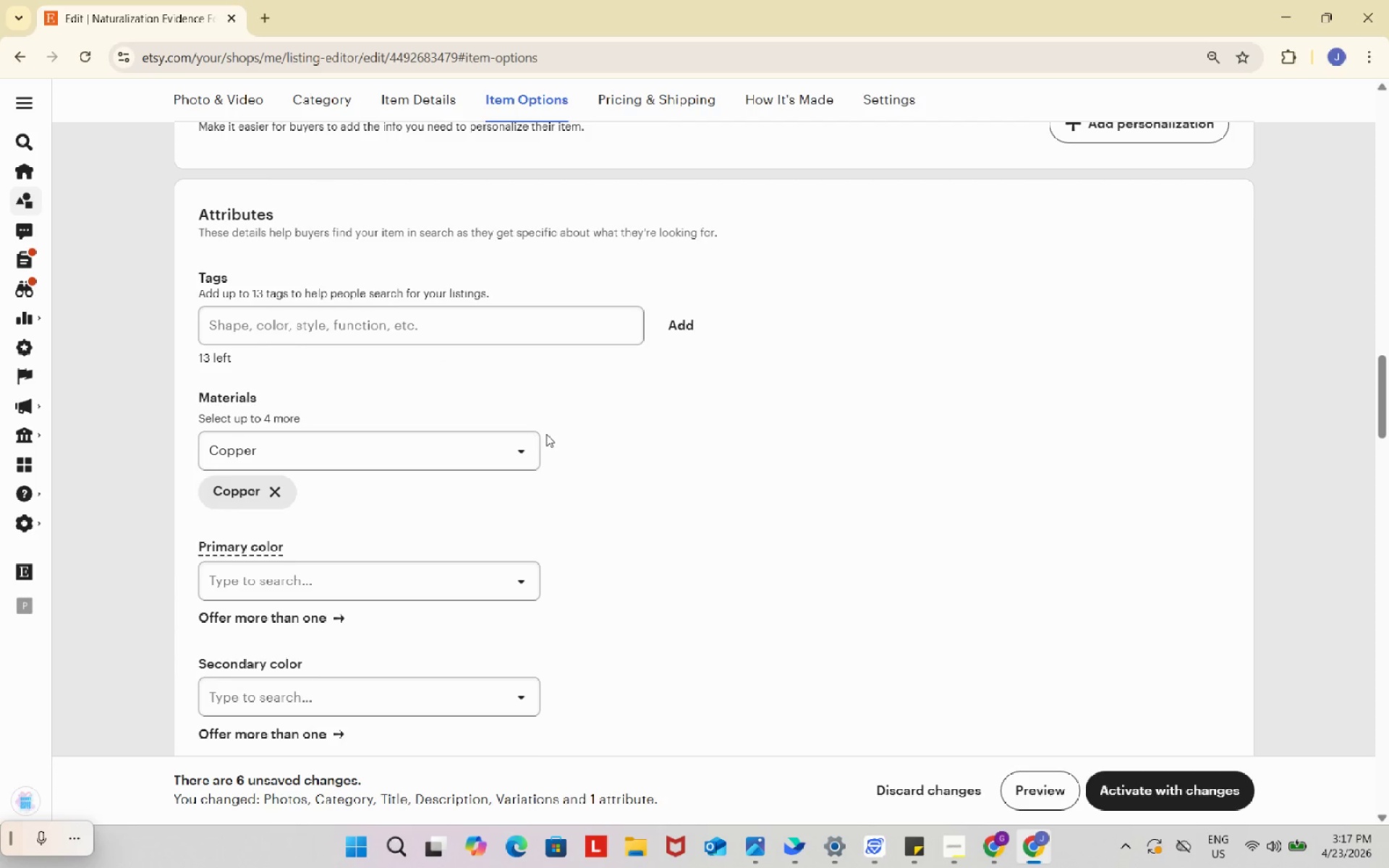 
scroll: coordinate [546, 434], scroll_direction: up, amount: 1.0
 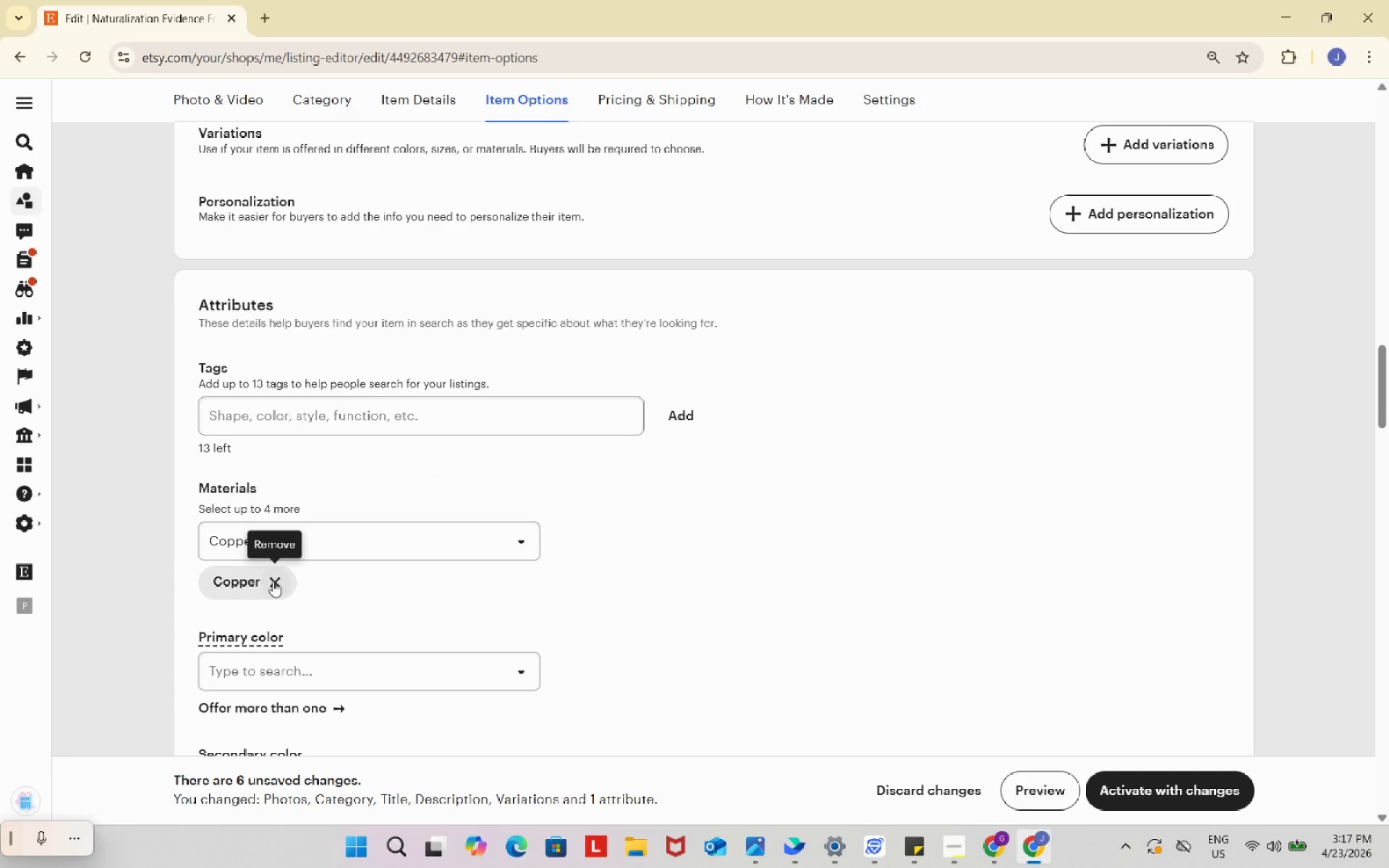 
left_click([282, 581])
 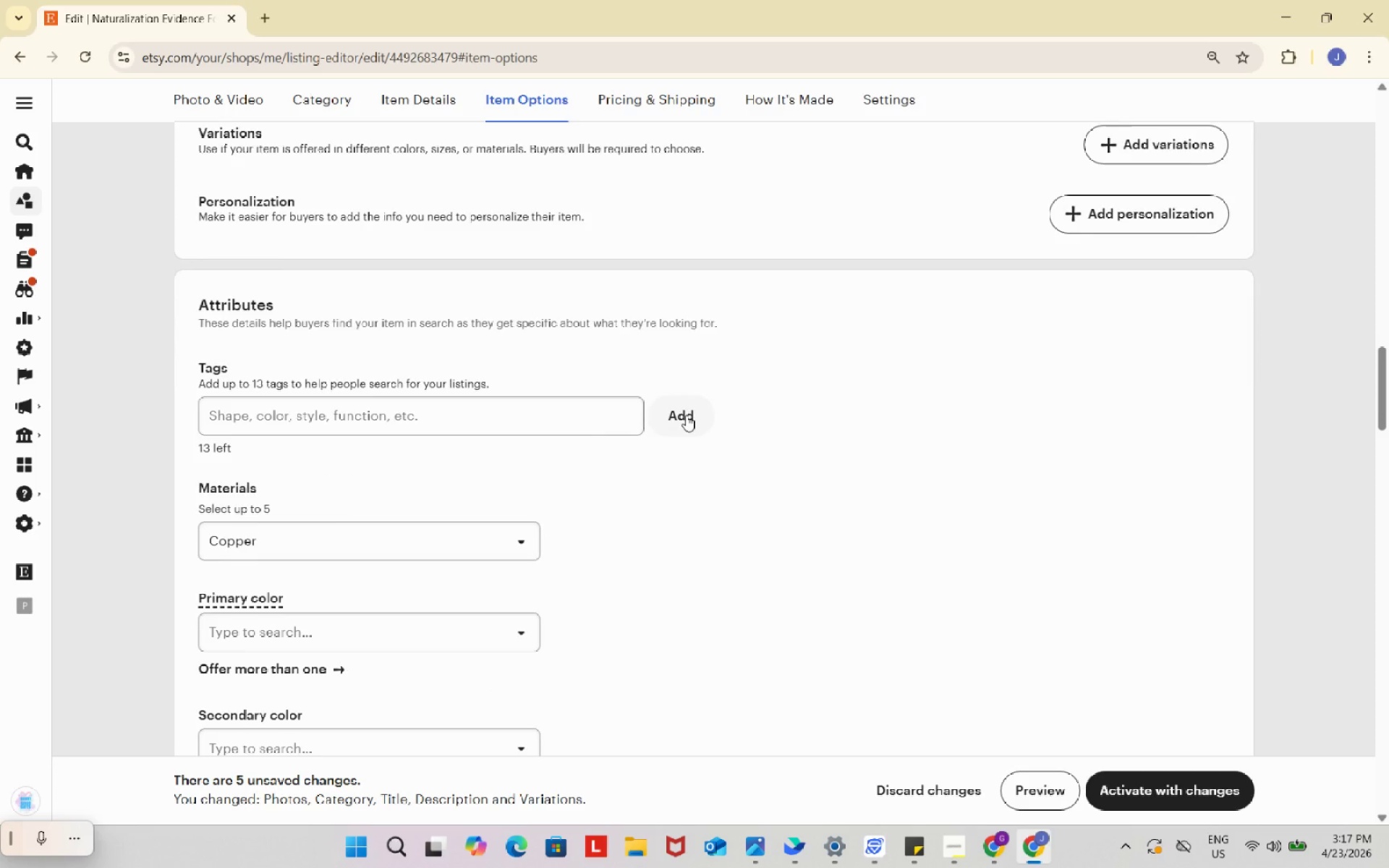 
scroll: coordinate [686, 411], scroll_direction: up, amount: 28.0
 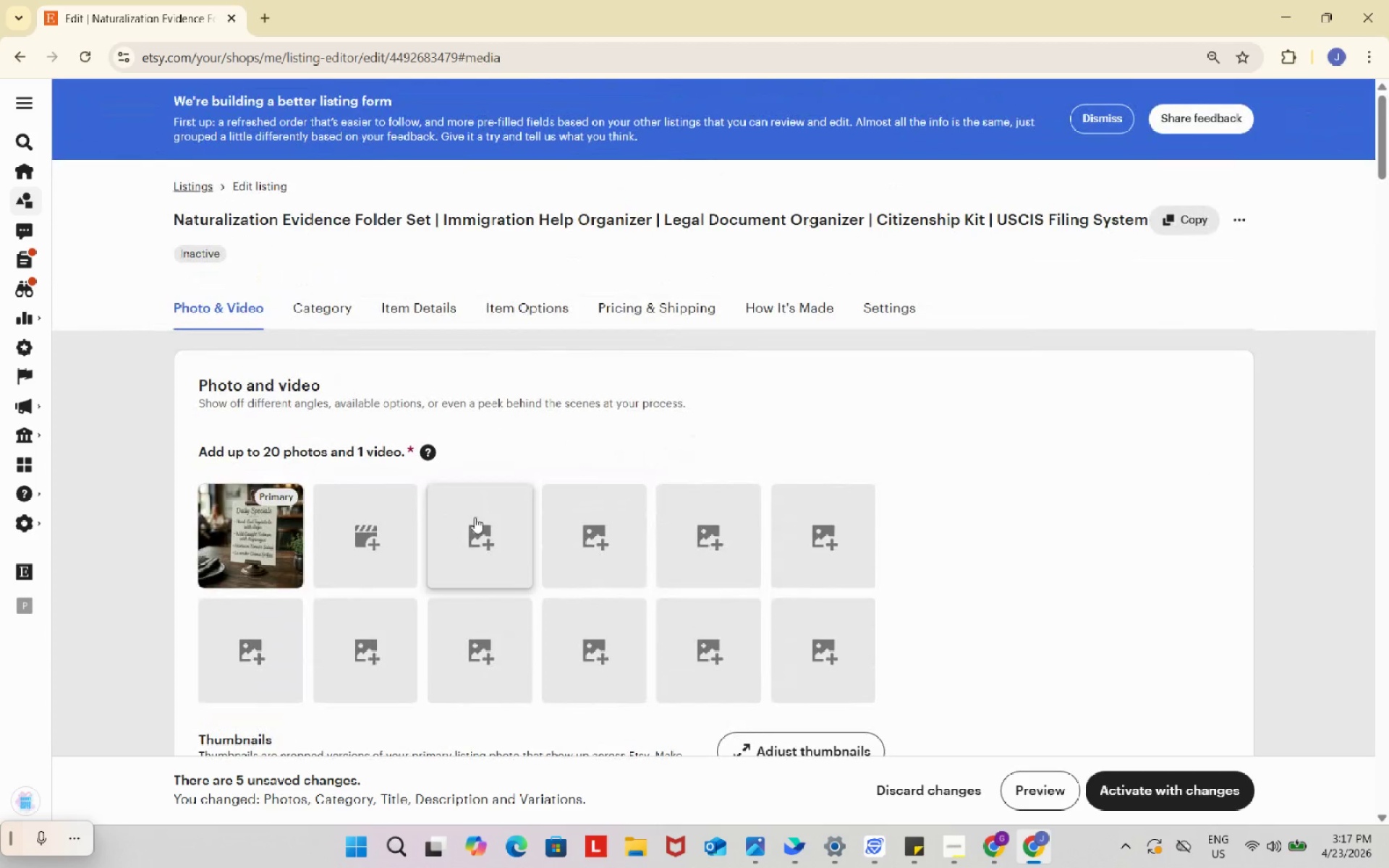 
mouse_move([493, 520])
 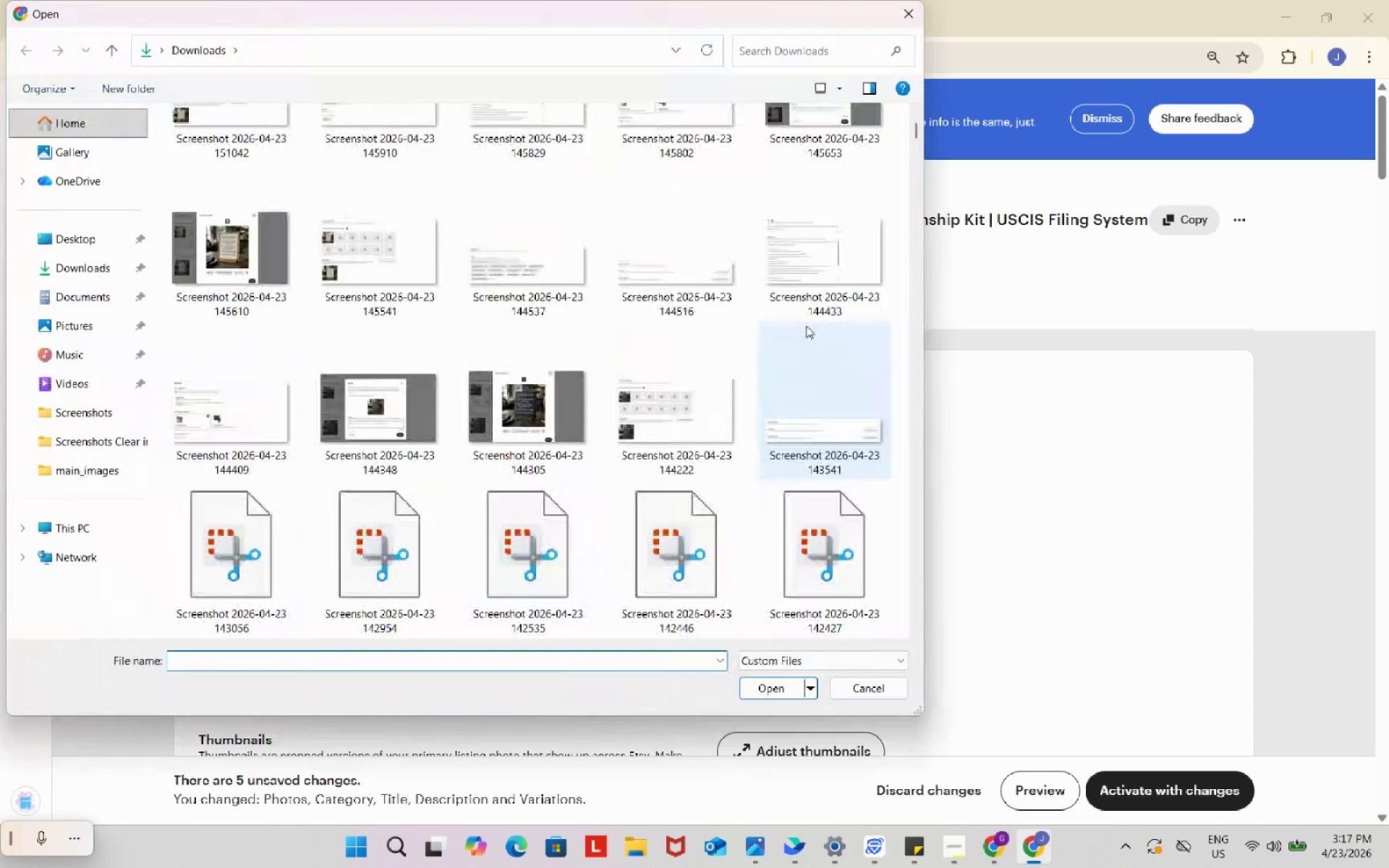 
scroll: coordinate [806, 326], scroll_direction: down, amount: 3.0
 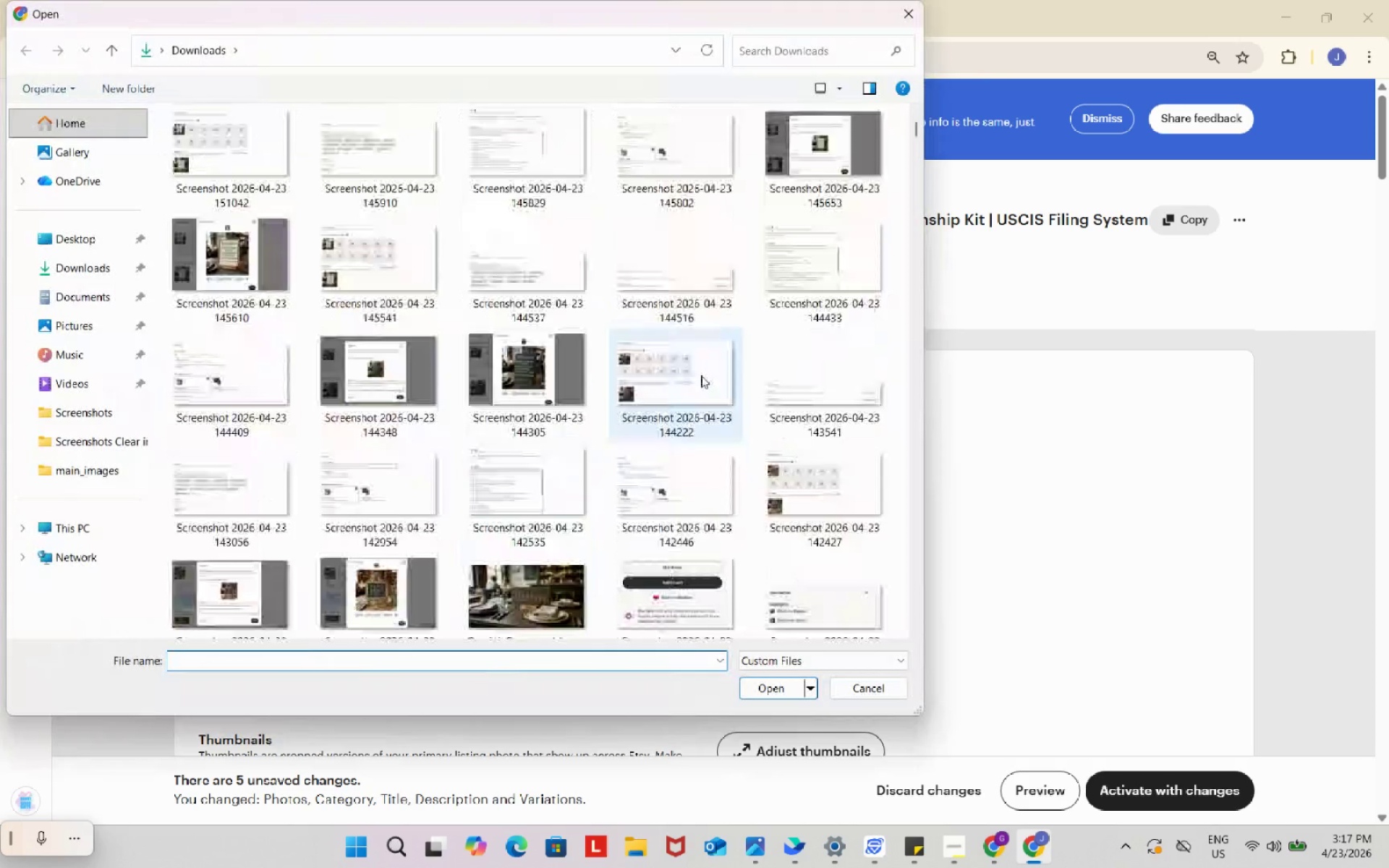 
scroll: coordinate [701, 375], scroll_direction: up, amount: 3.0
 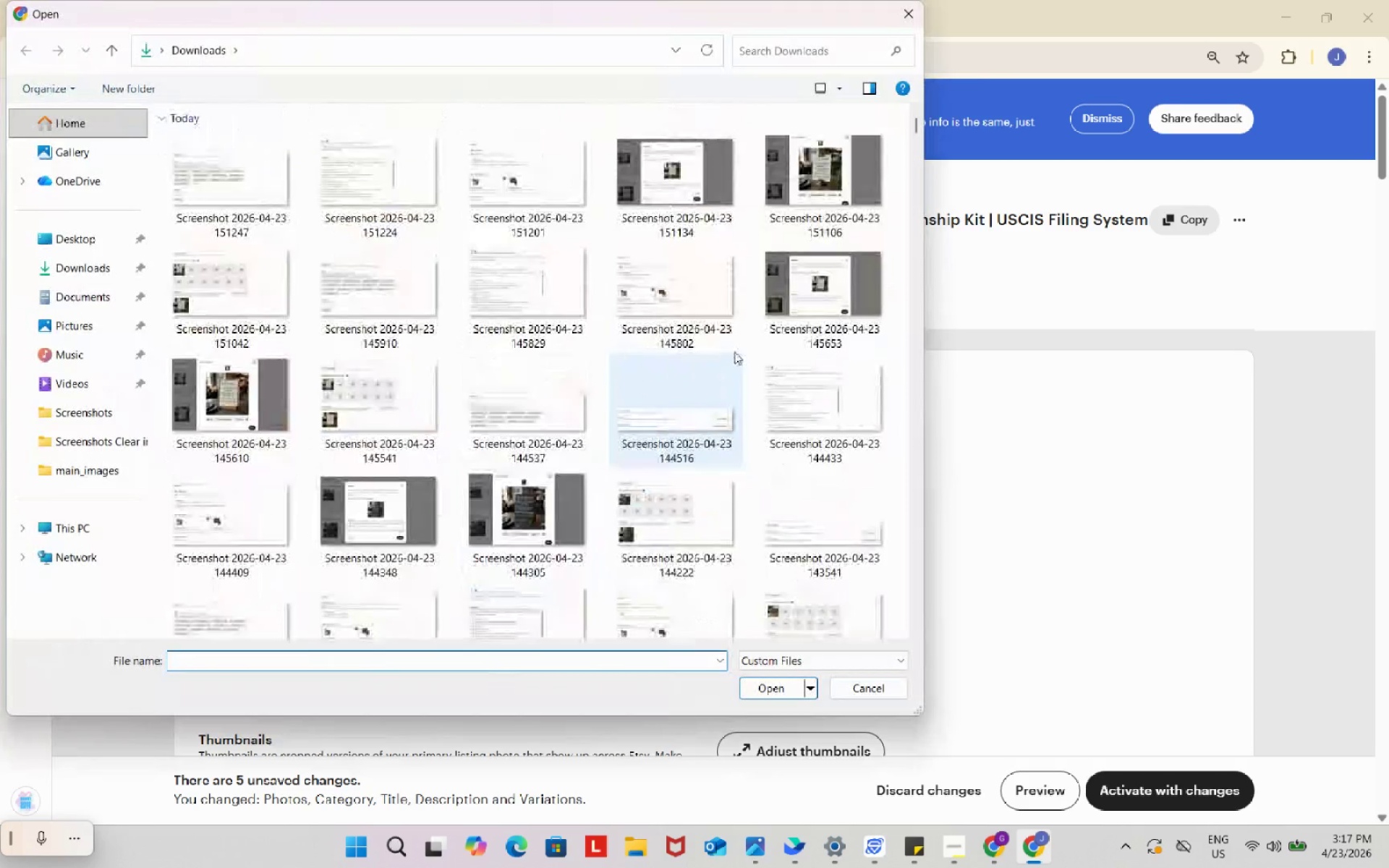 
scroll: coordinate [734, 352], scroll_direction: none, amount: 0.0
 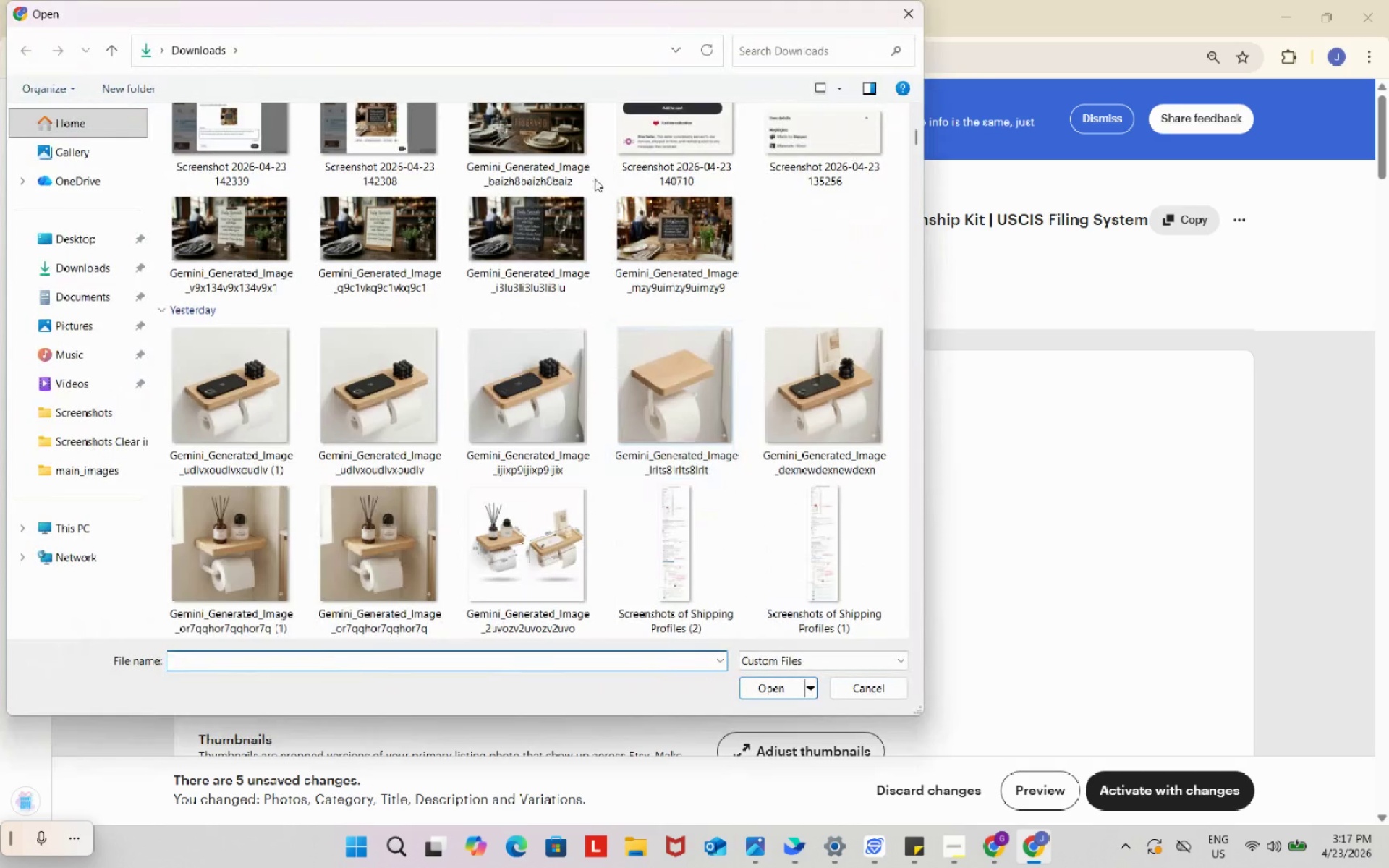 
left_click([517, 129])
 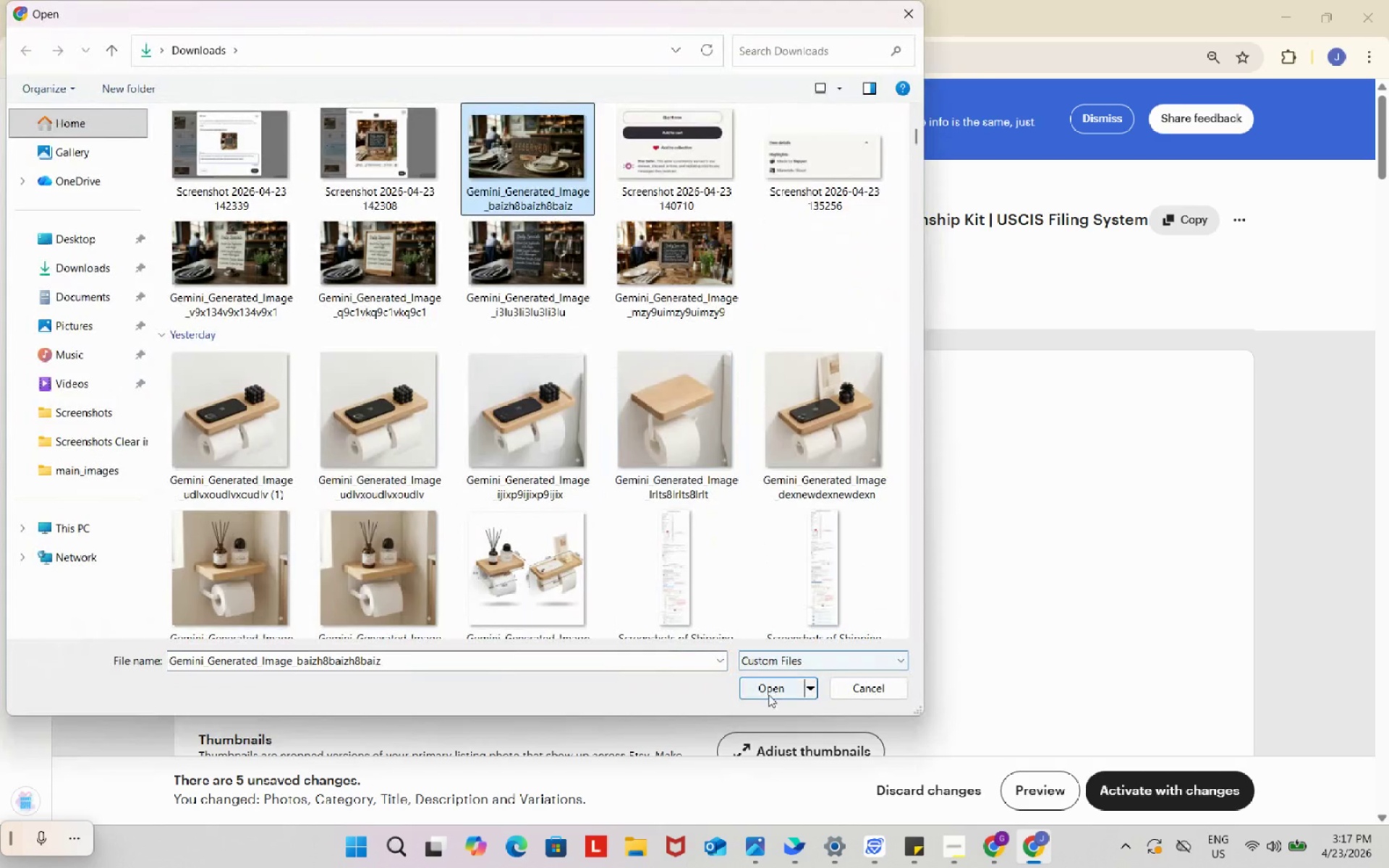 
left_click([768, 694])
 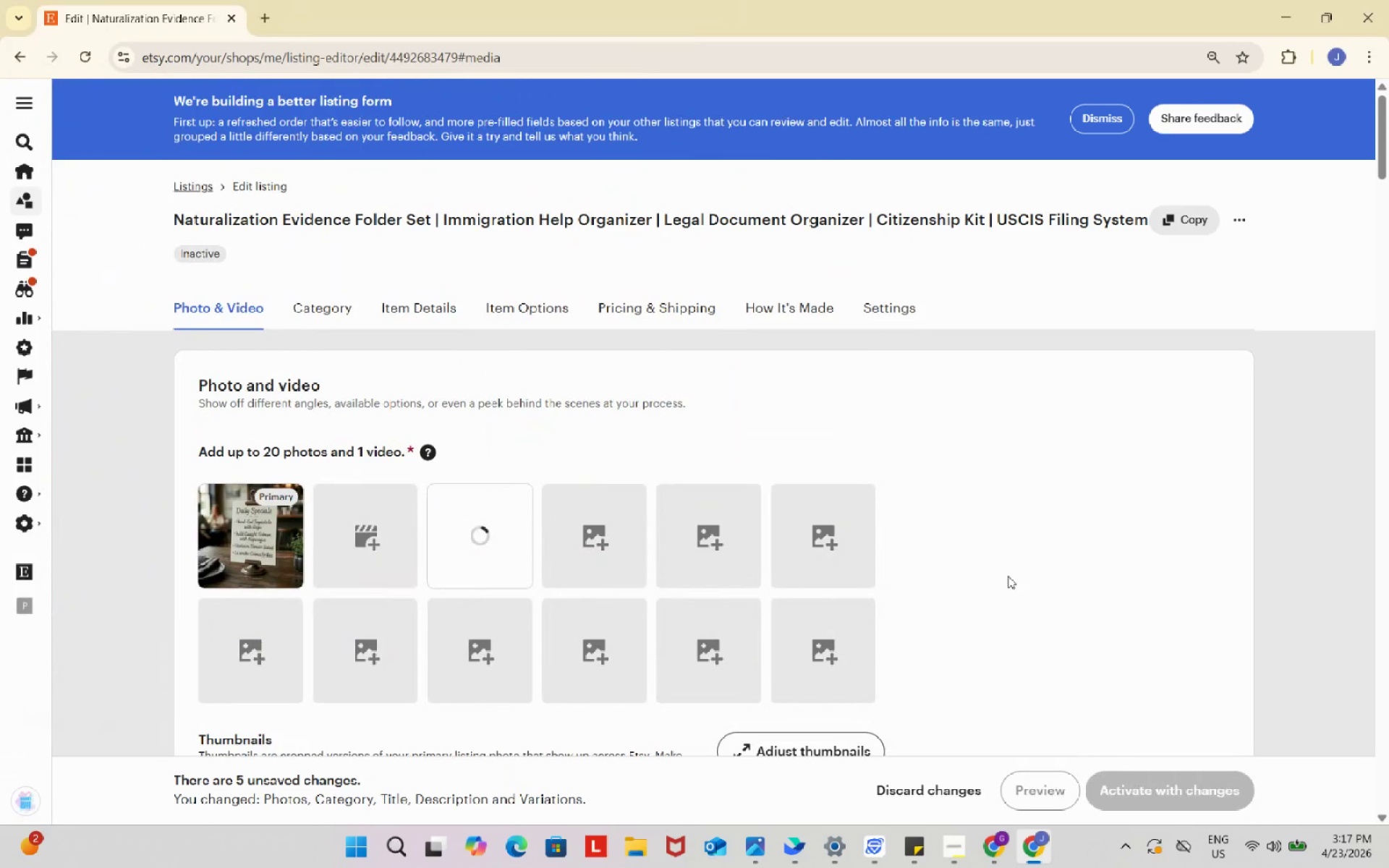 
scroll: coordinate [1005, 566], scroll_direction: down, amount: 9.0
 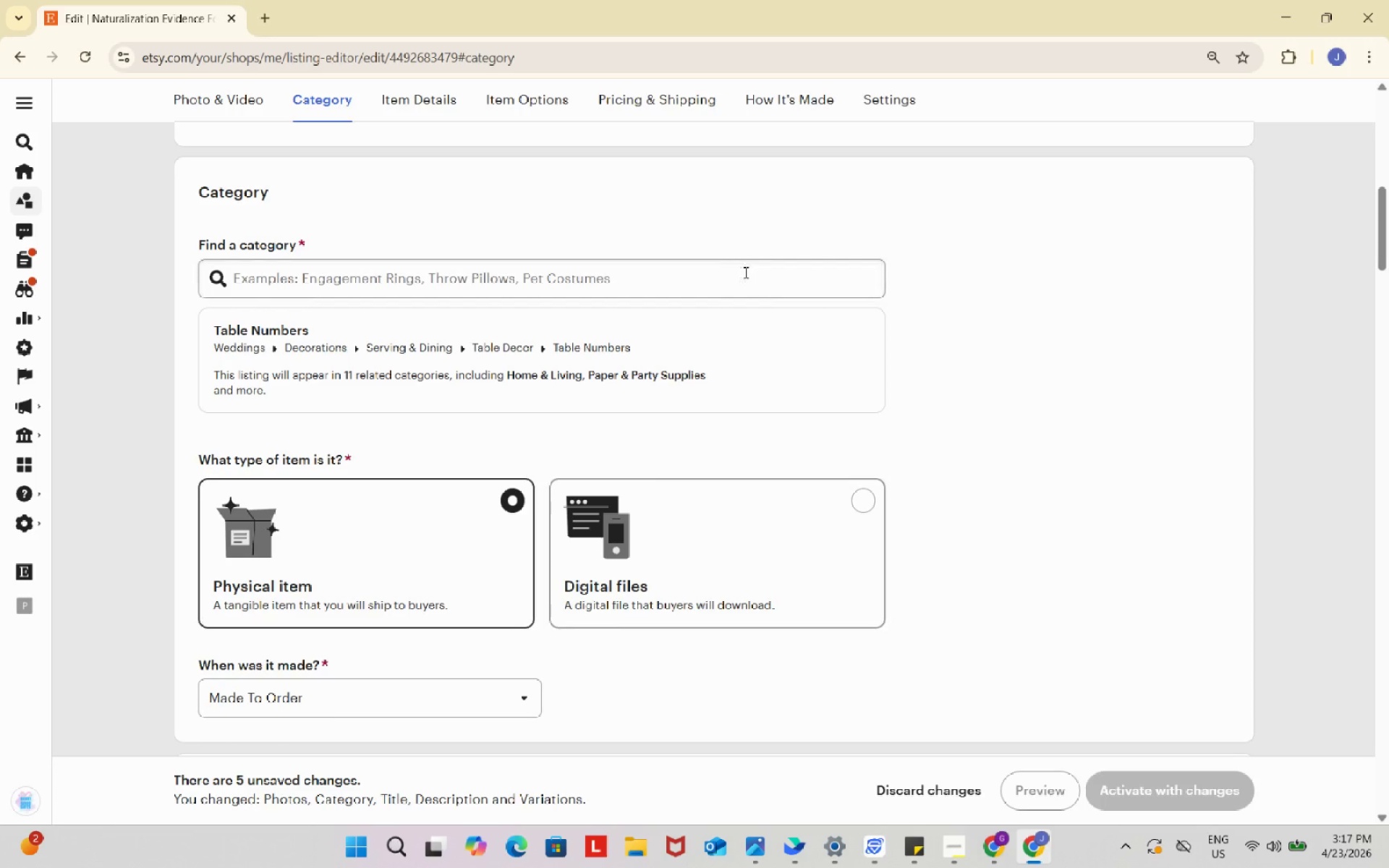 
left_click([744, 272])
 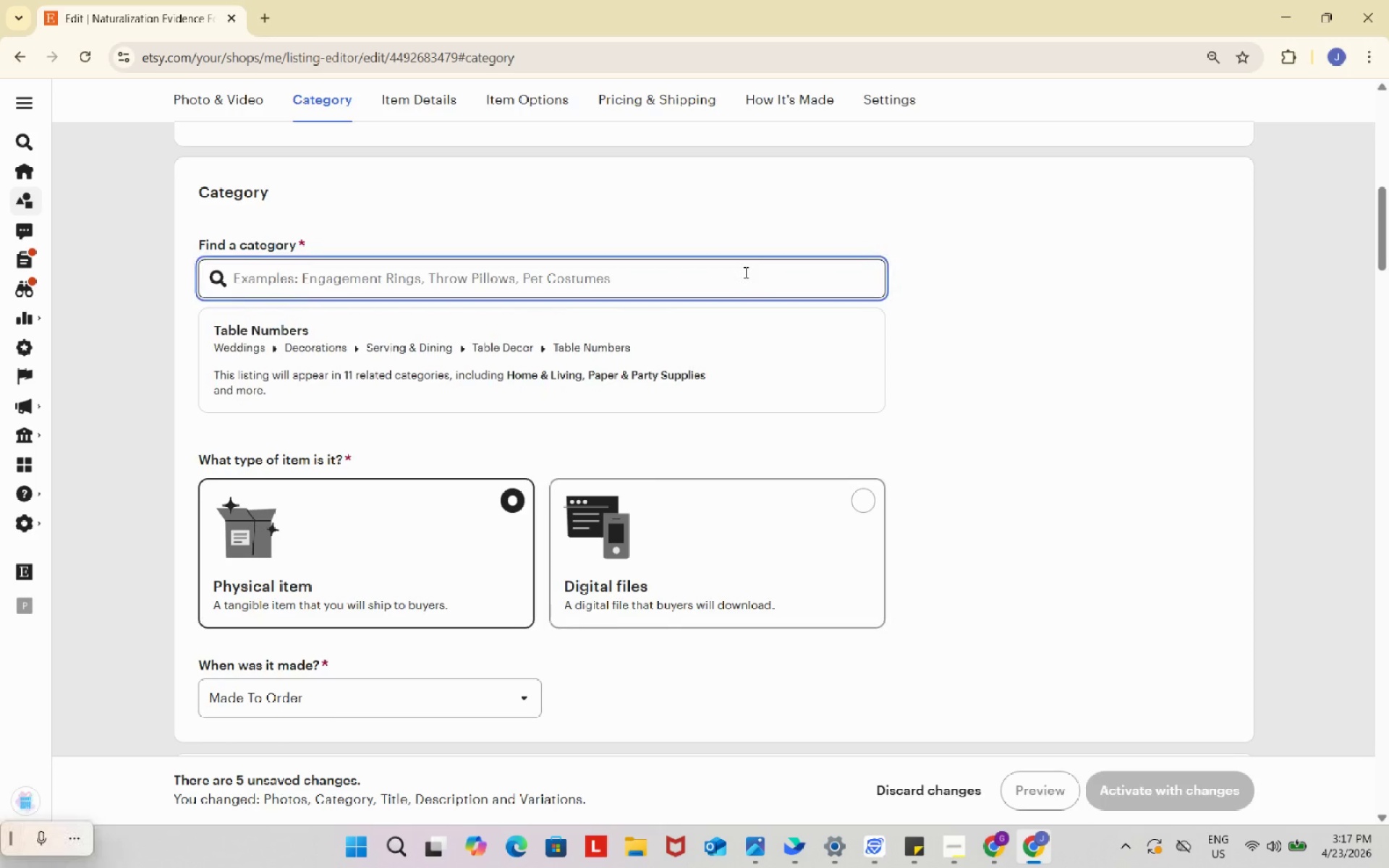 
type(reserved sign)
 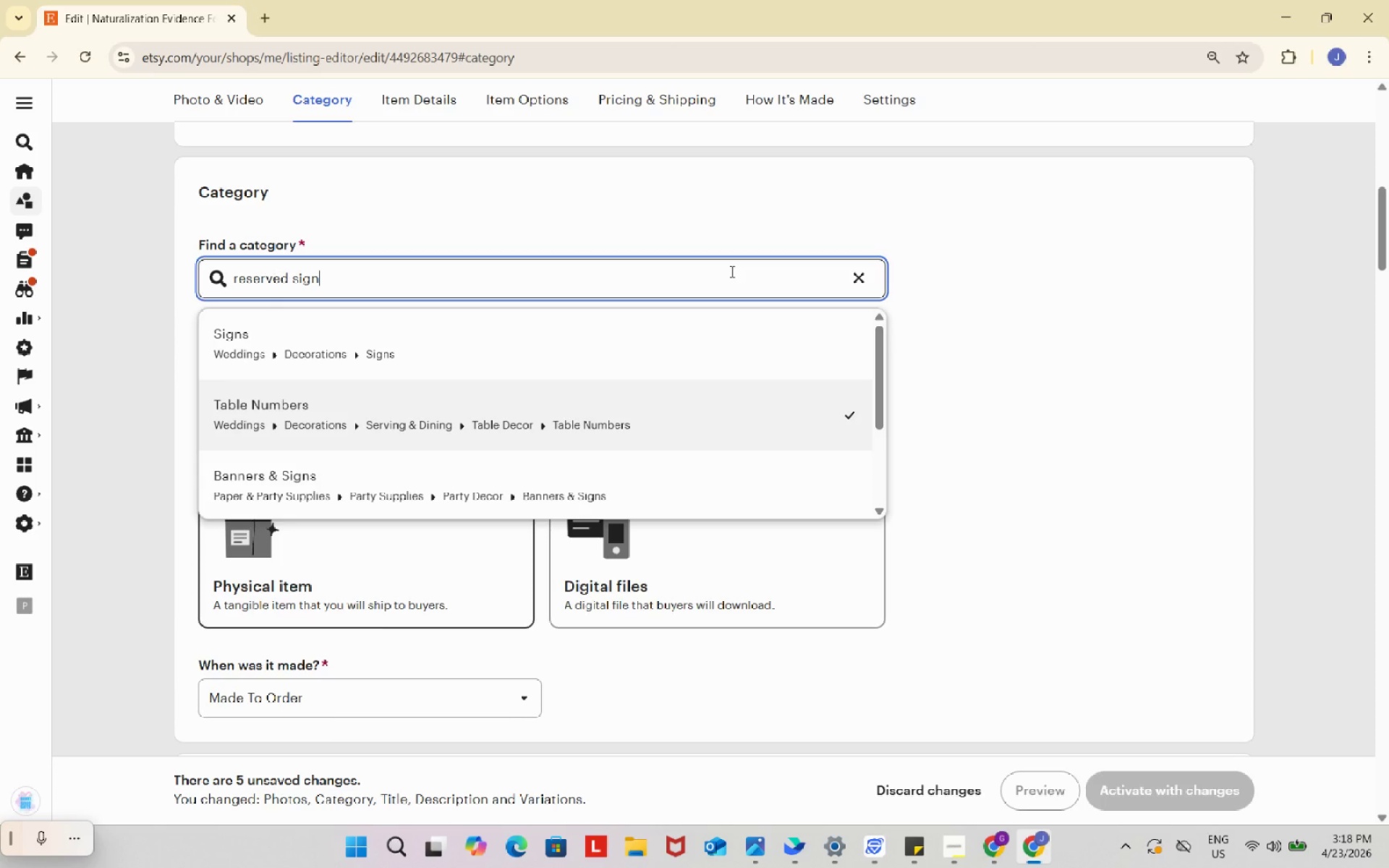 
wait(31.78)
 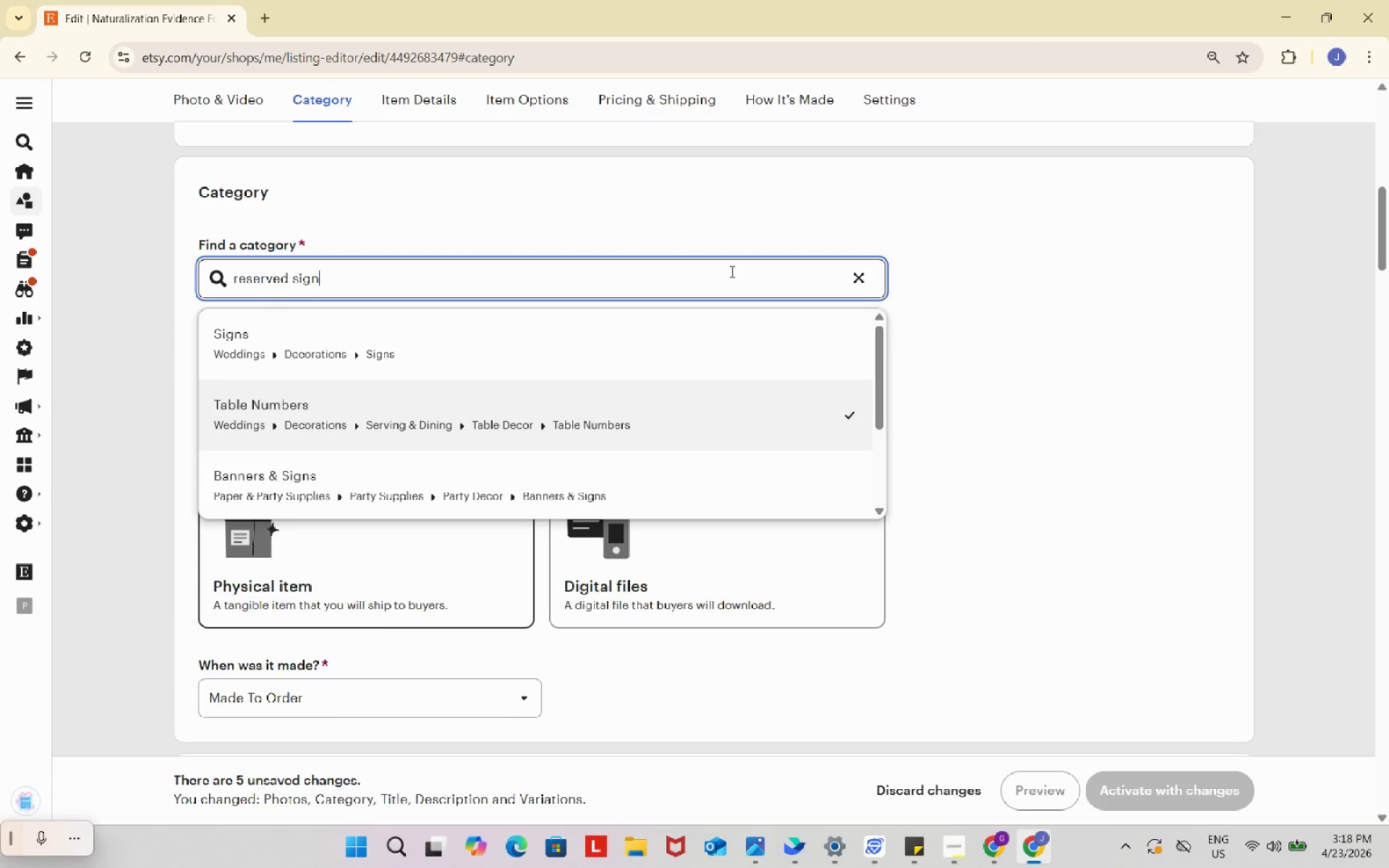 
left_click([694, 431])
 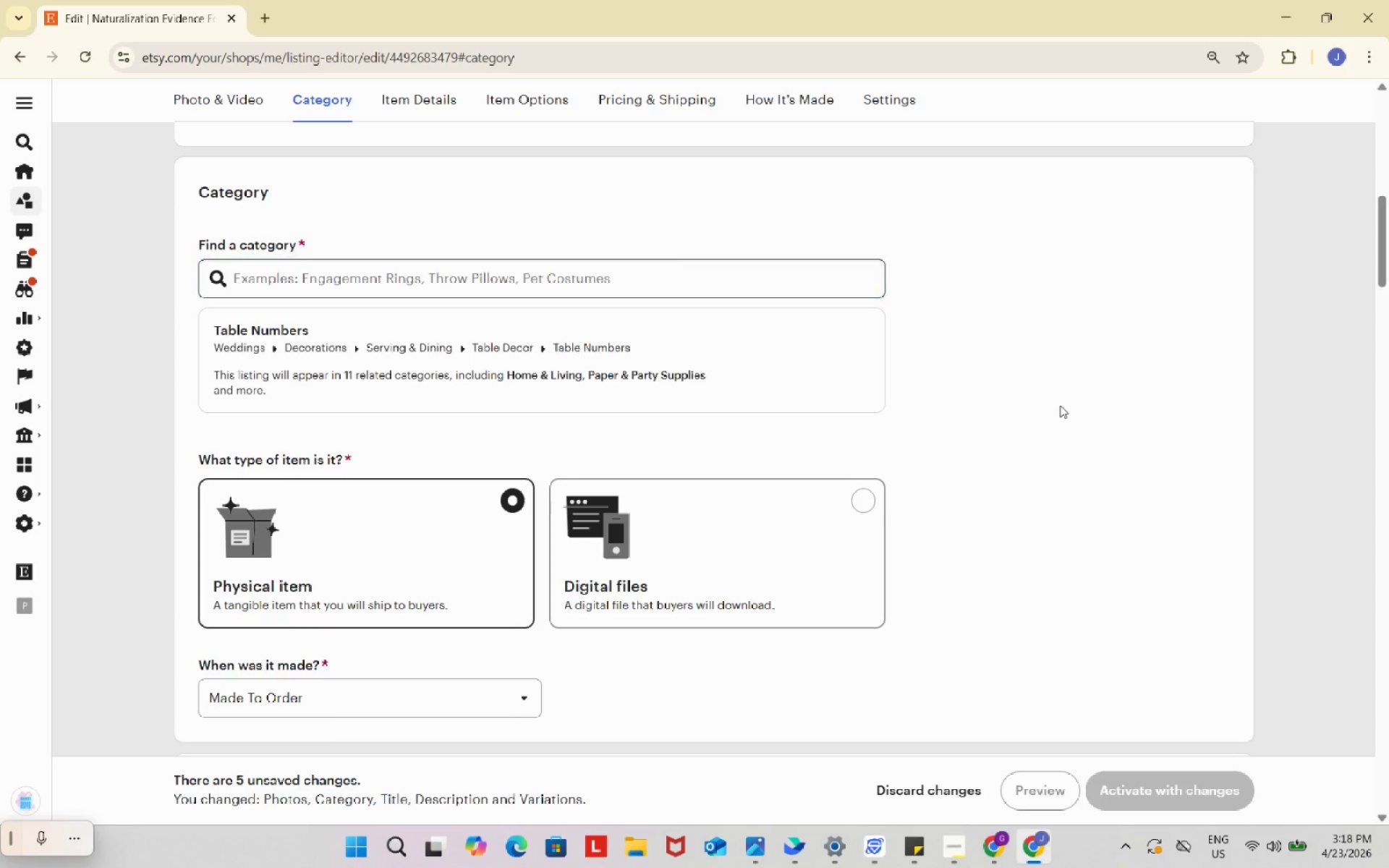 
left_click([1060, 405])
 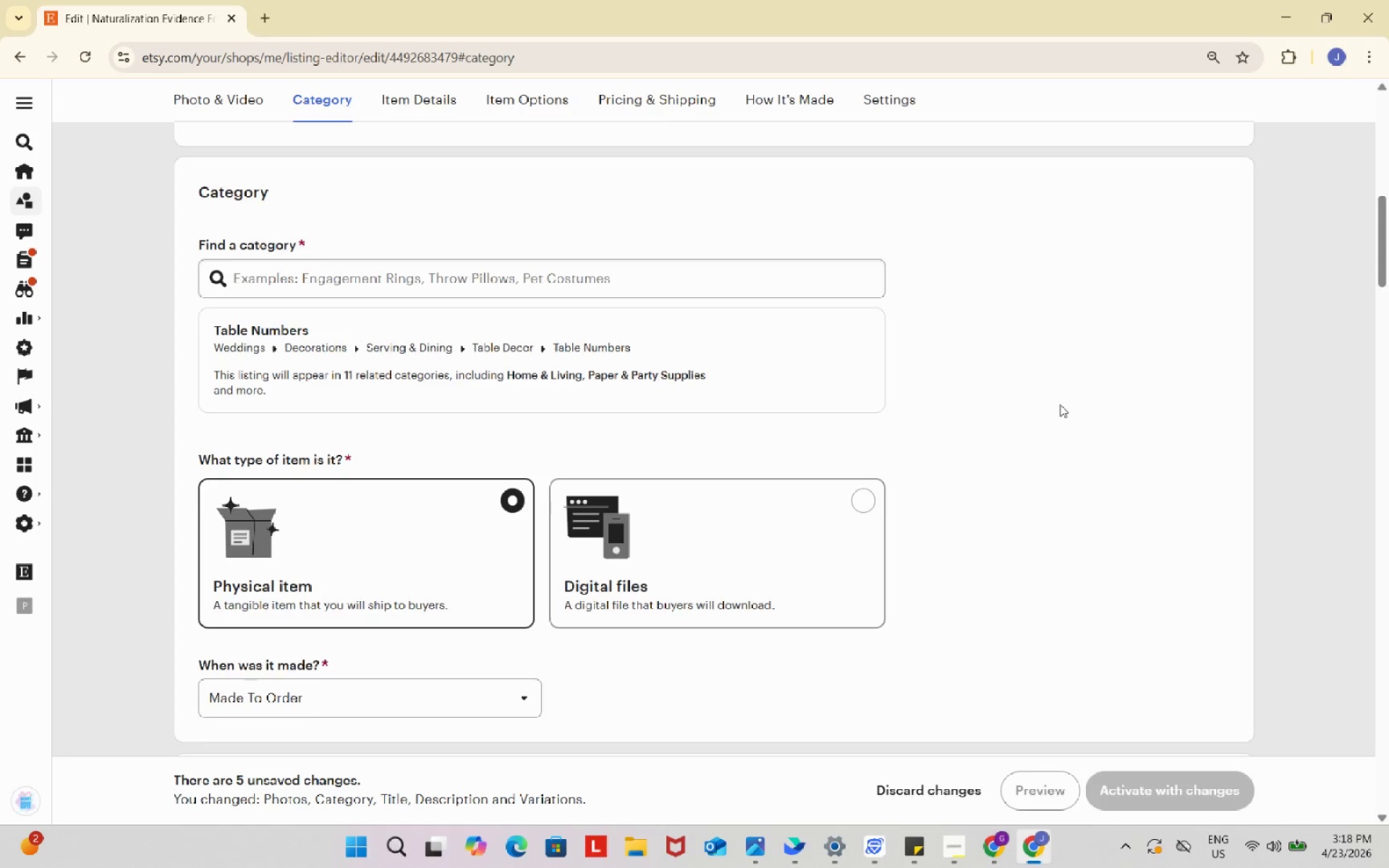 
scroll: coordinate [1026, 490], scroll_direction: down, amount: 4.0
 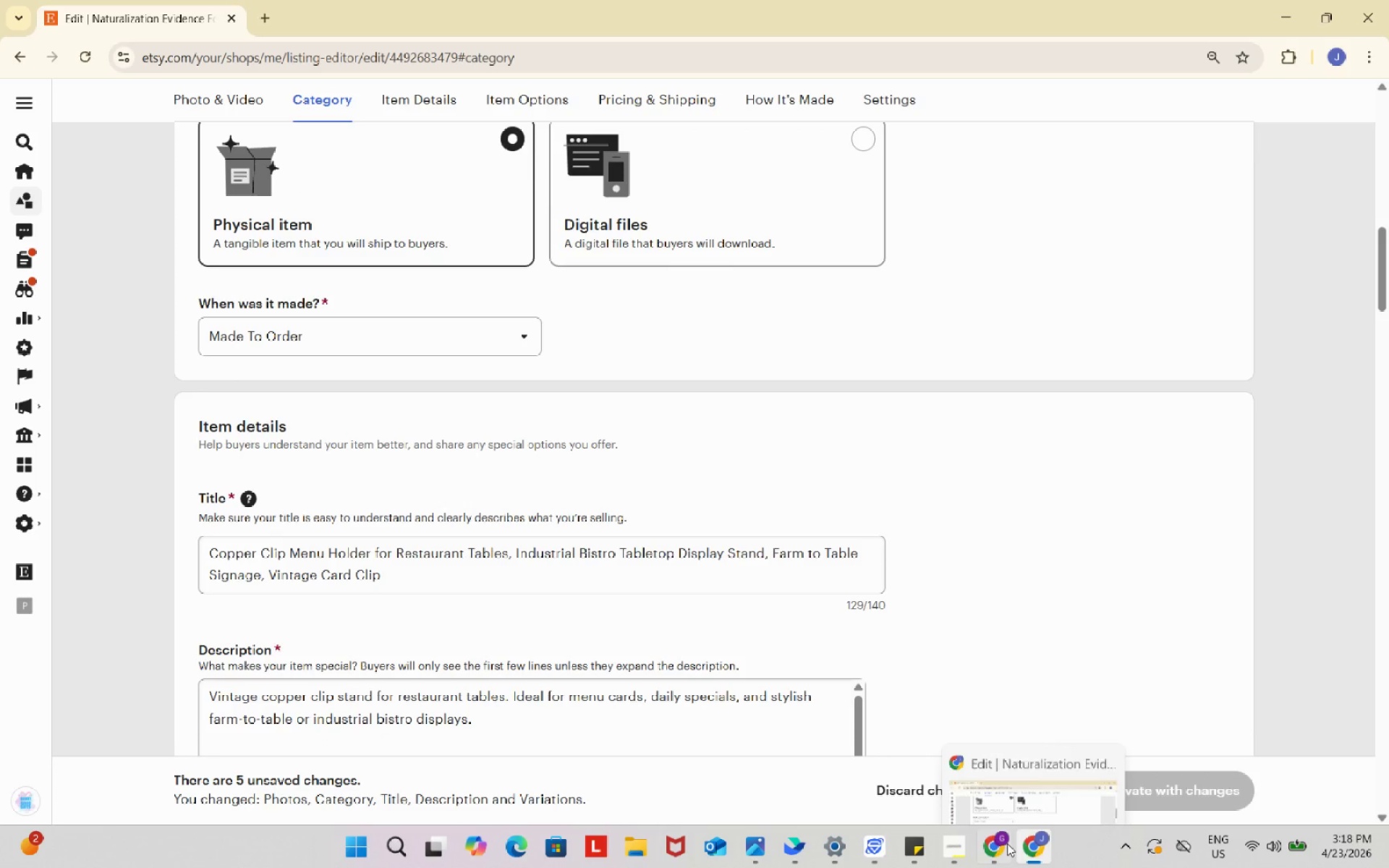 
left_click([993, 841])
 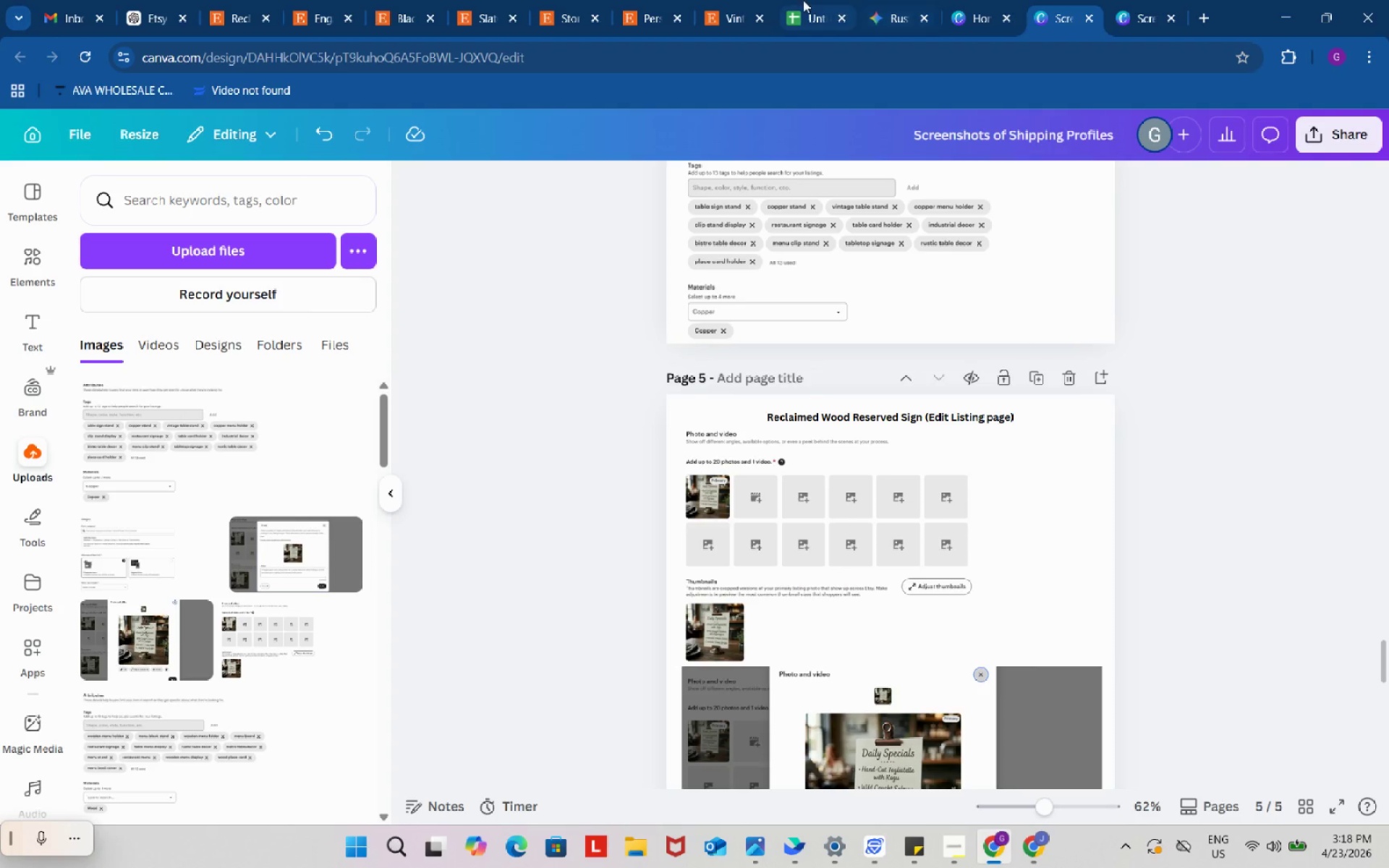 
left_click([803, 0])
 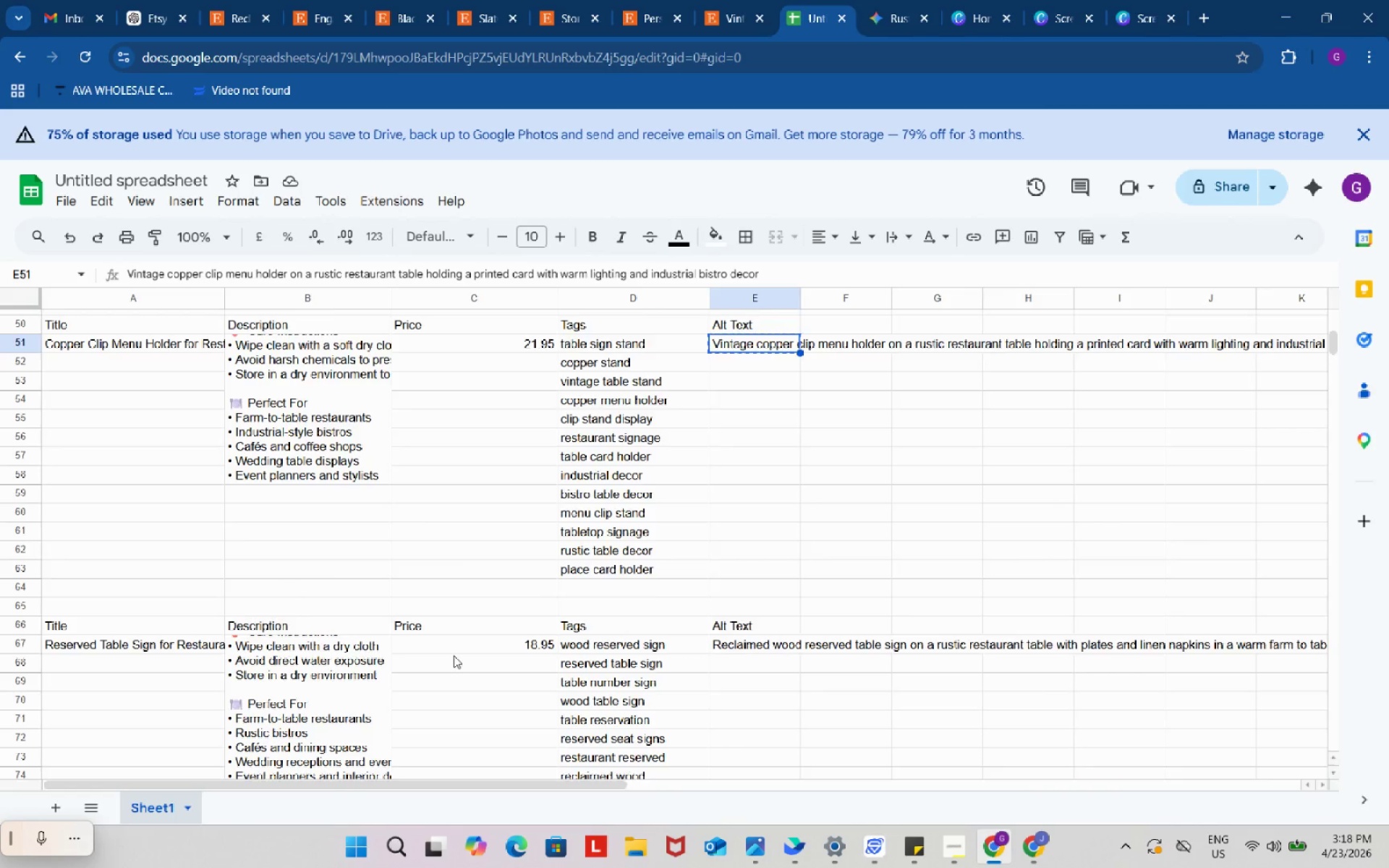 
scroll: coordinate [454, 655], scroll_direction: down, amount: 1.0
 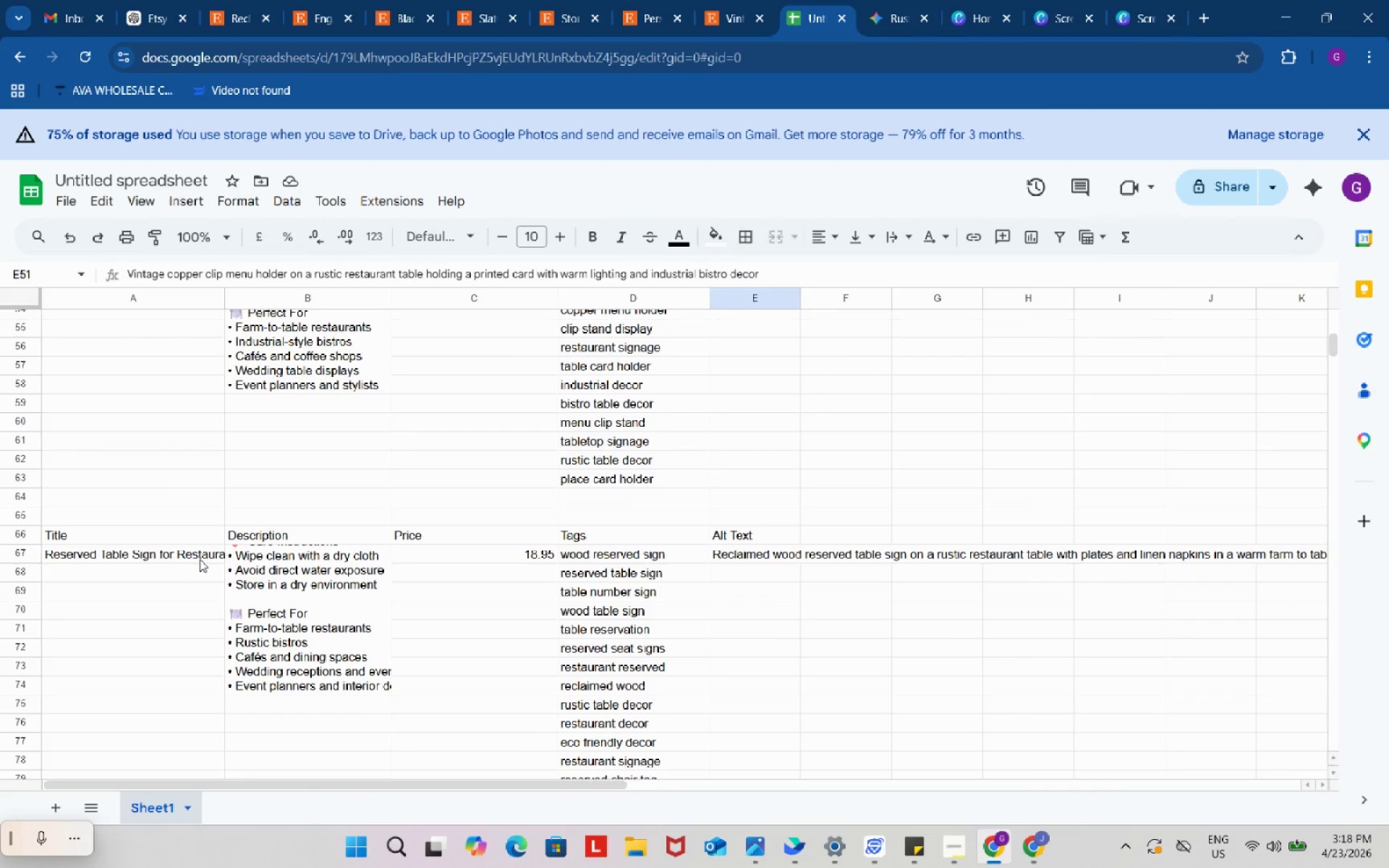 
left_click([200, 559])
 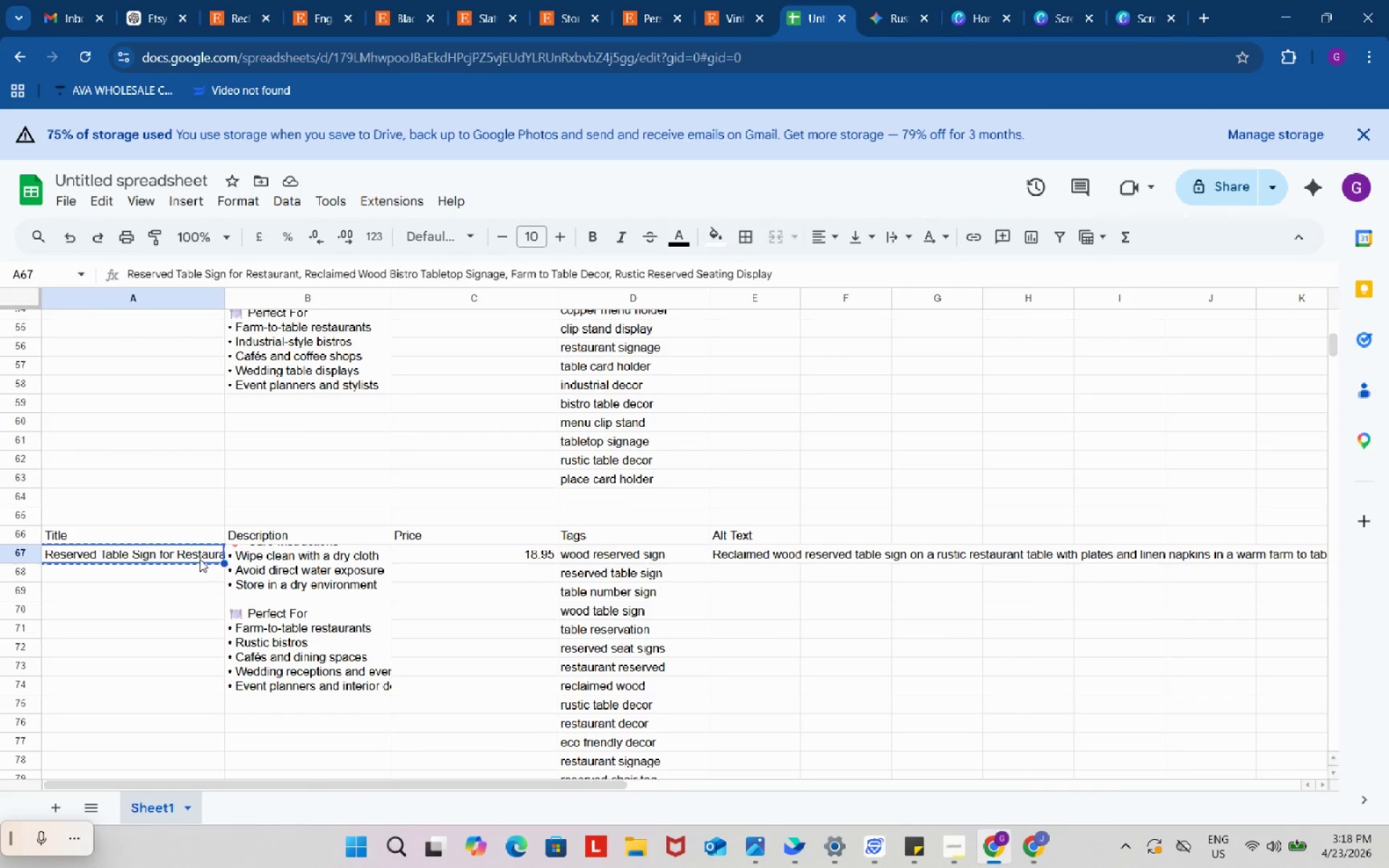 
key(Control+ControlLeft)
 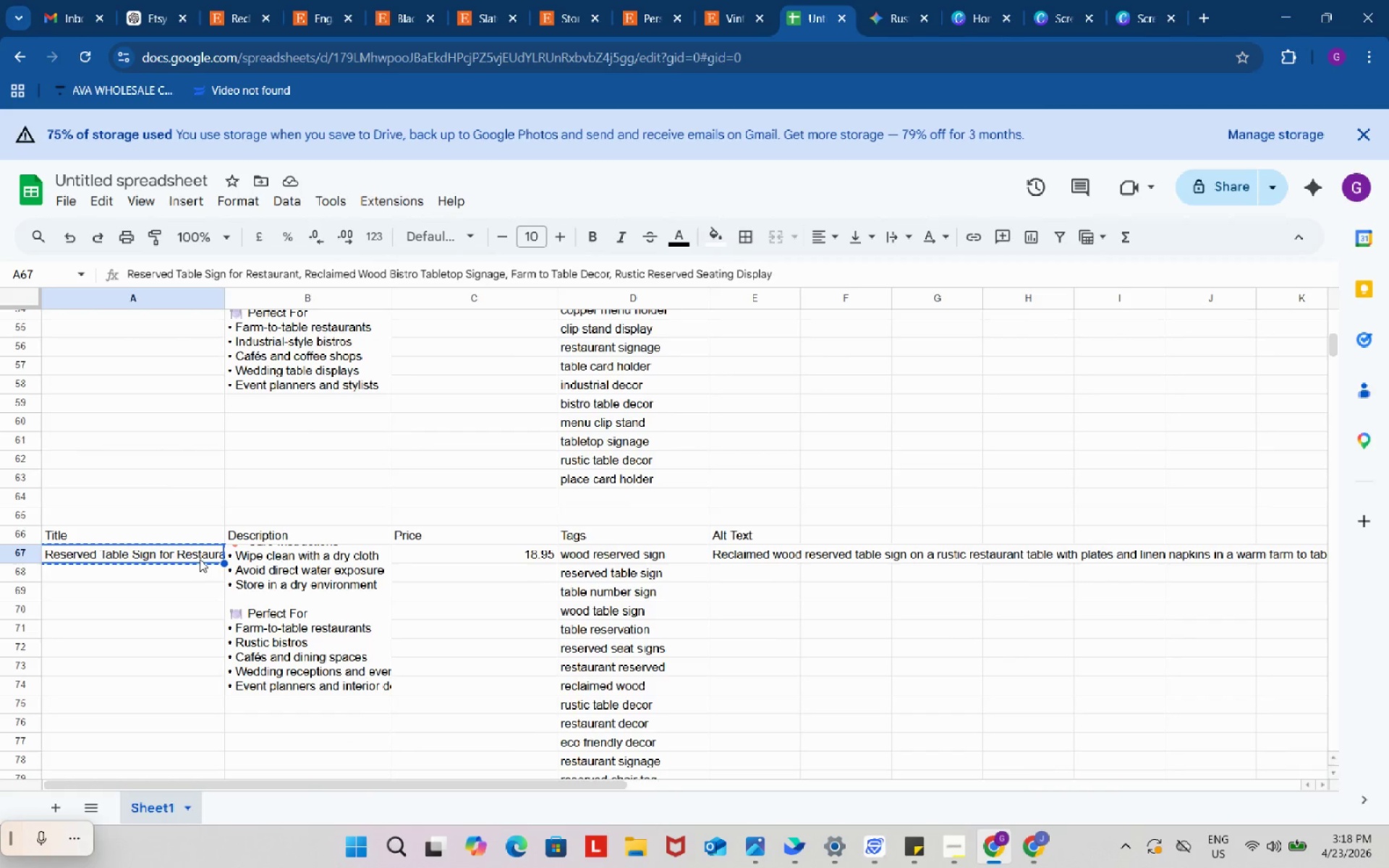 
key(Control+C)
 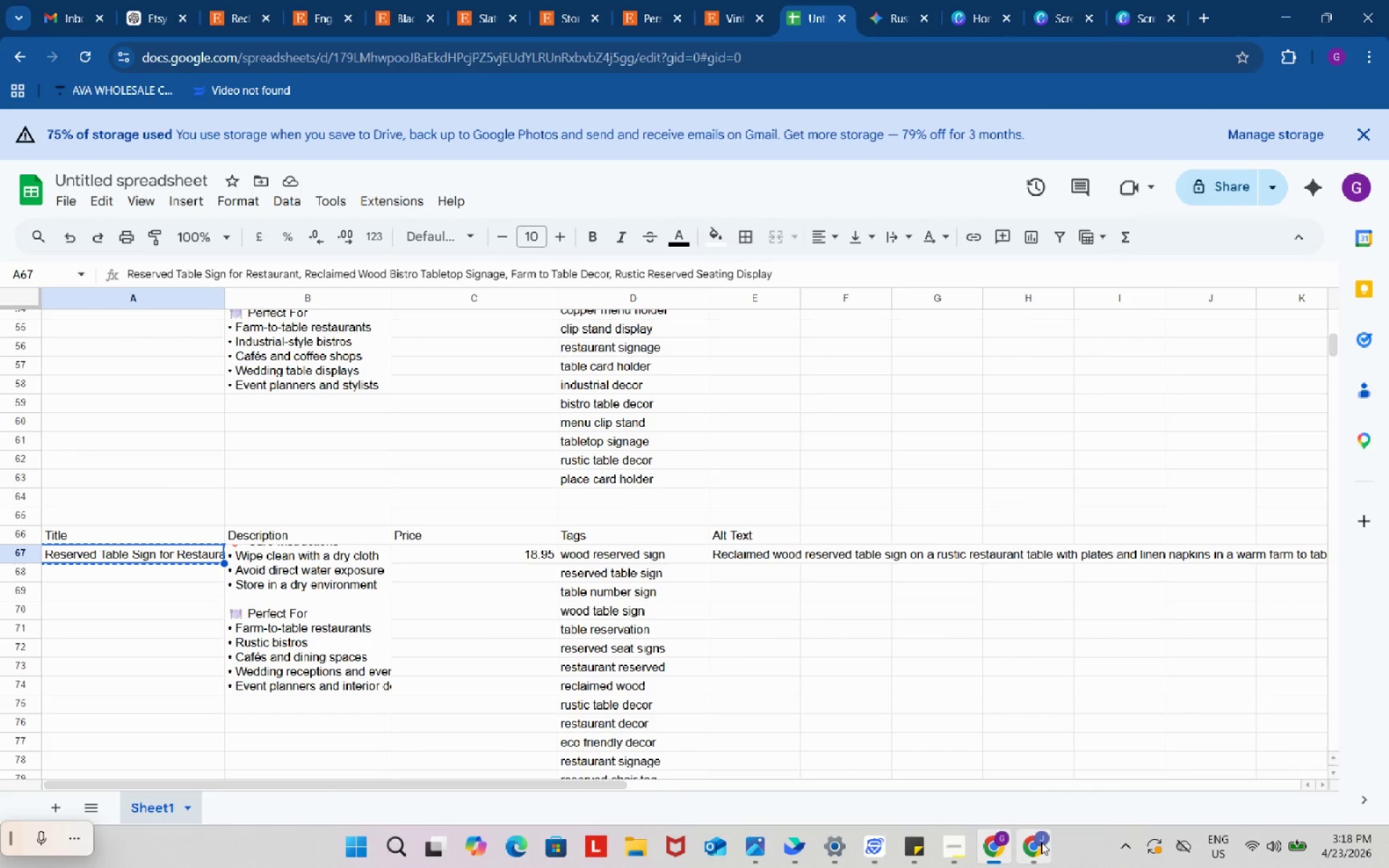 
left_click([1041, 842])
 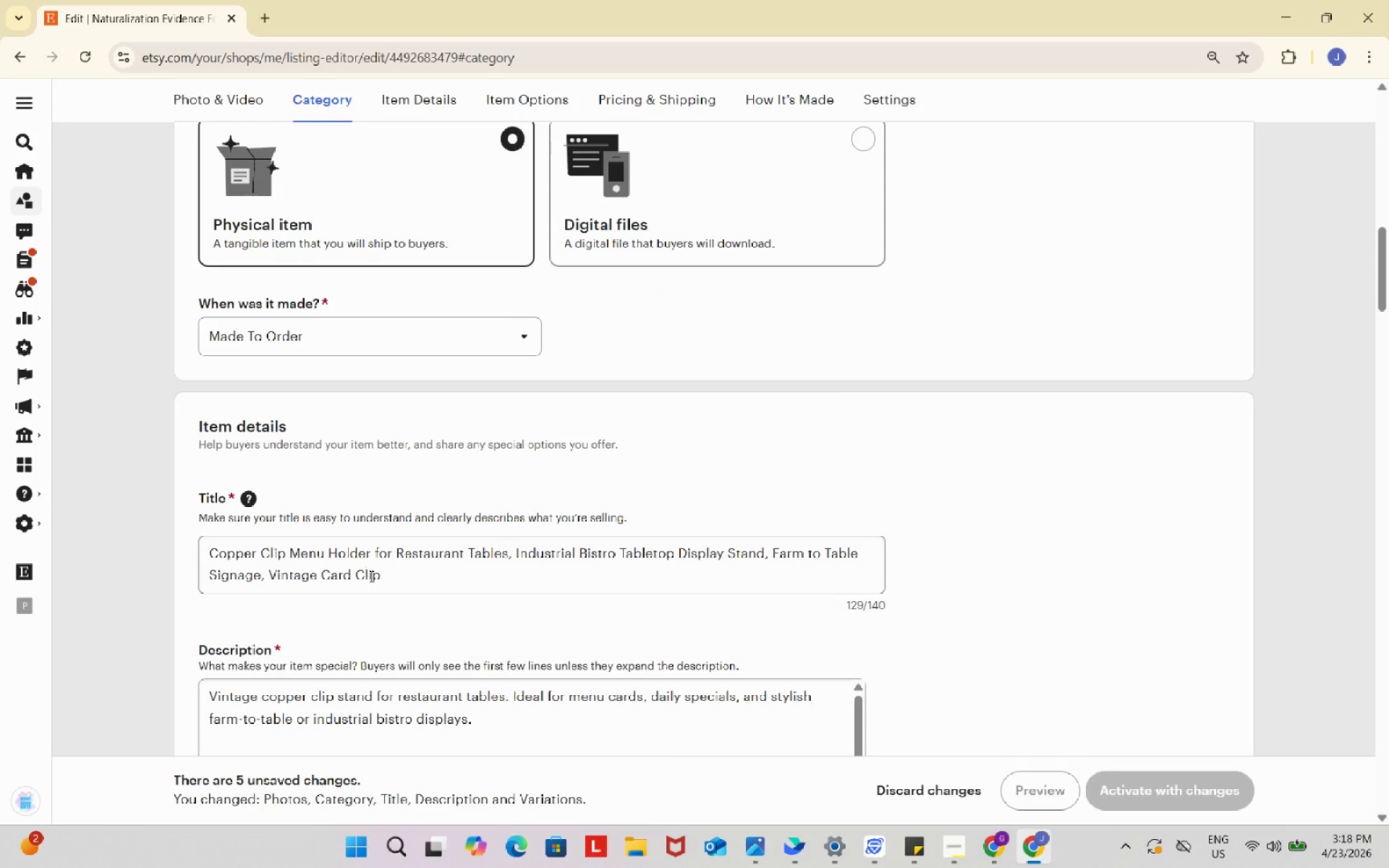 
left_click([370, 576])
 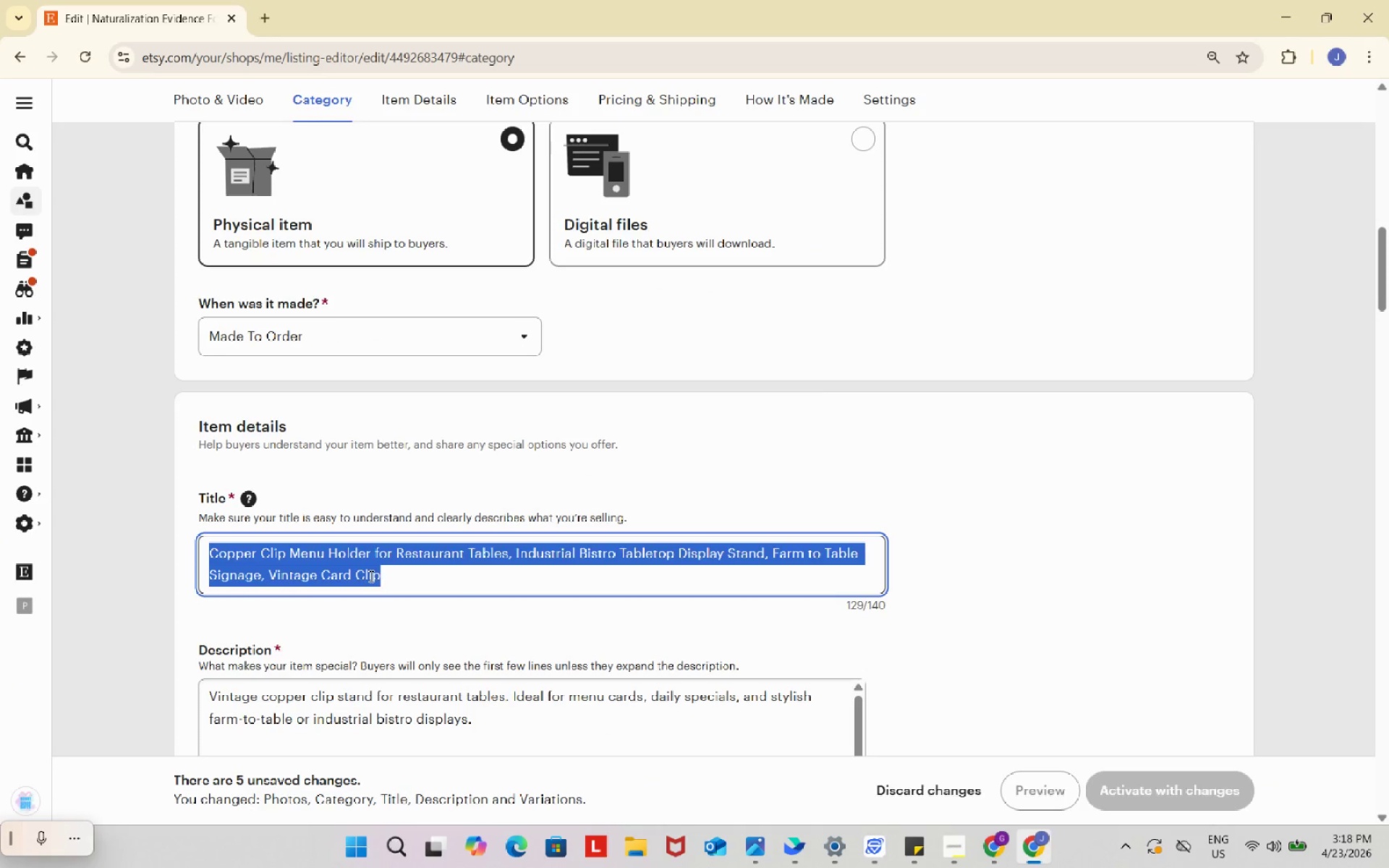 
key(Control+ControlLeft)
 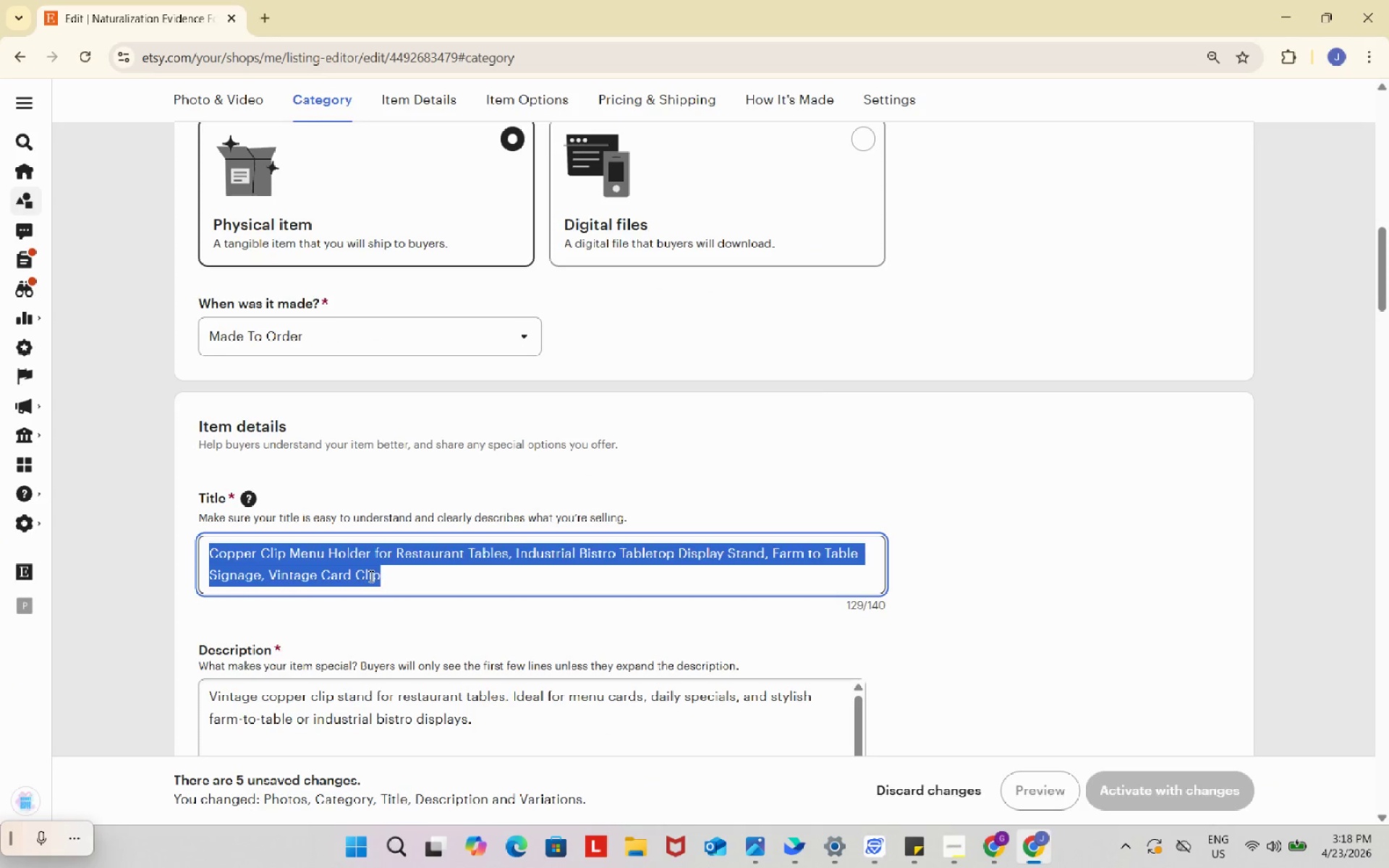 
key(Control+A)
 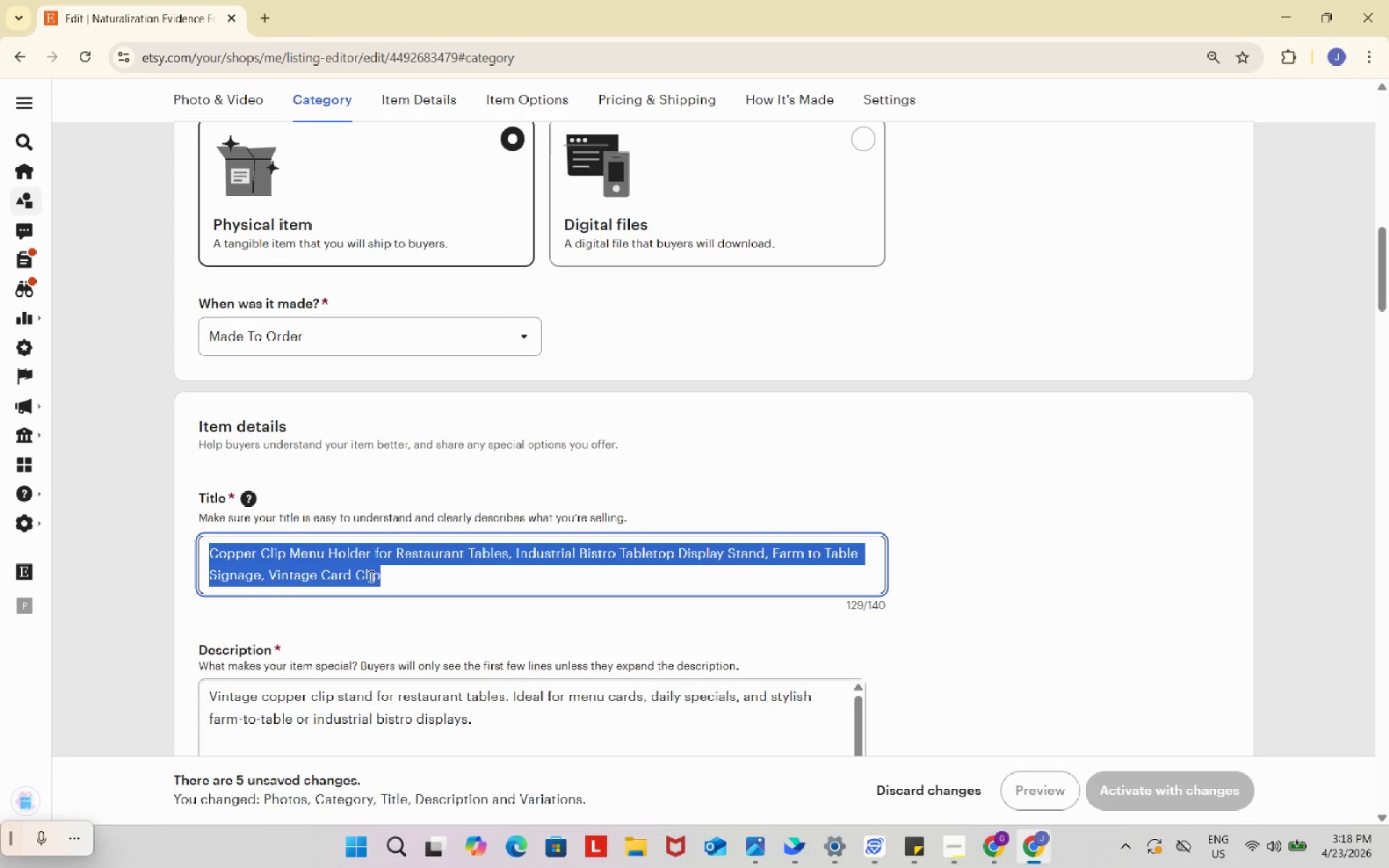 
key(Control+ControlLeft)
 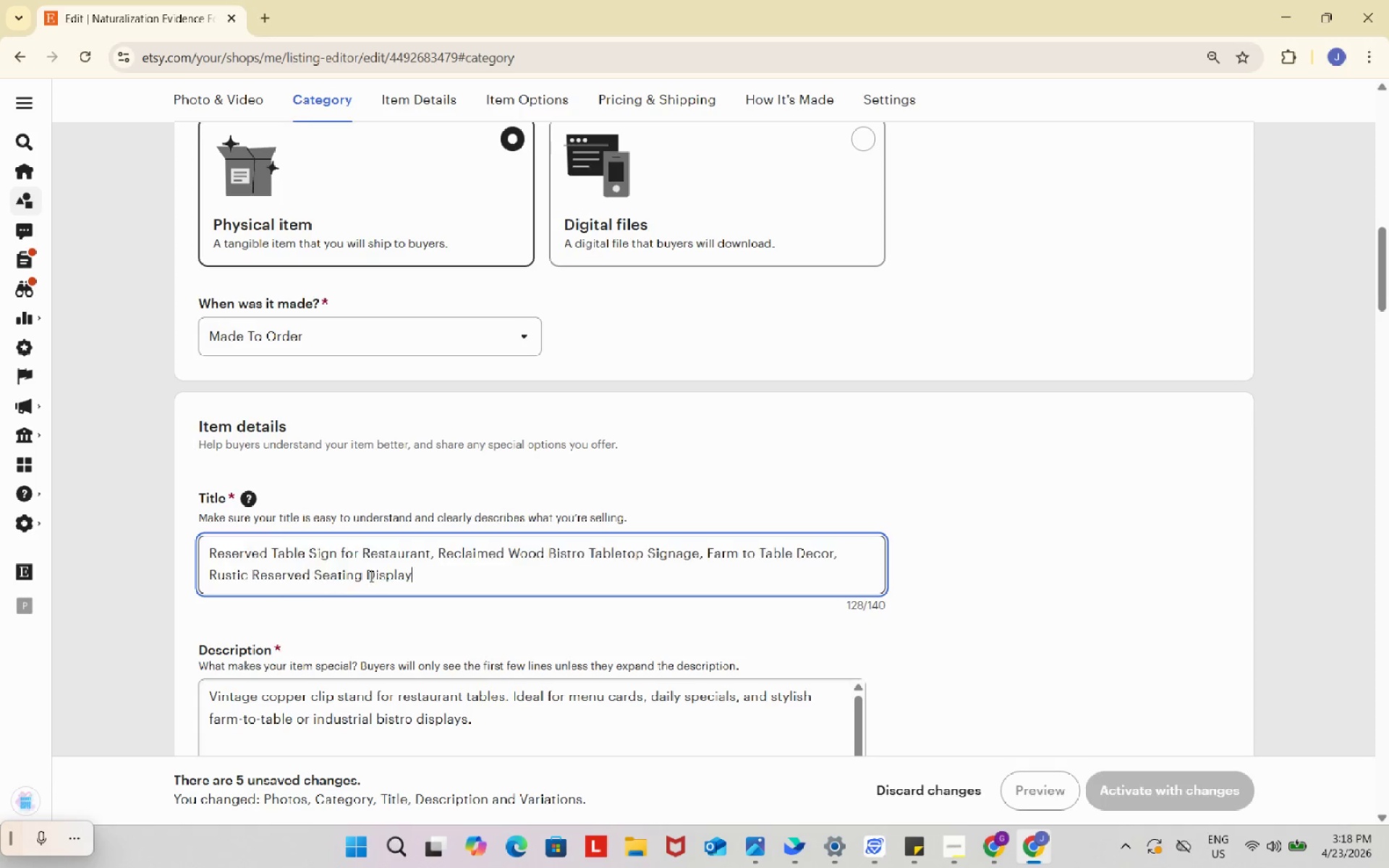 
key(Control+V)
 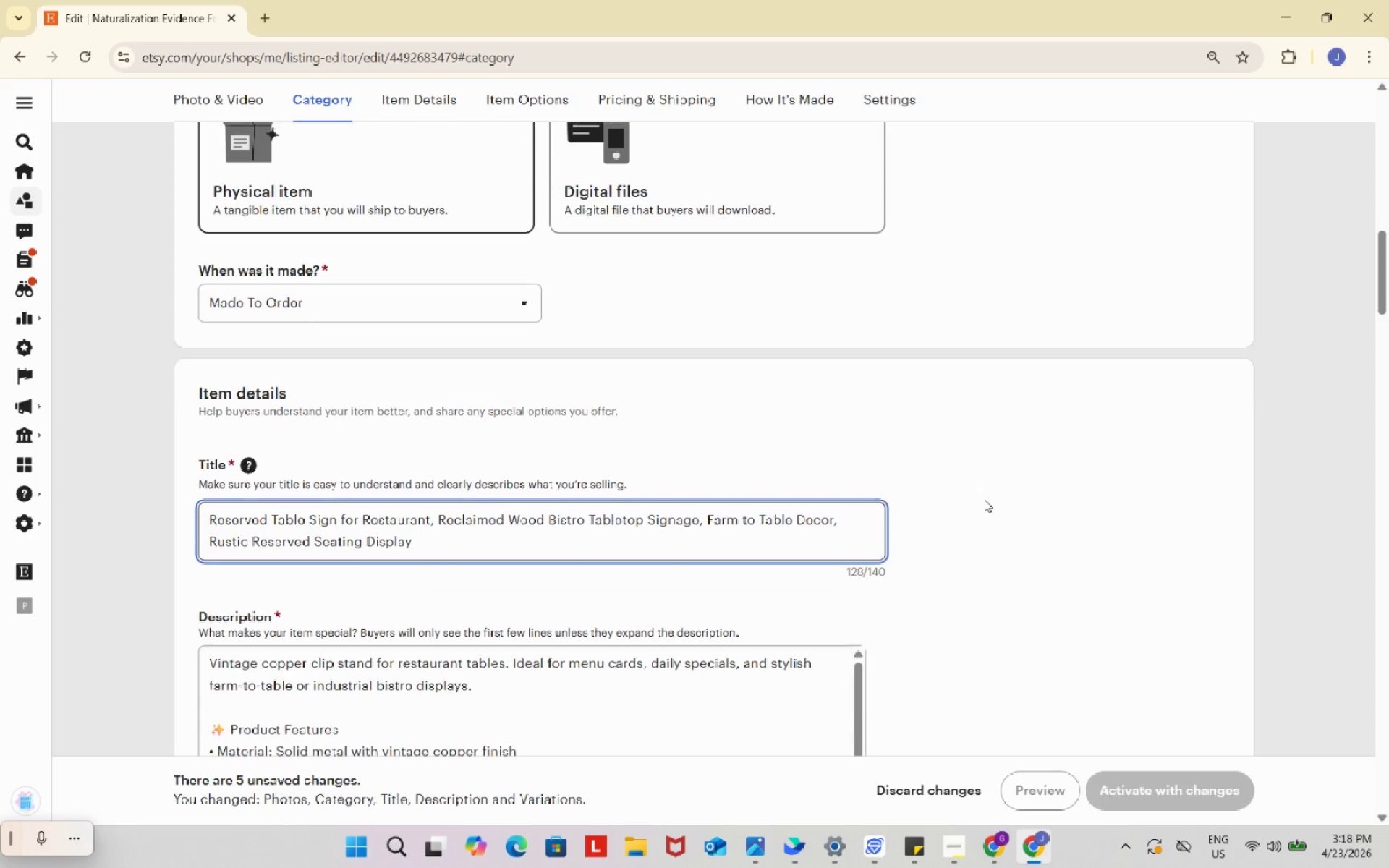 
scroll: coordinate [984, 499], scroll_direction: down, amount: 2.0
 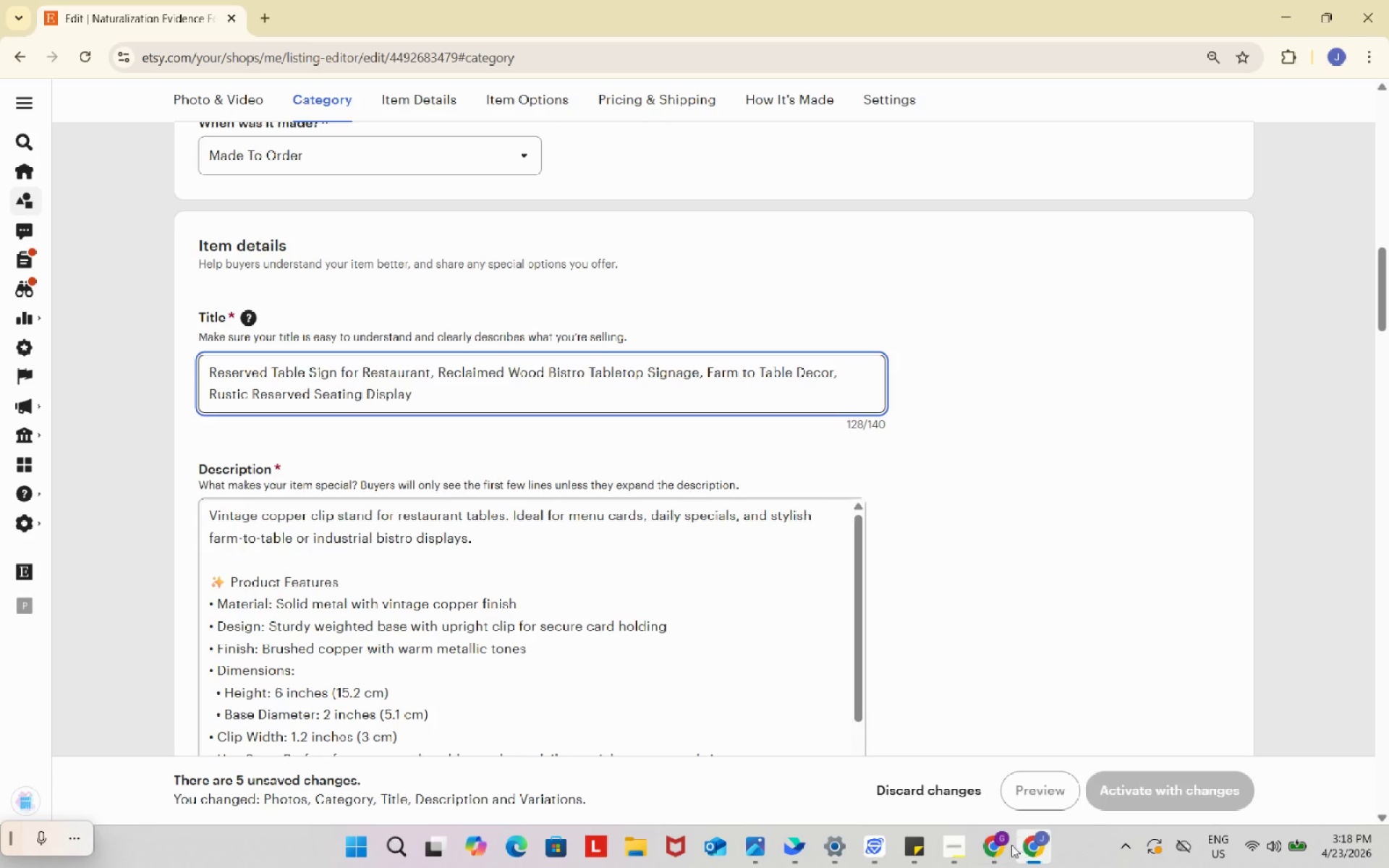 
left_click([997, 848])
 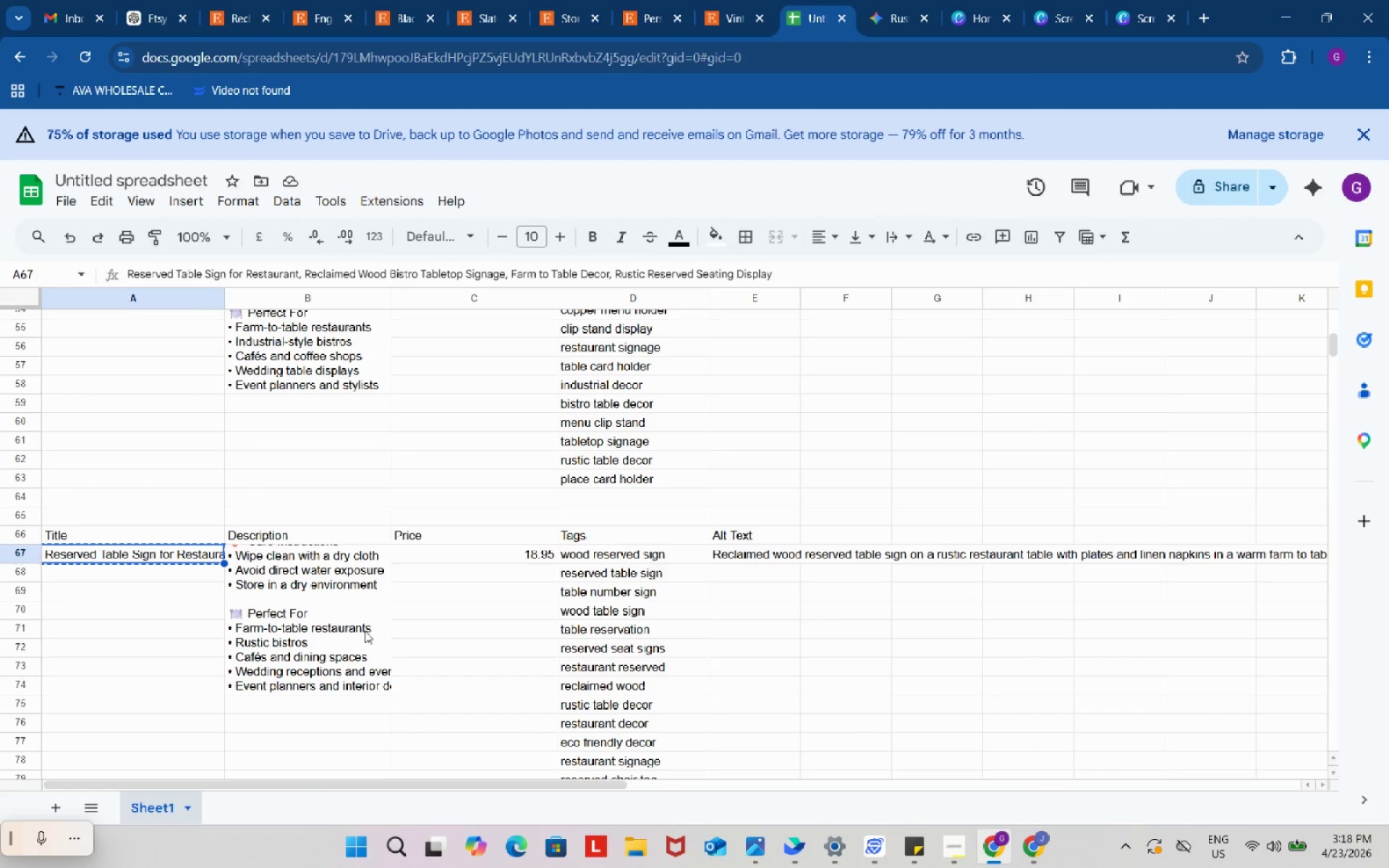 
left_click([364, 631])
 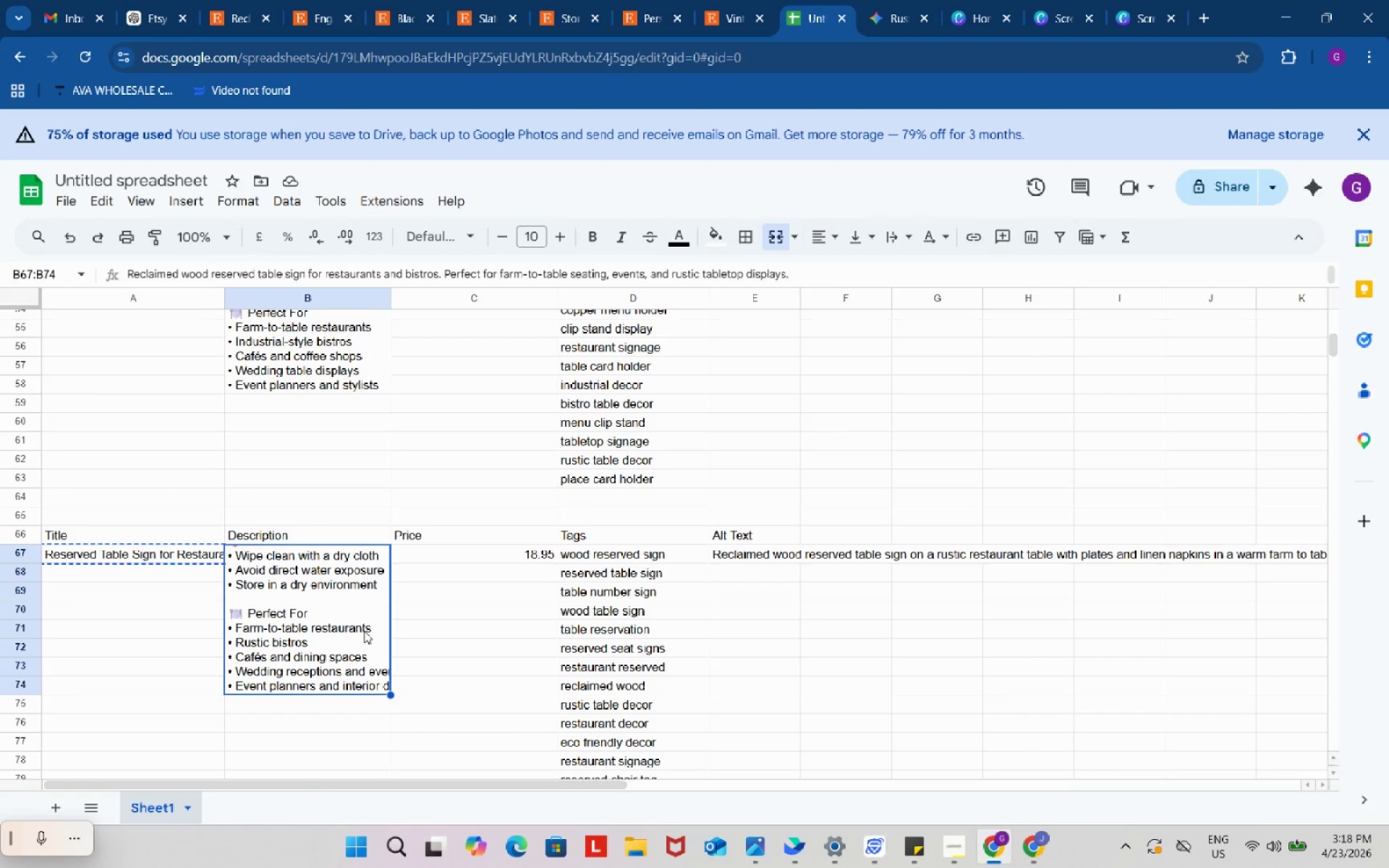 
key(Control+C)
 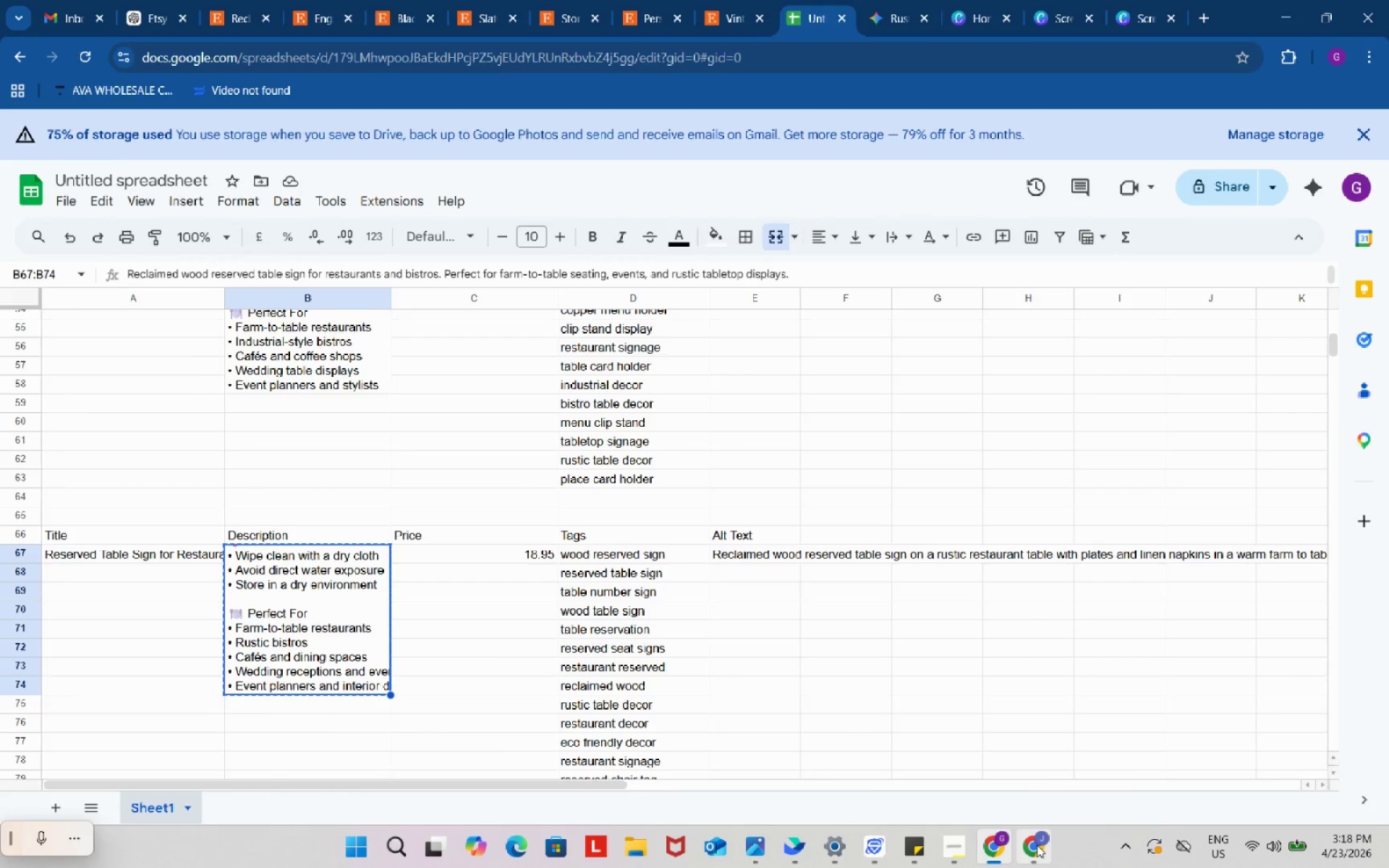 
left_click([1037, 845])
 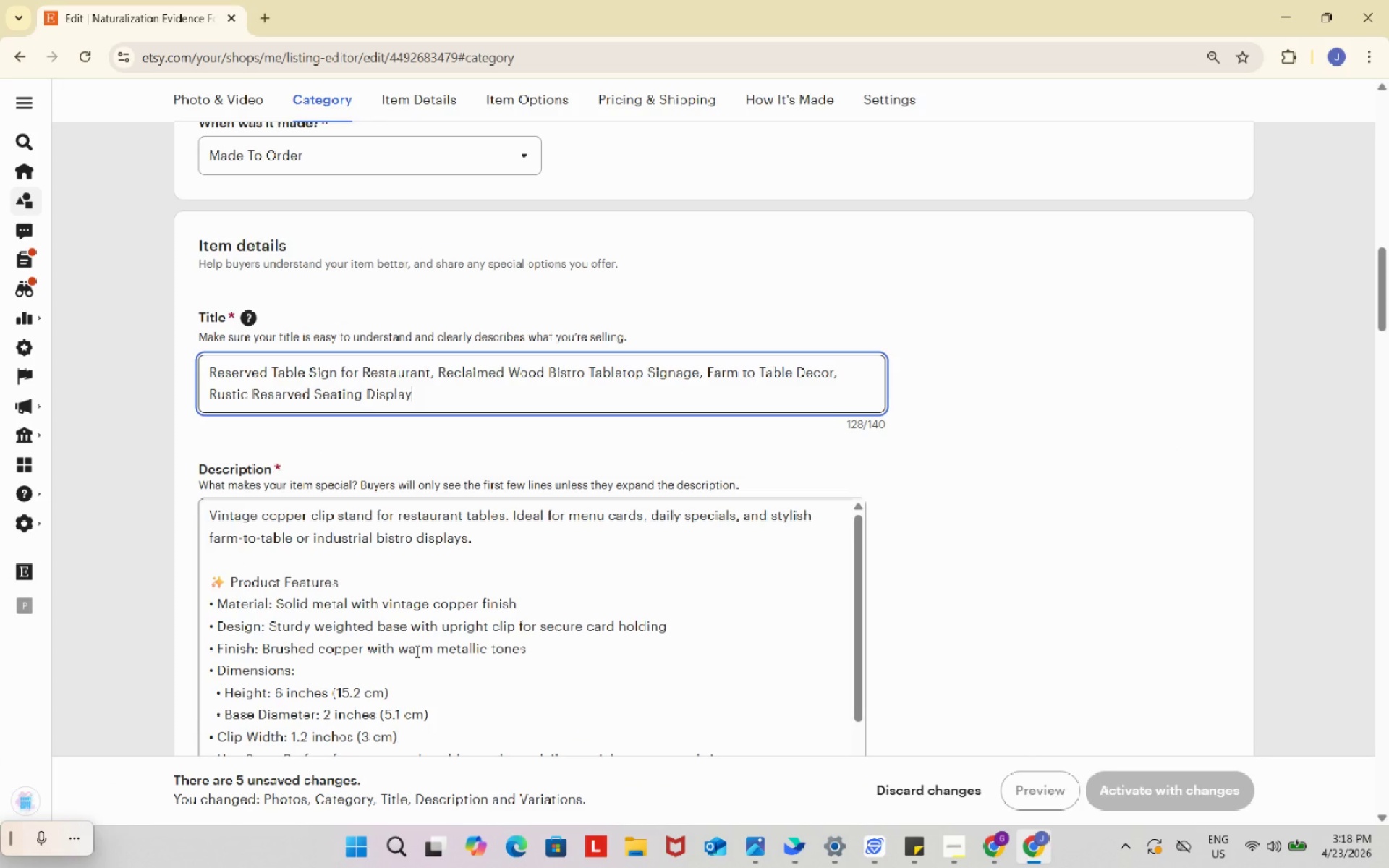 
left_click([417, 647])
 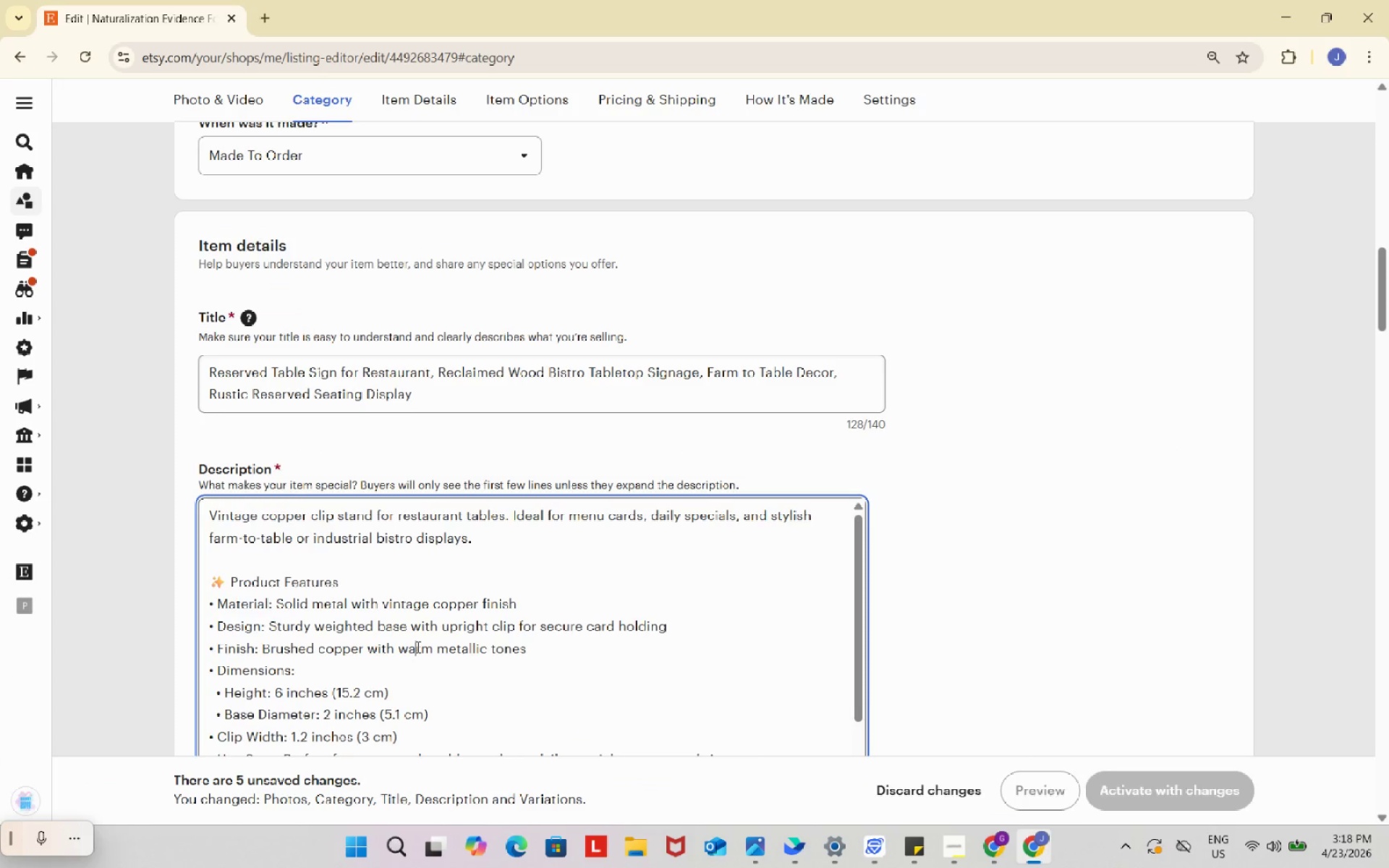 
key(Control+ControlLeft)
 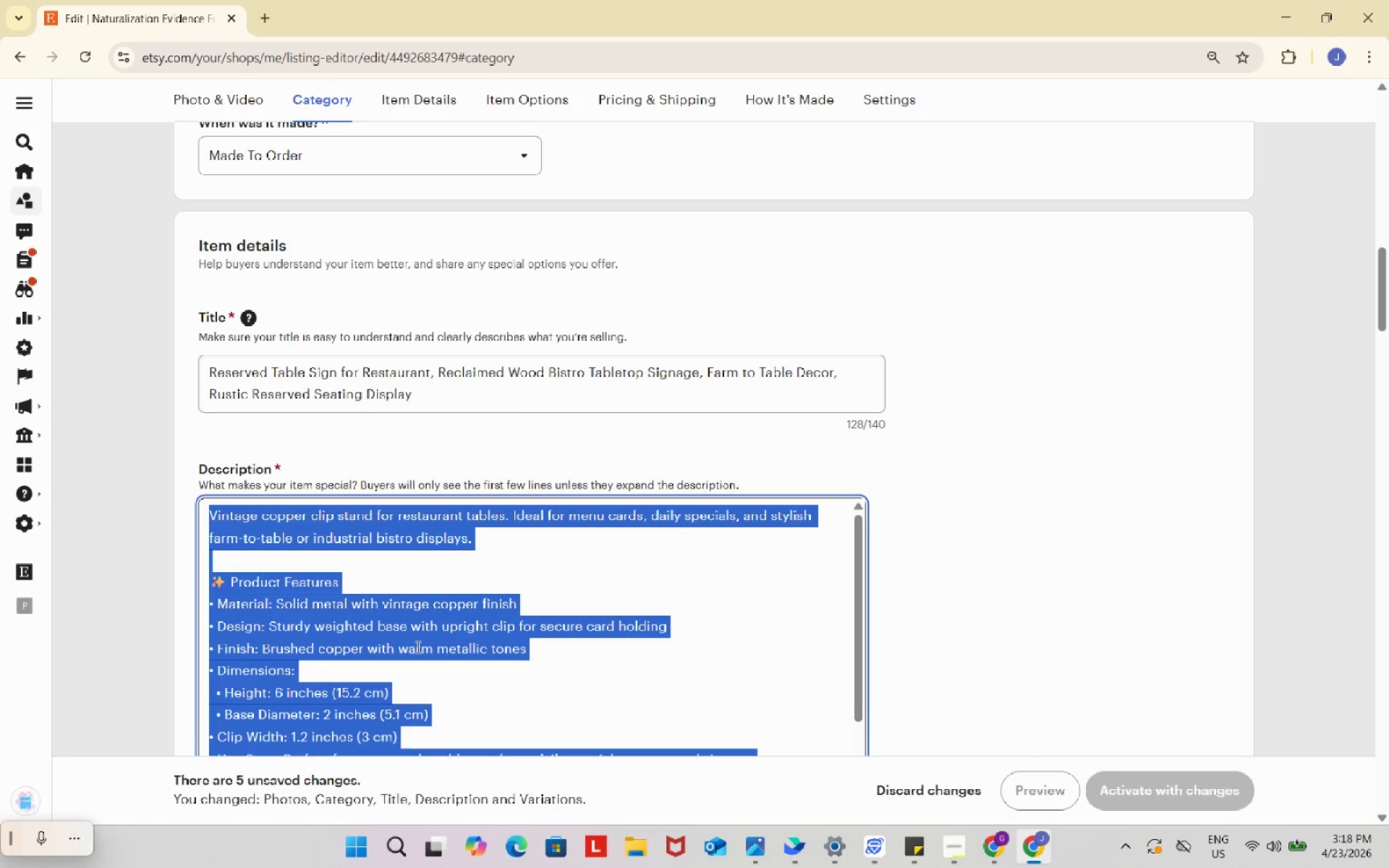 
key(Control+A)
 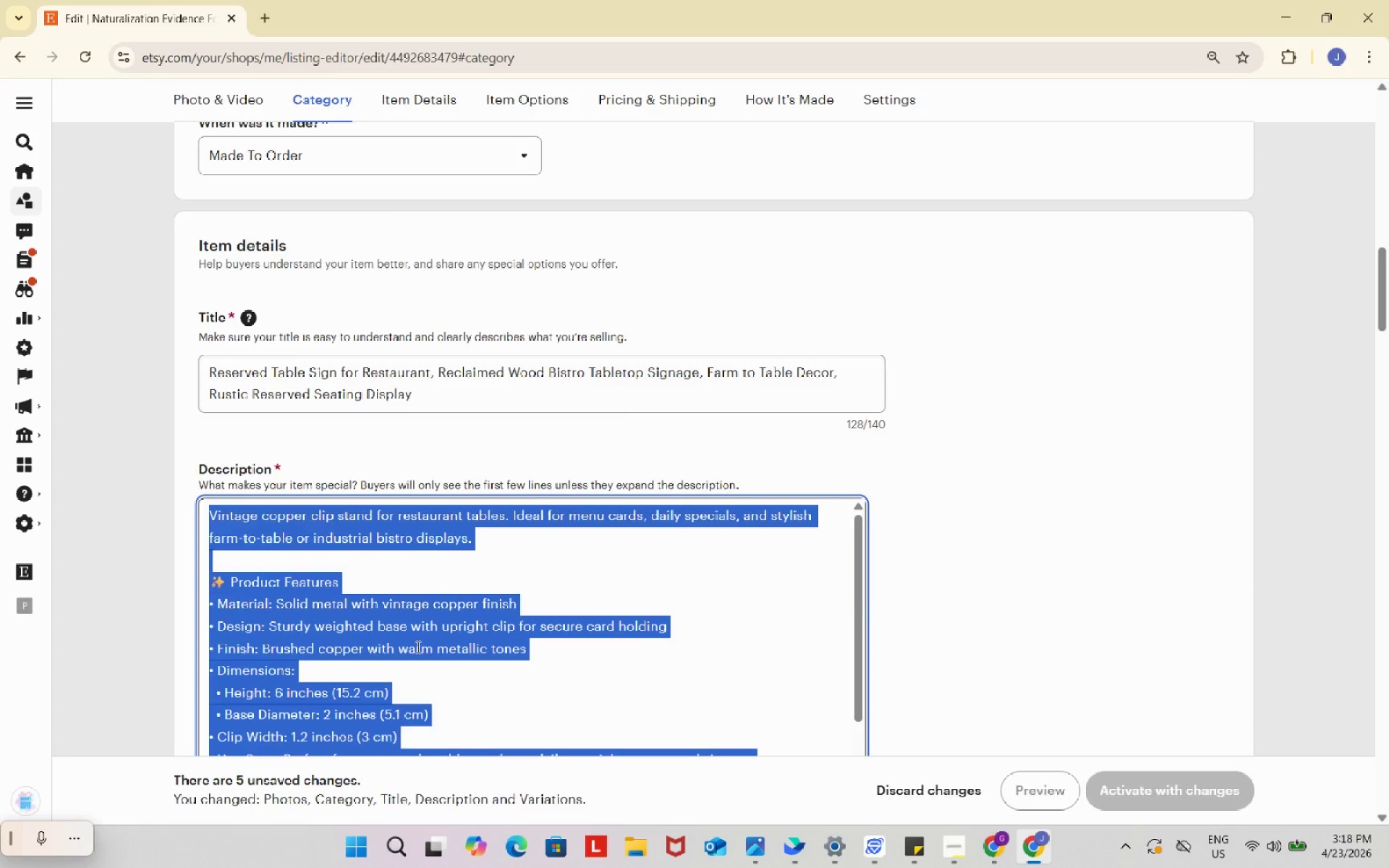 
key(Control+V)
 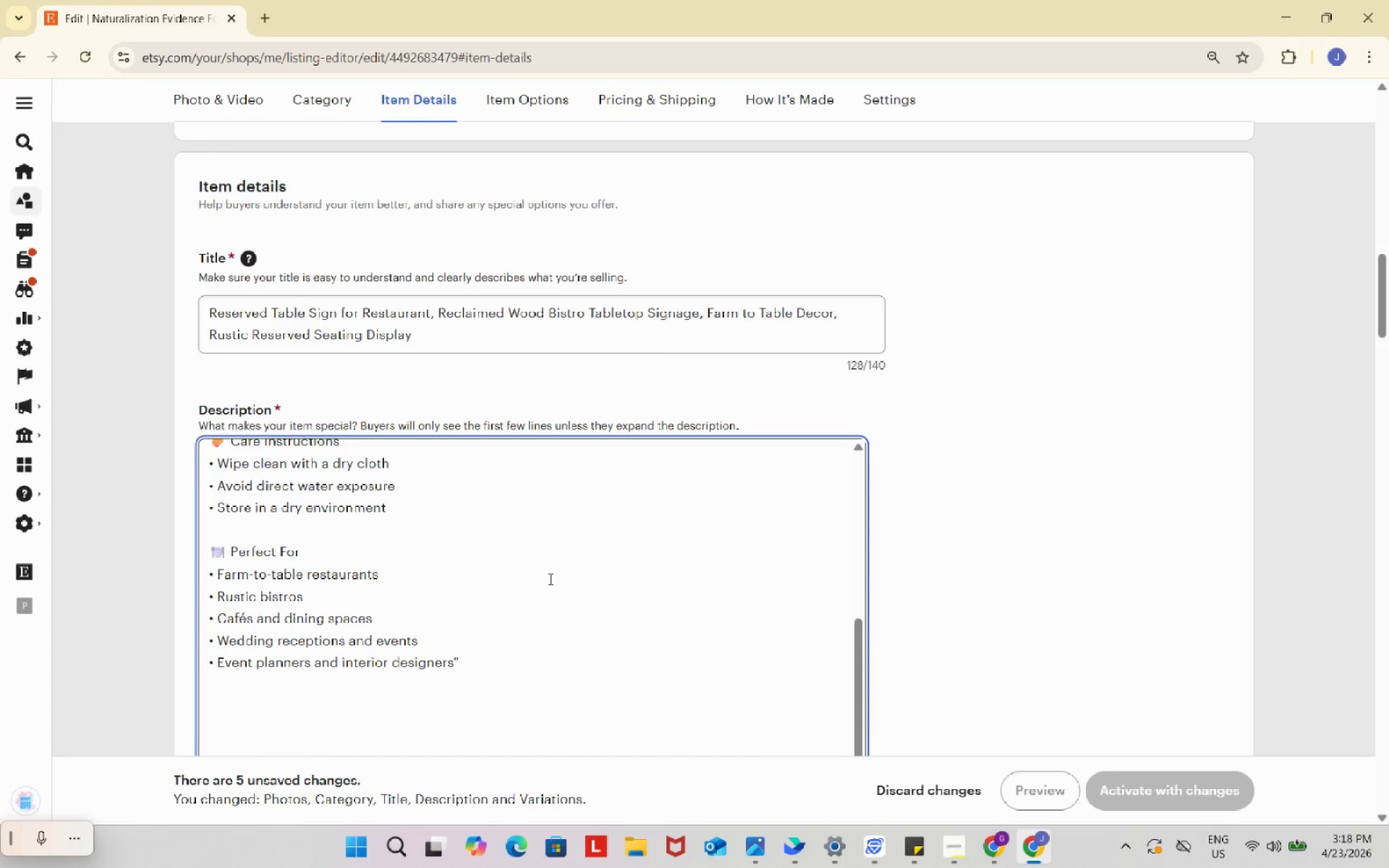 
scroll: coordinate [785, 526], scroll_direction: down, amount: 6.0
 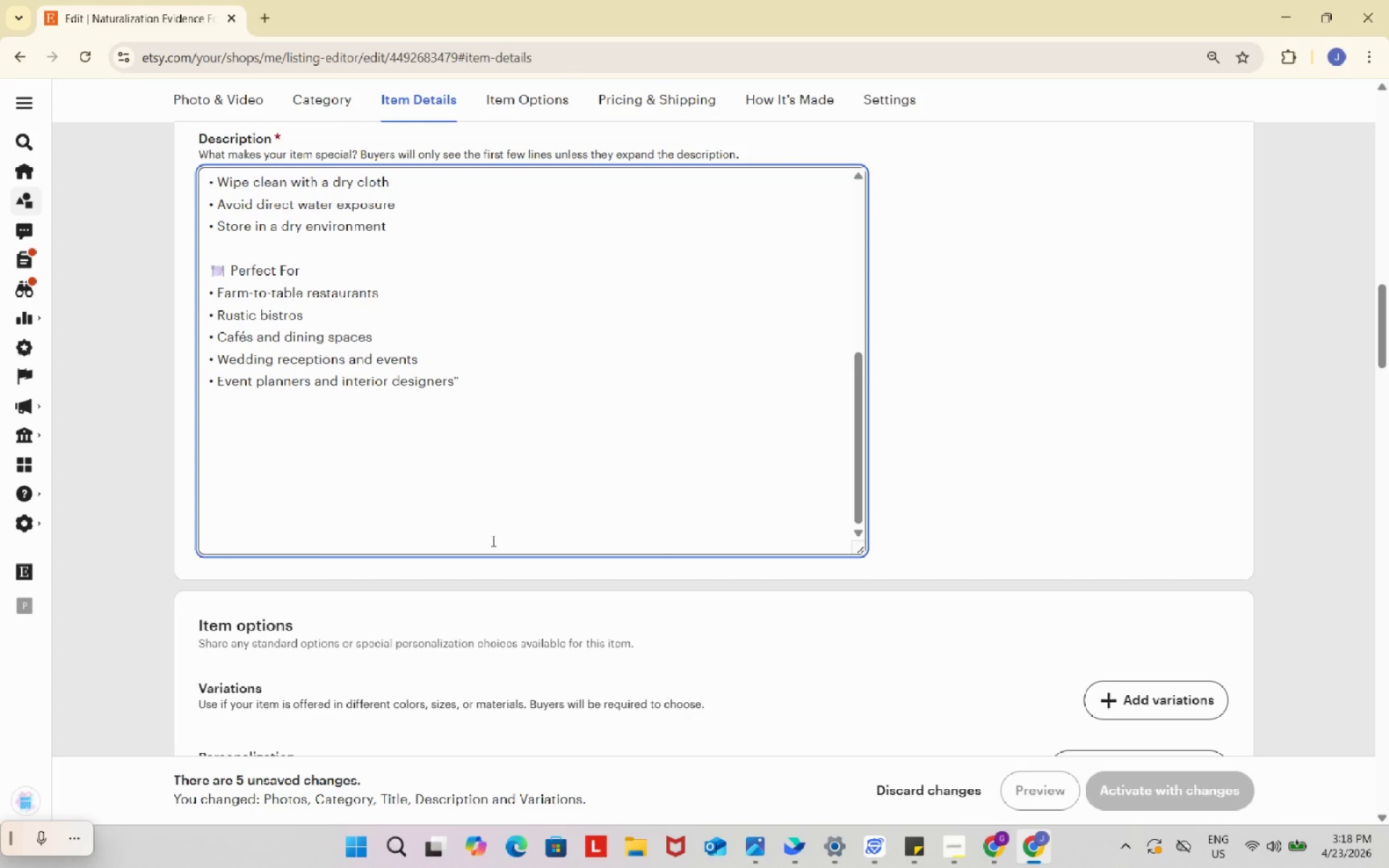 
key(Backspace)
 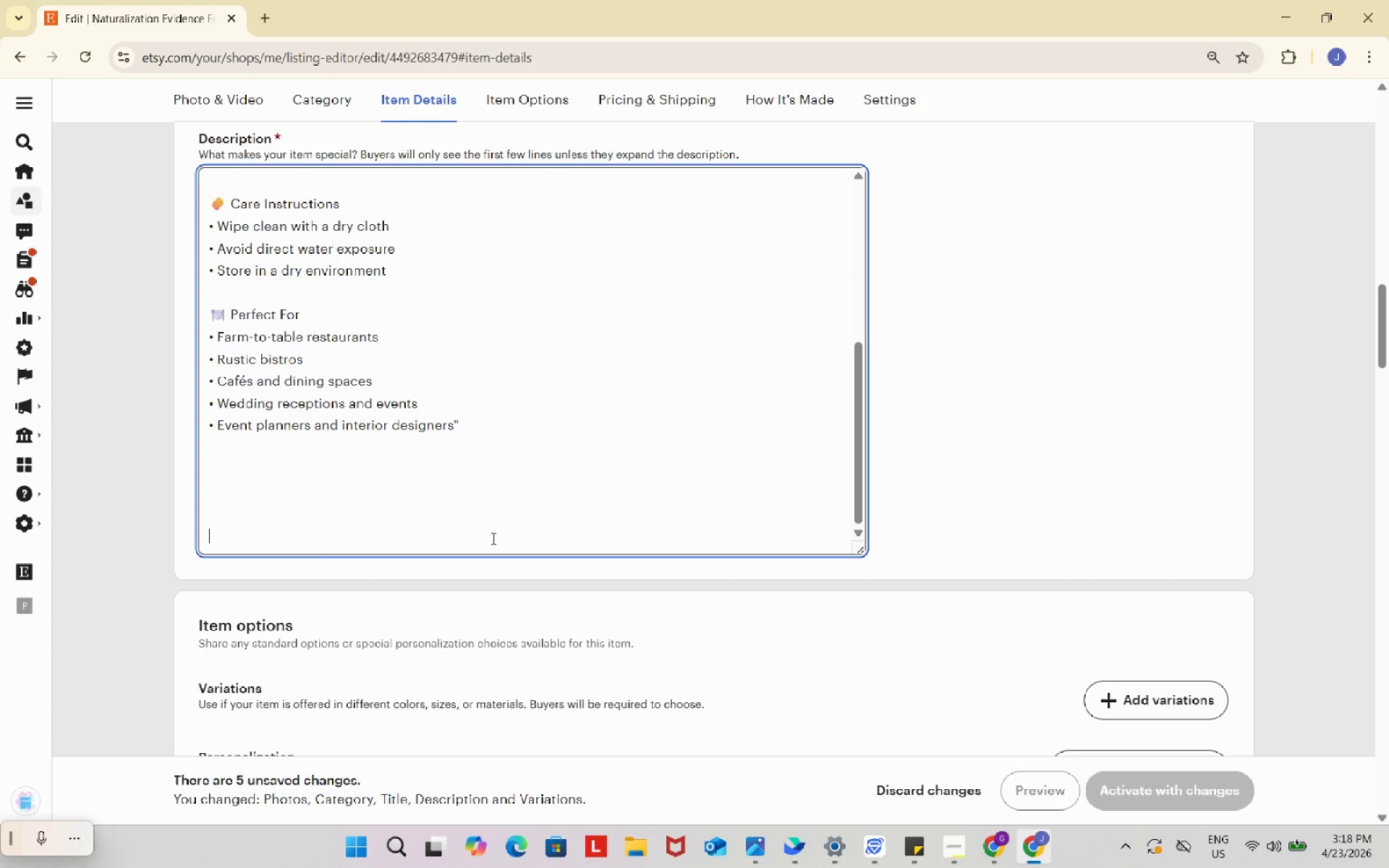 
key(Backspace)
 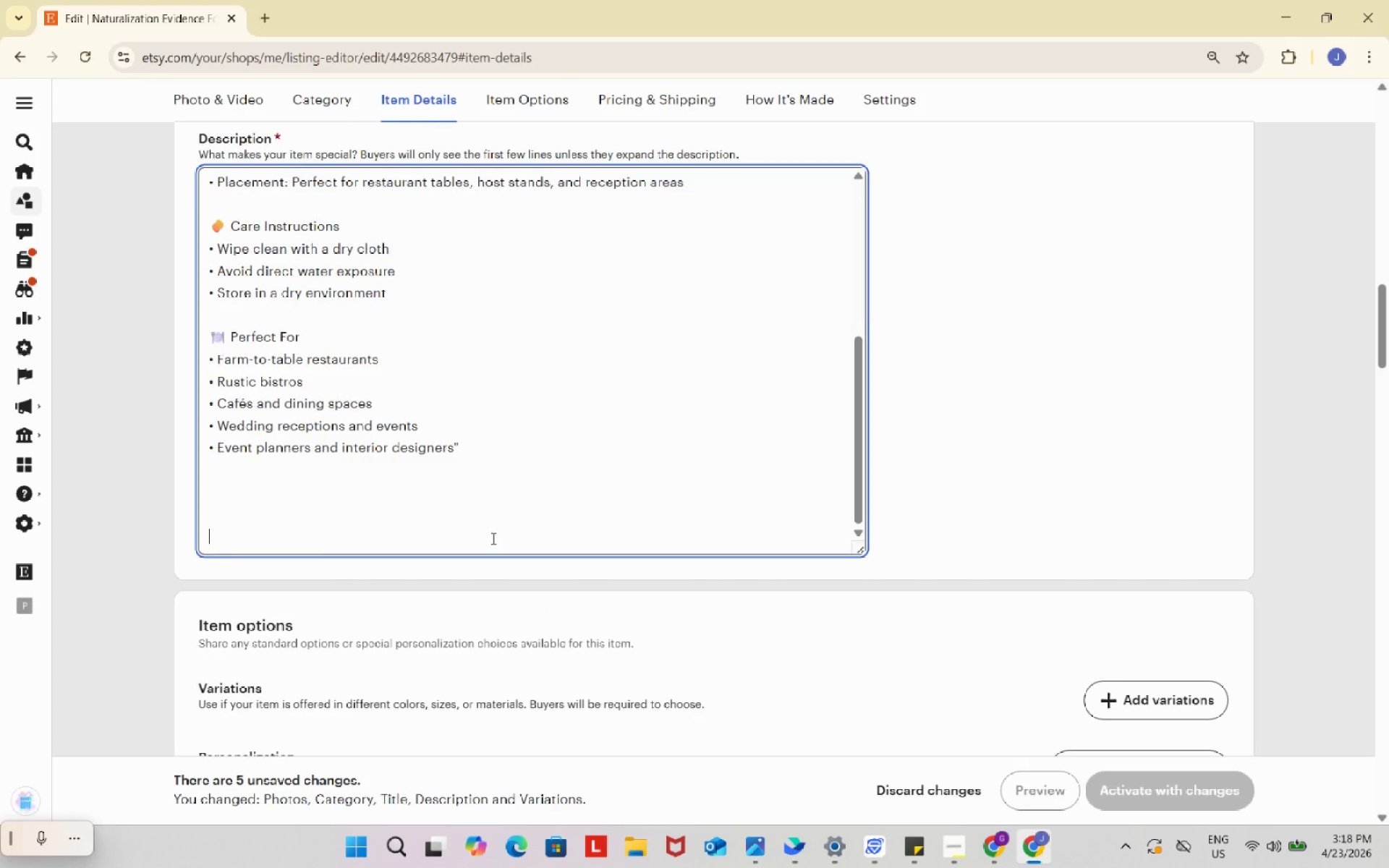 
key(Backspace)
 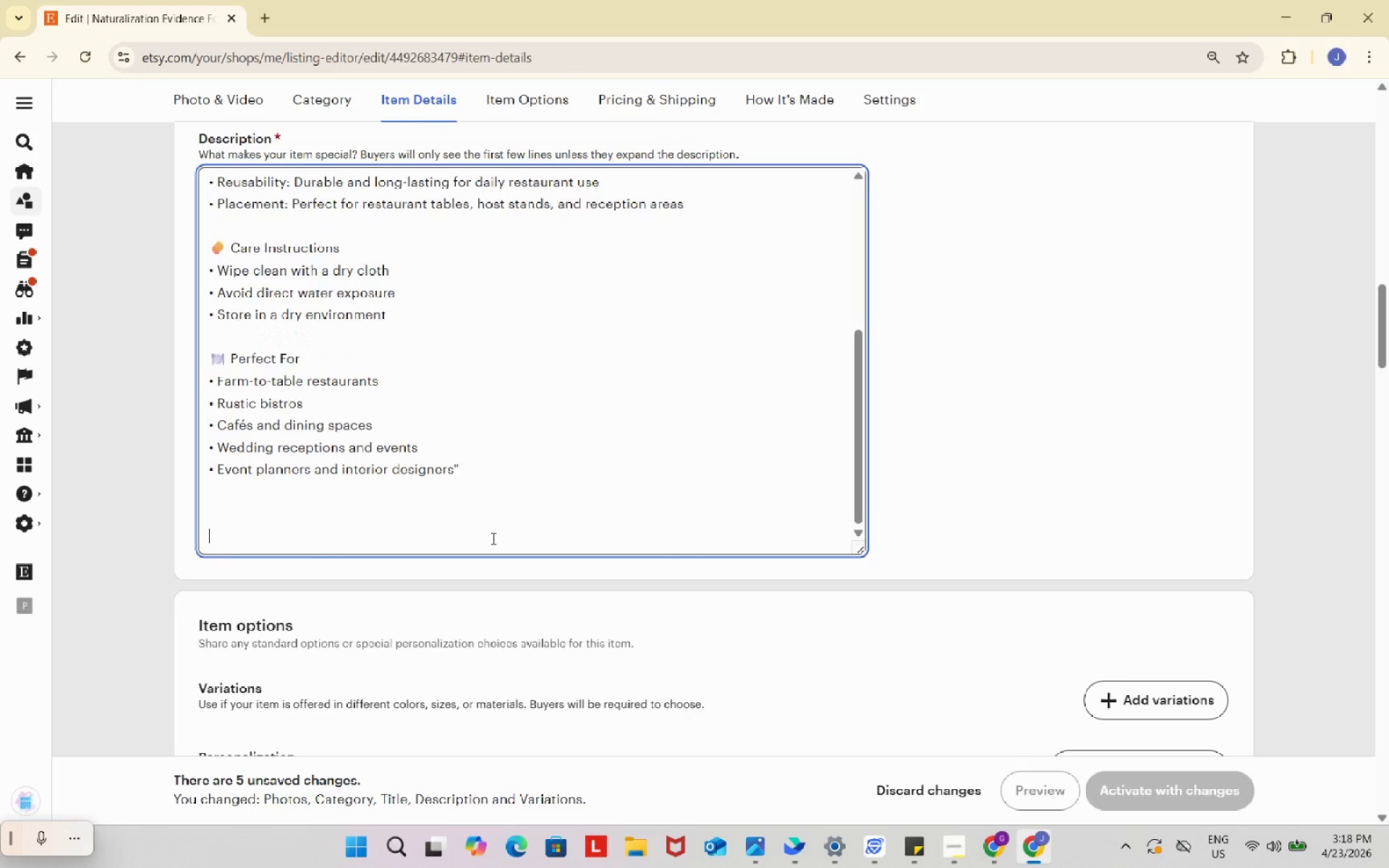 
key(Backspace)
 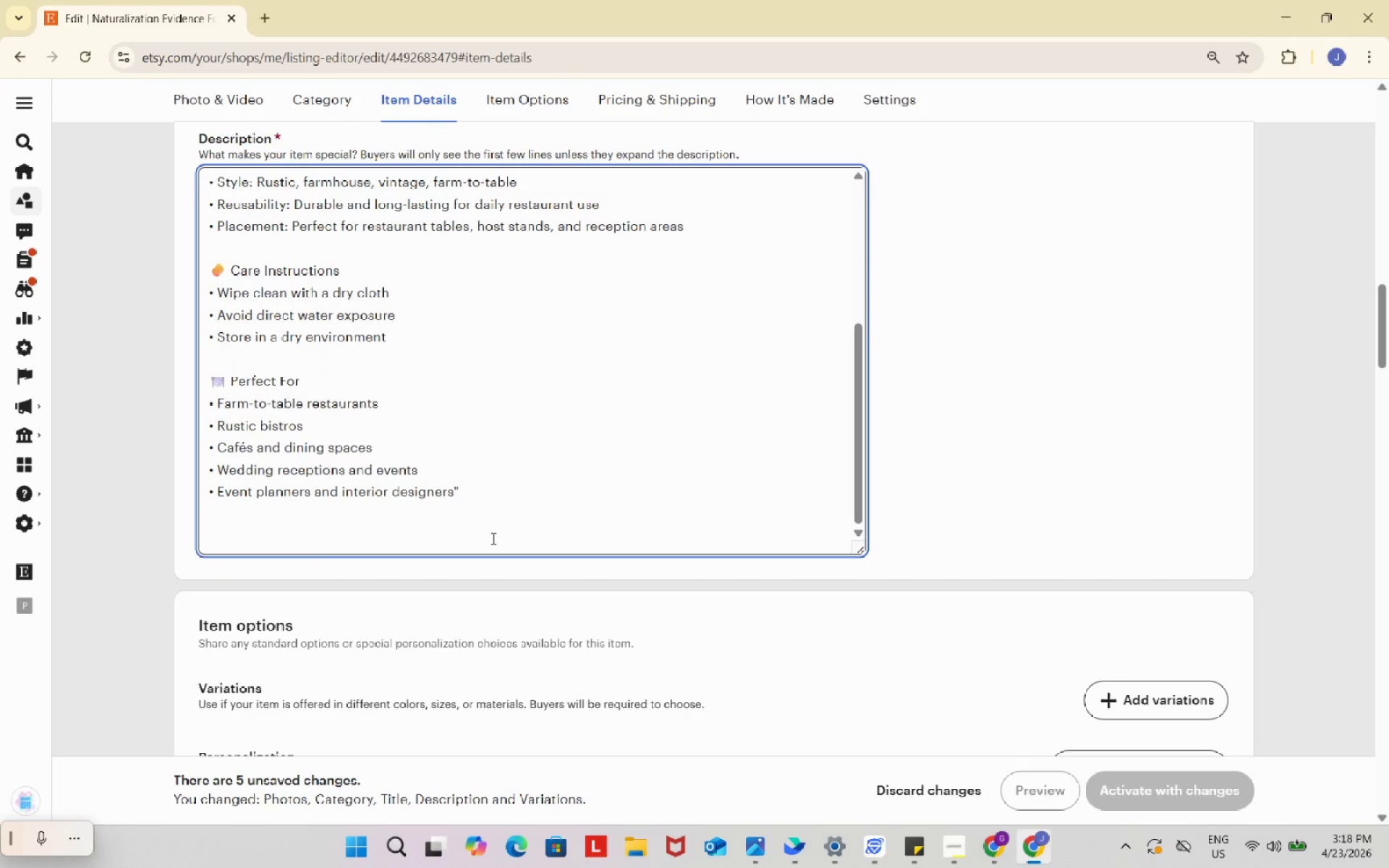 
key(Backspace)
 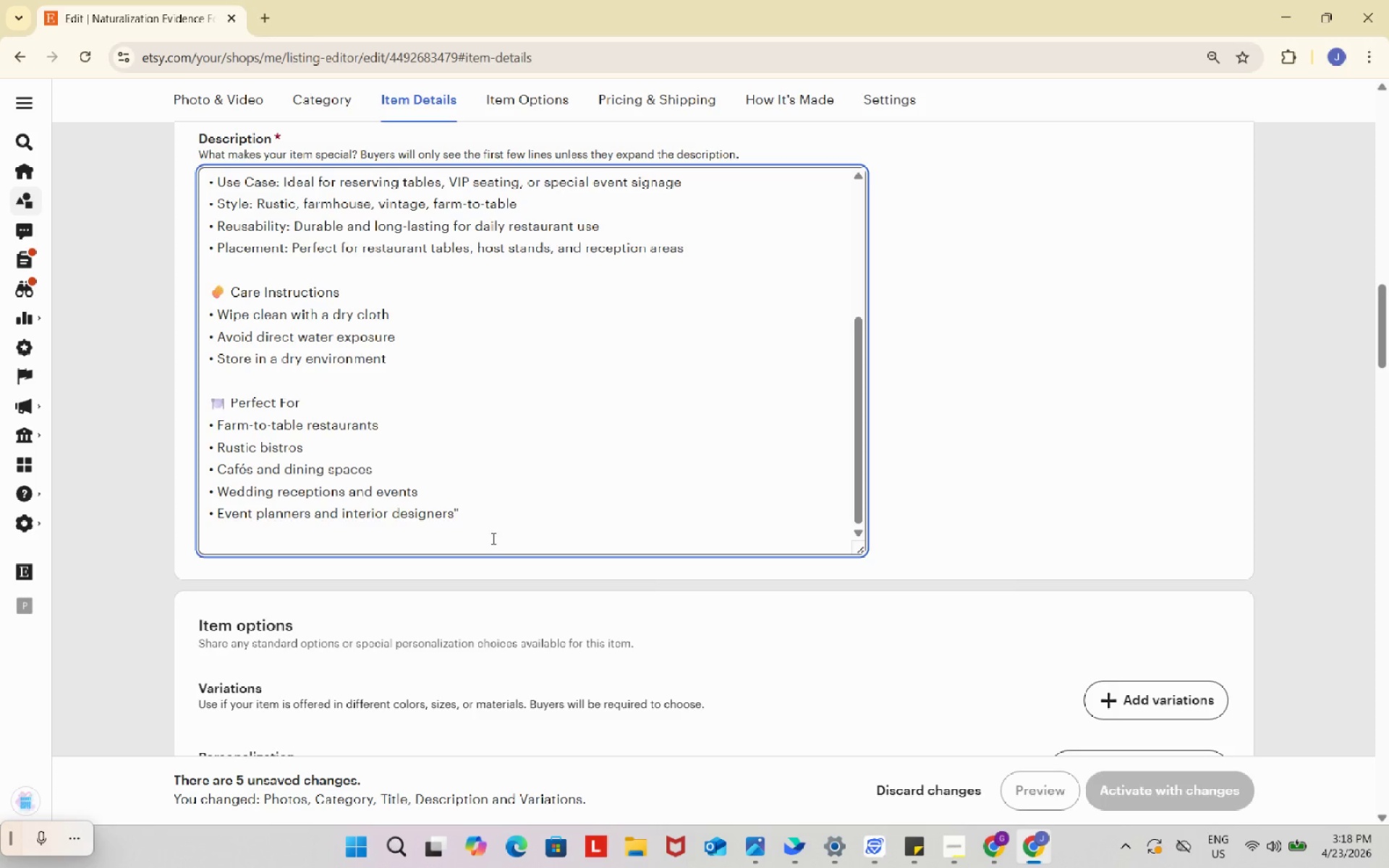 
key(Backspace)
 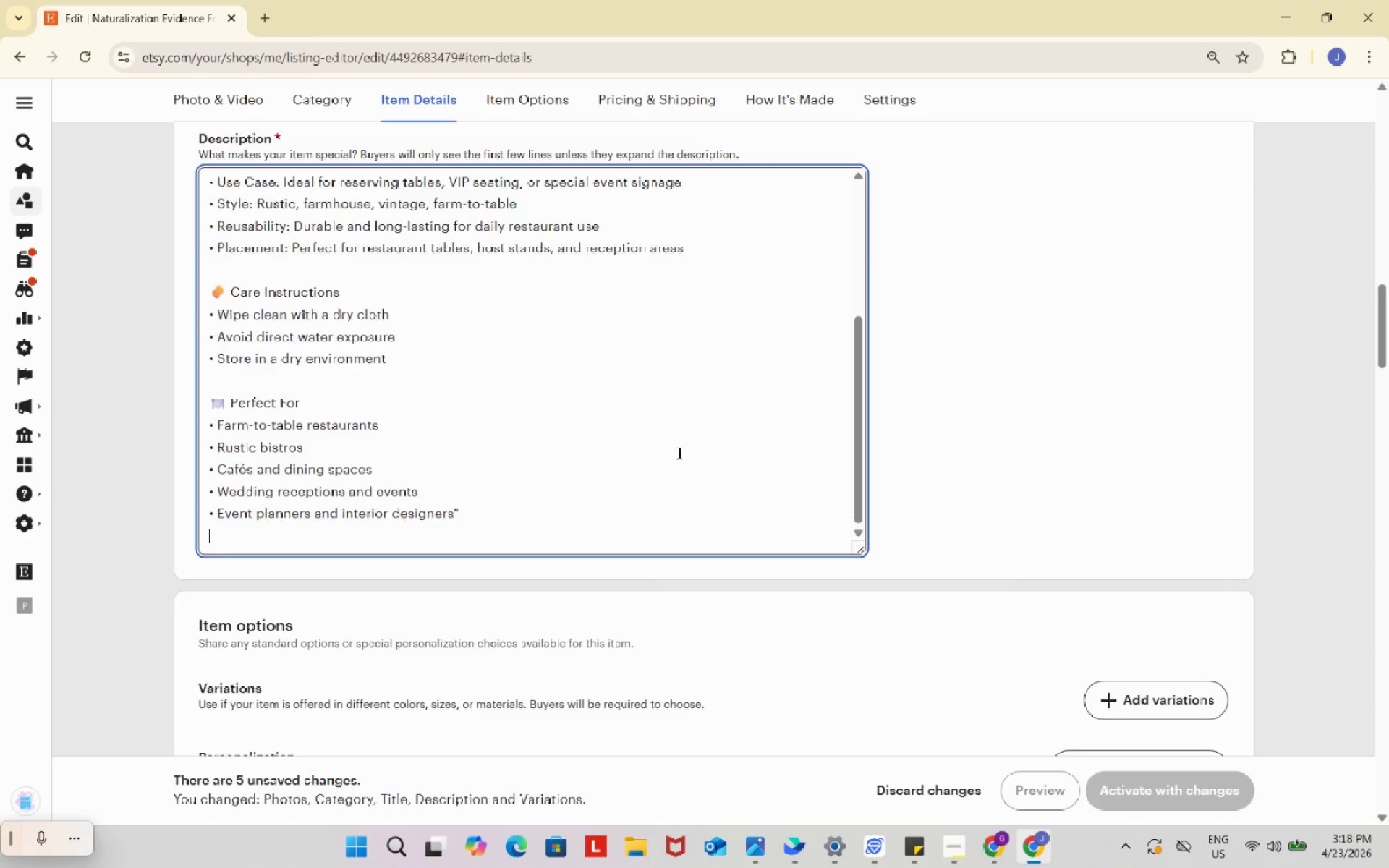 
scroll: coordinate [694, 427], scroll_direction: up, amount: 9.0
 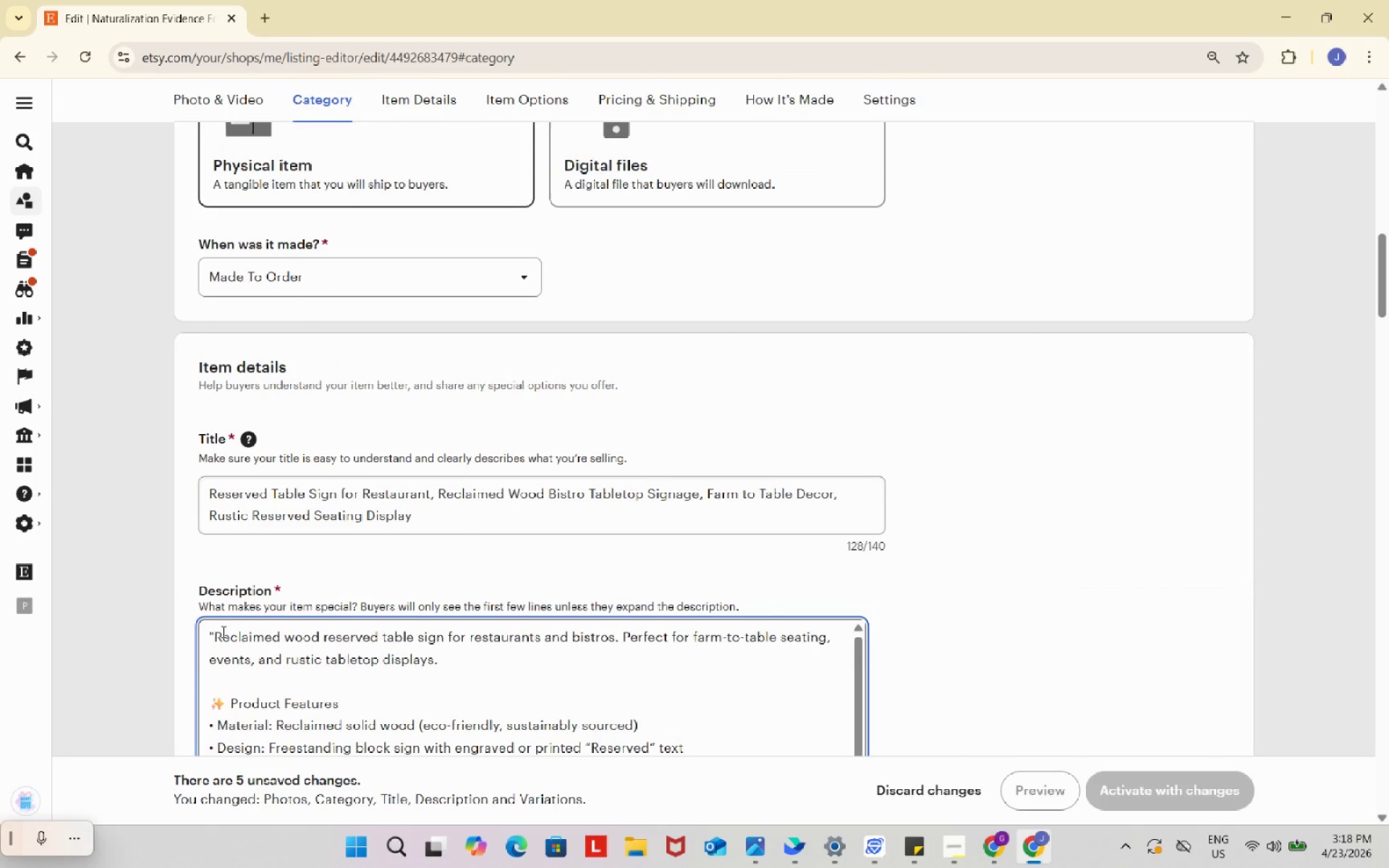 
left_click_drag(start_coordinate=[216, 631], to_coordinate=[216, 635])
 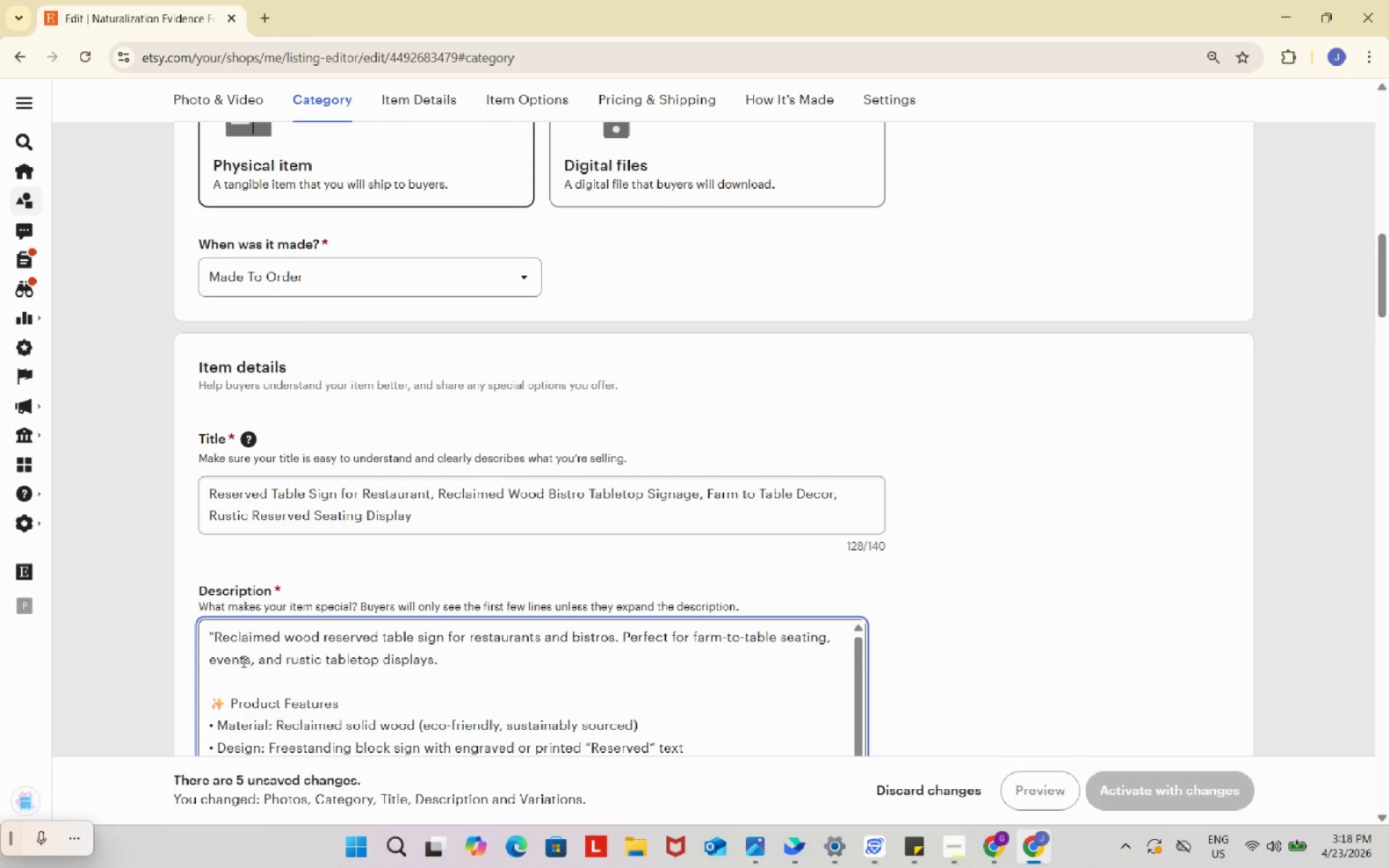 
key(Backspace)
 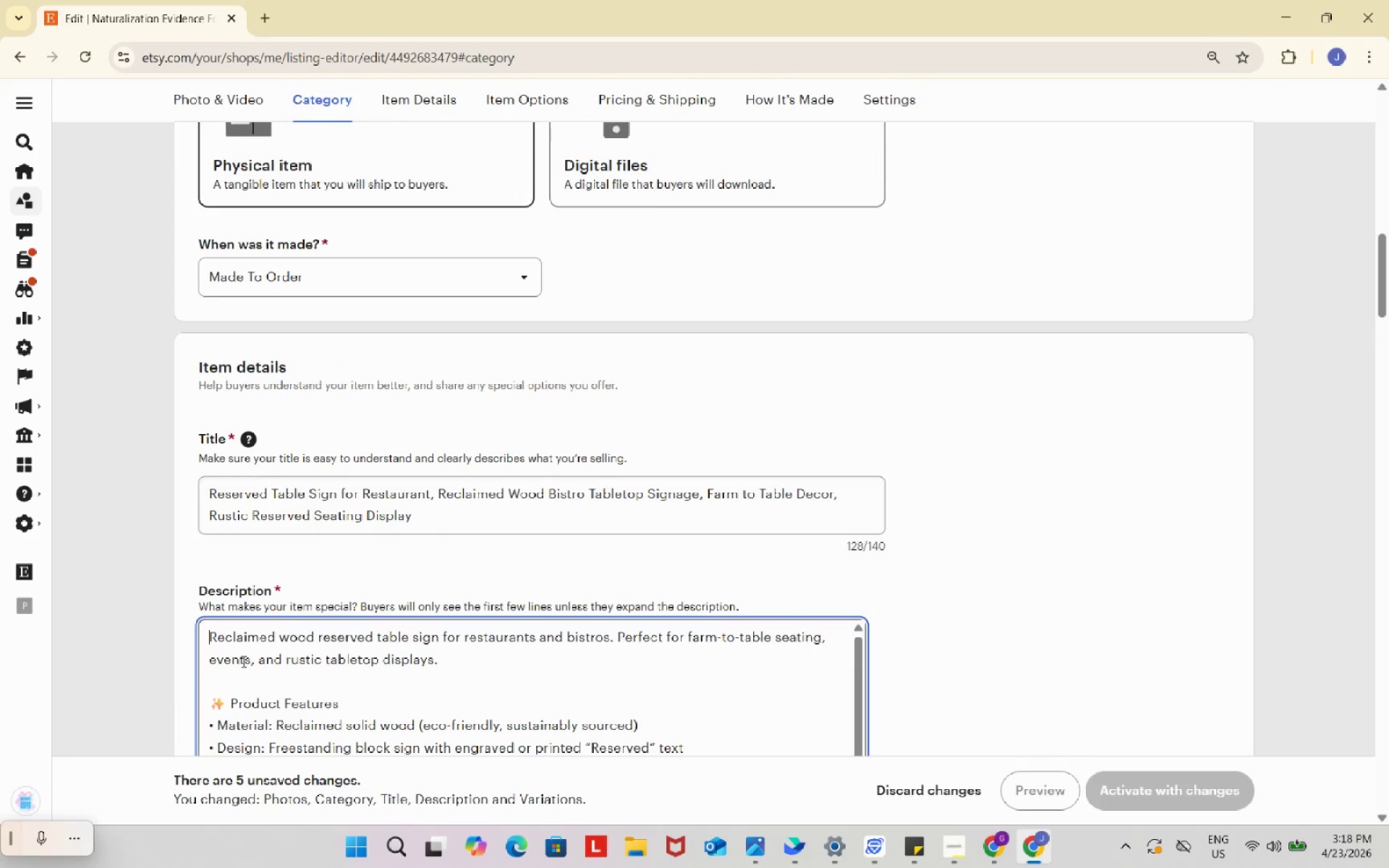 
key(Backspace)
 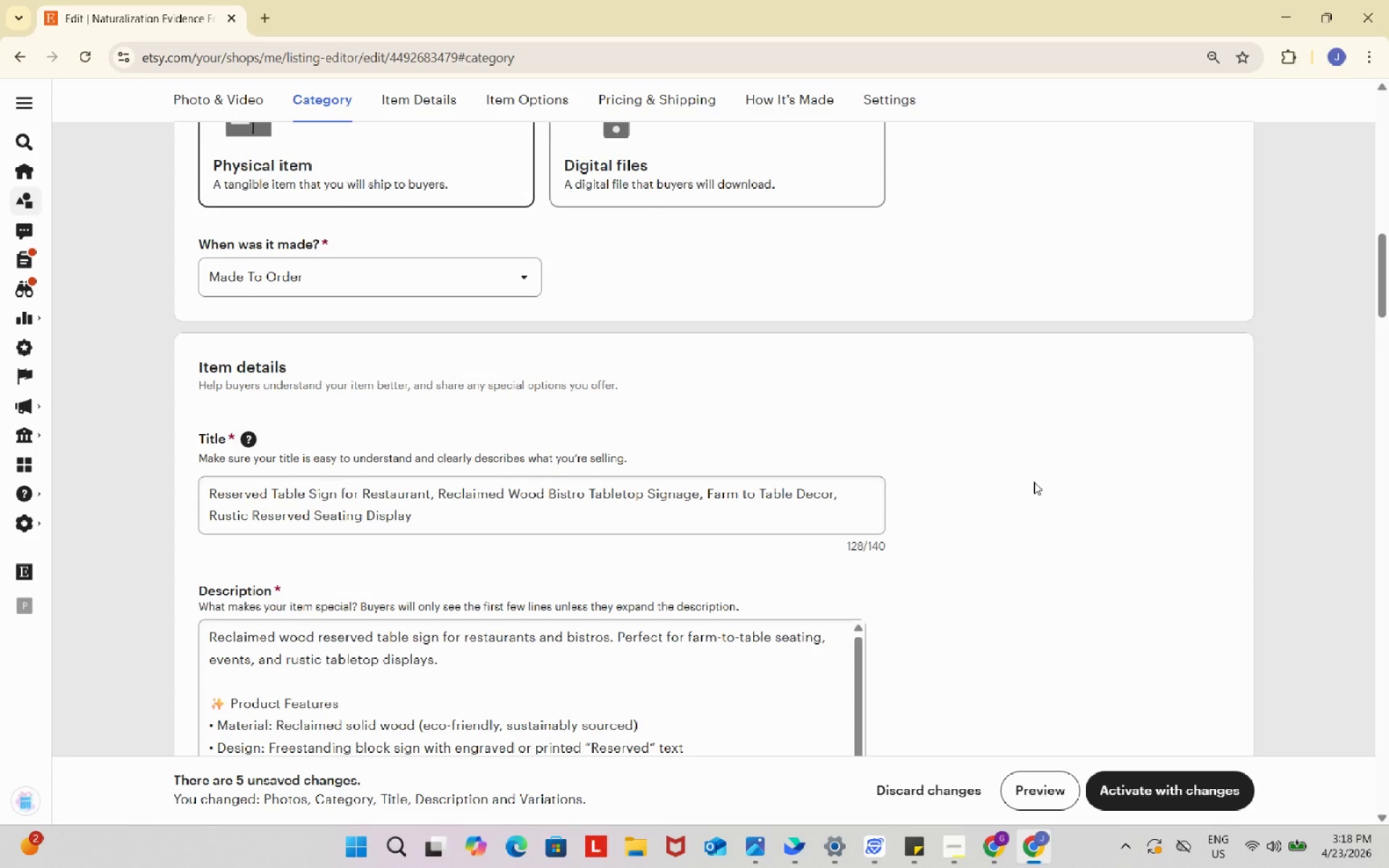 
scroll: coordinate [1035, 482], scroll_direction: down, amount: 8.0
 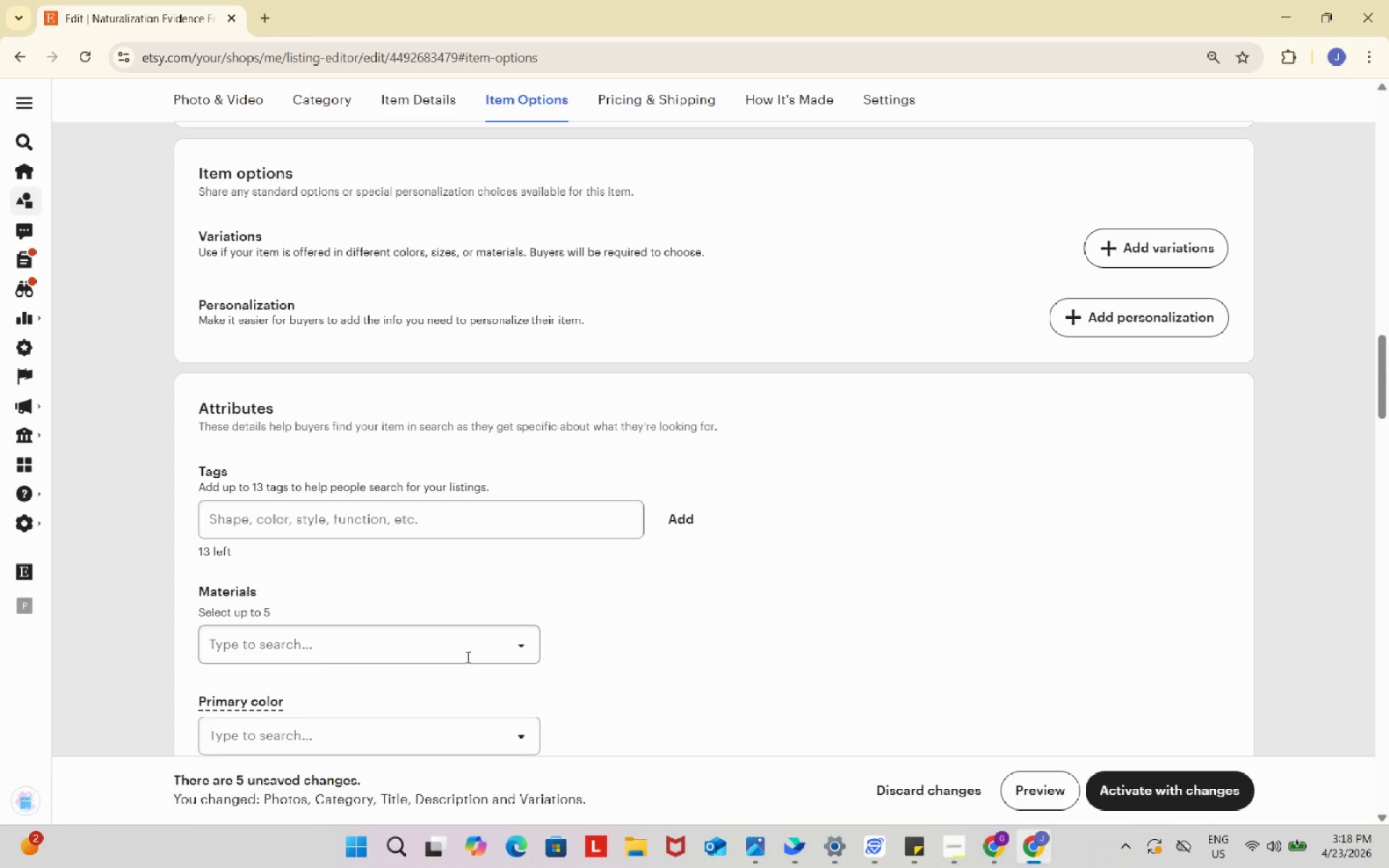 
left_click([463, 647])
 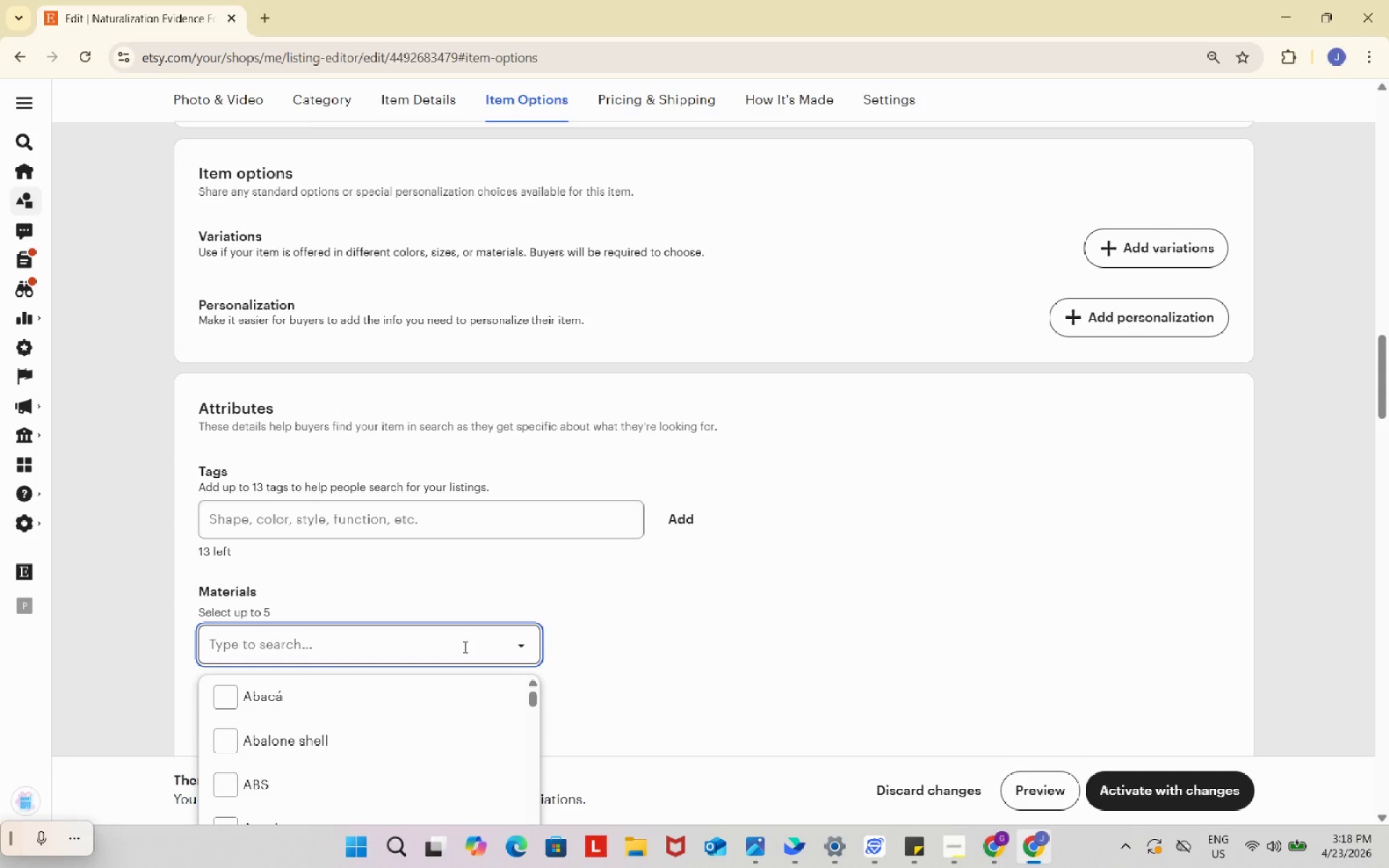 
type(reclaimed)
 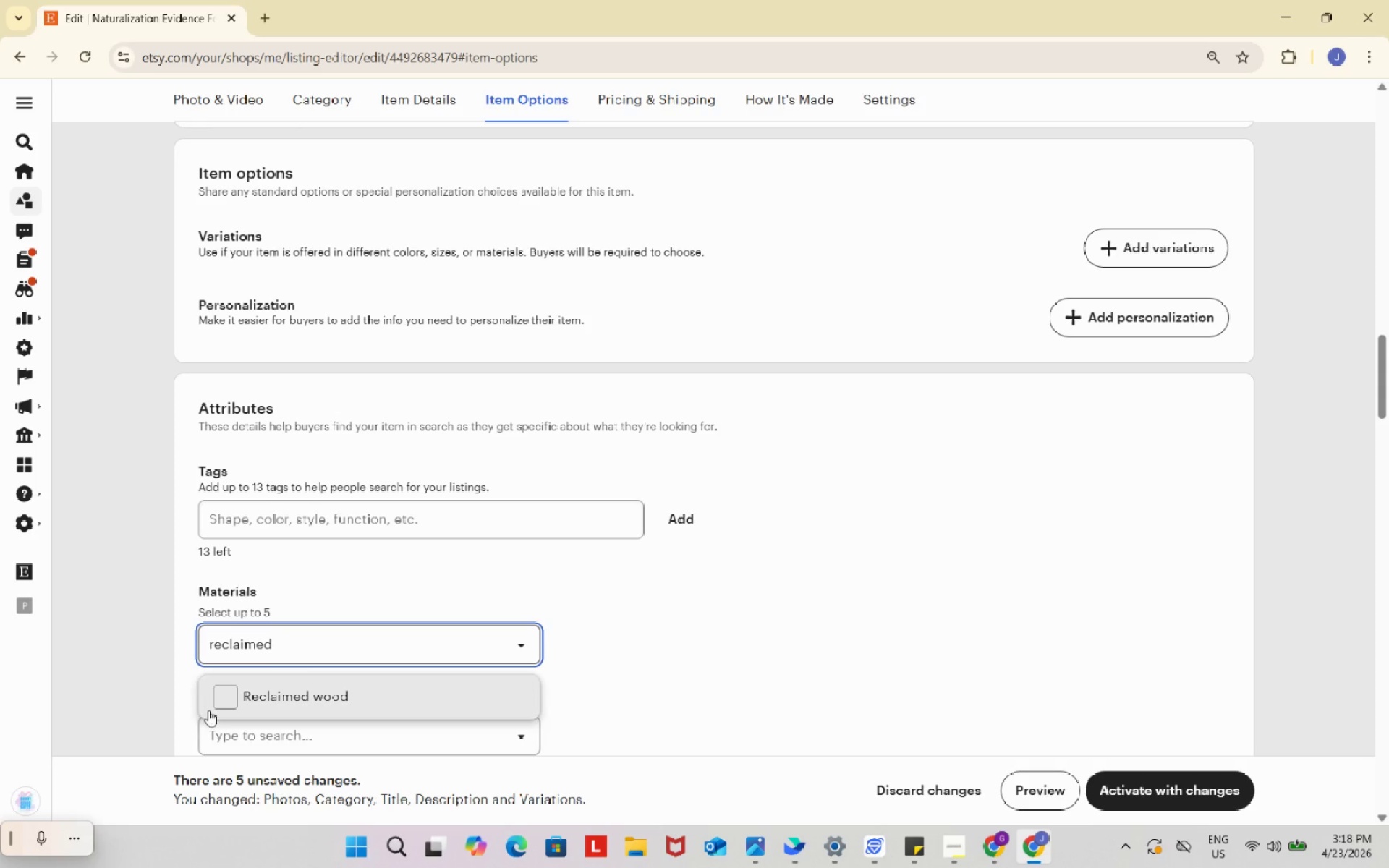 
left_click([232, 699])
 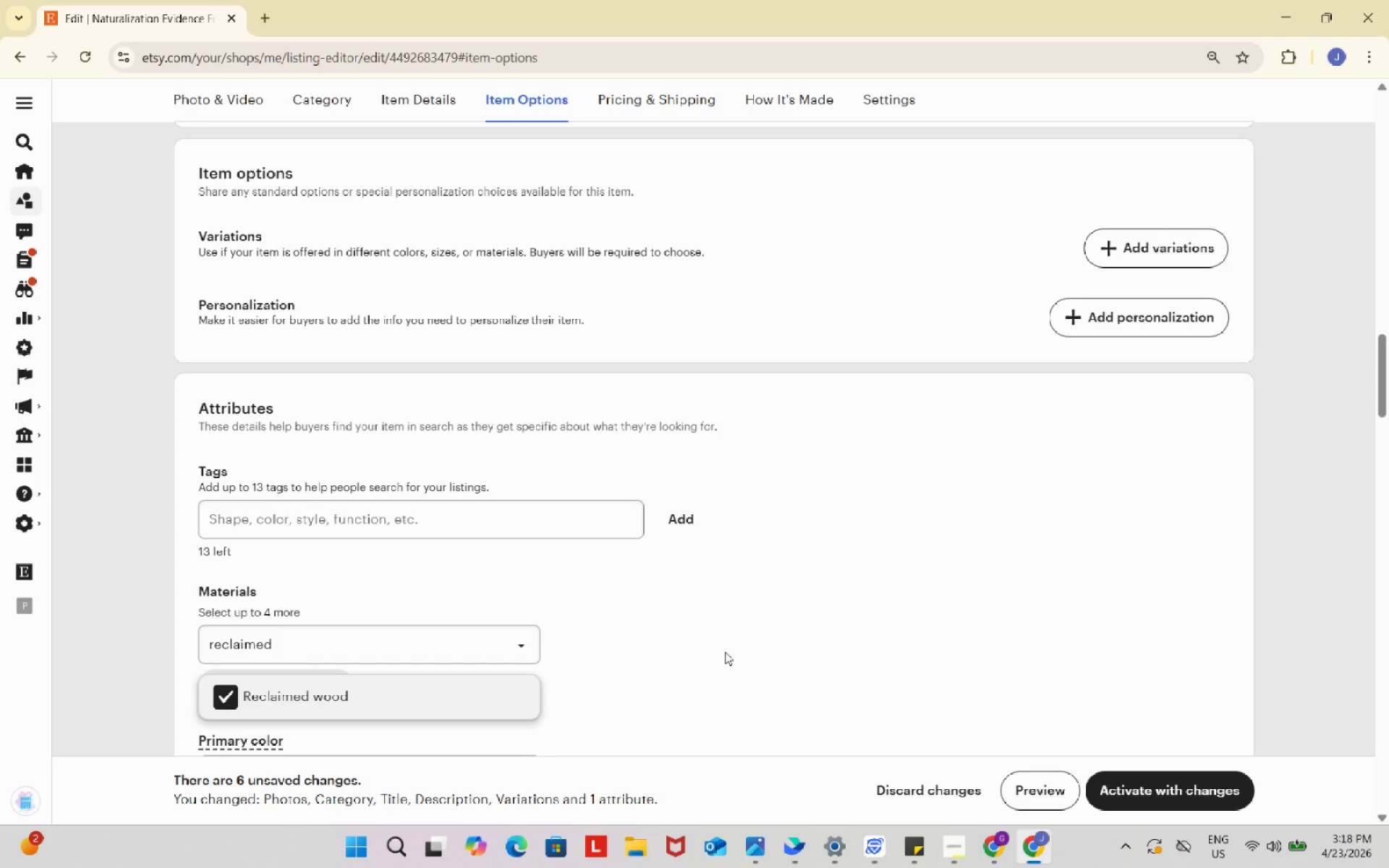 
left_click([726, 650])
 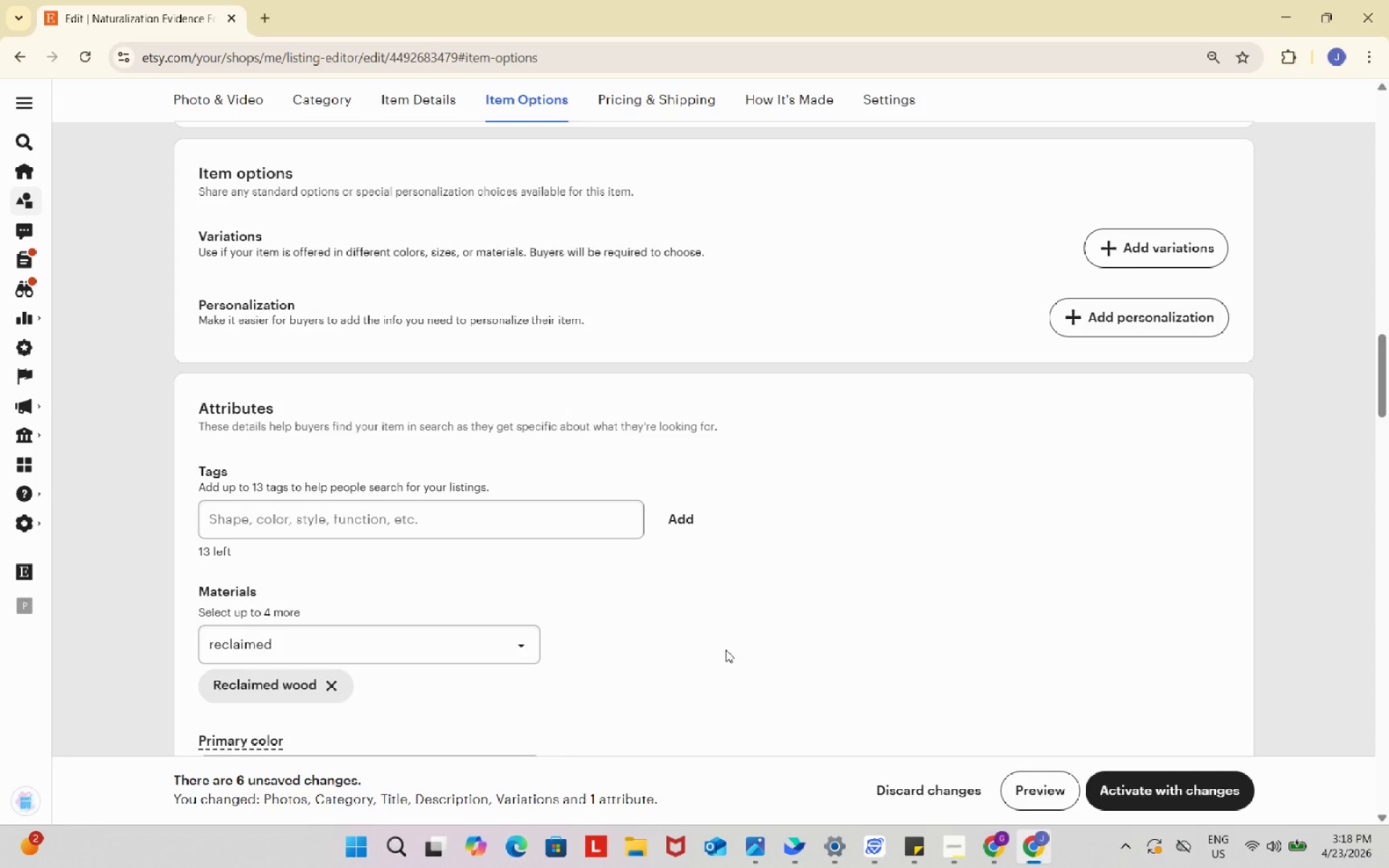 
scroll: coordinate [726, 650], scroll_direction: up, amount: 1.0
 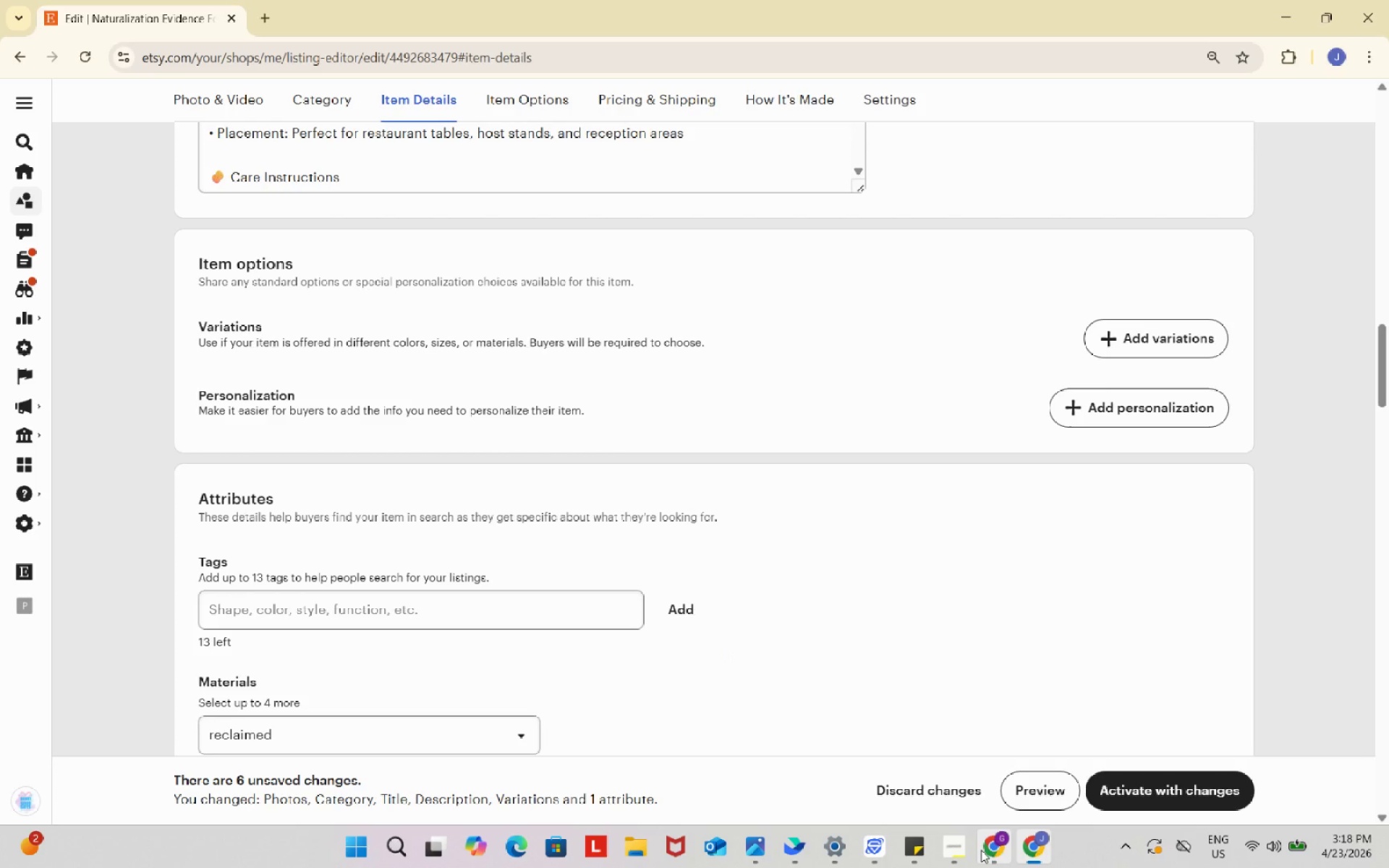 
left_click([998, 846])
 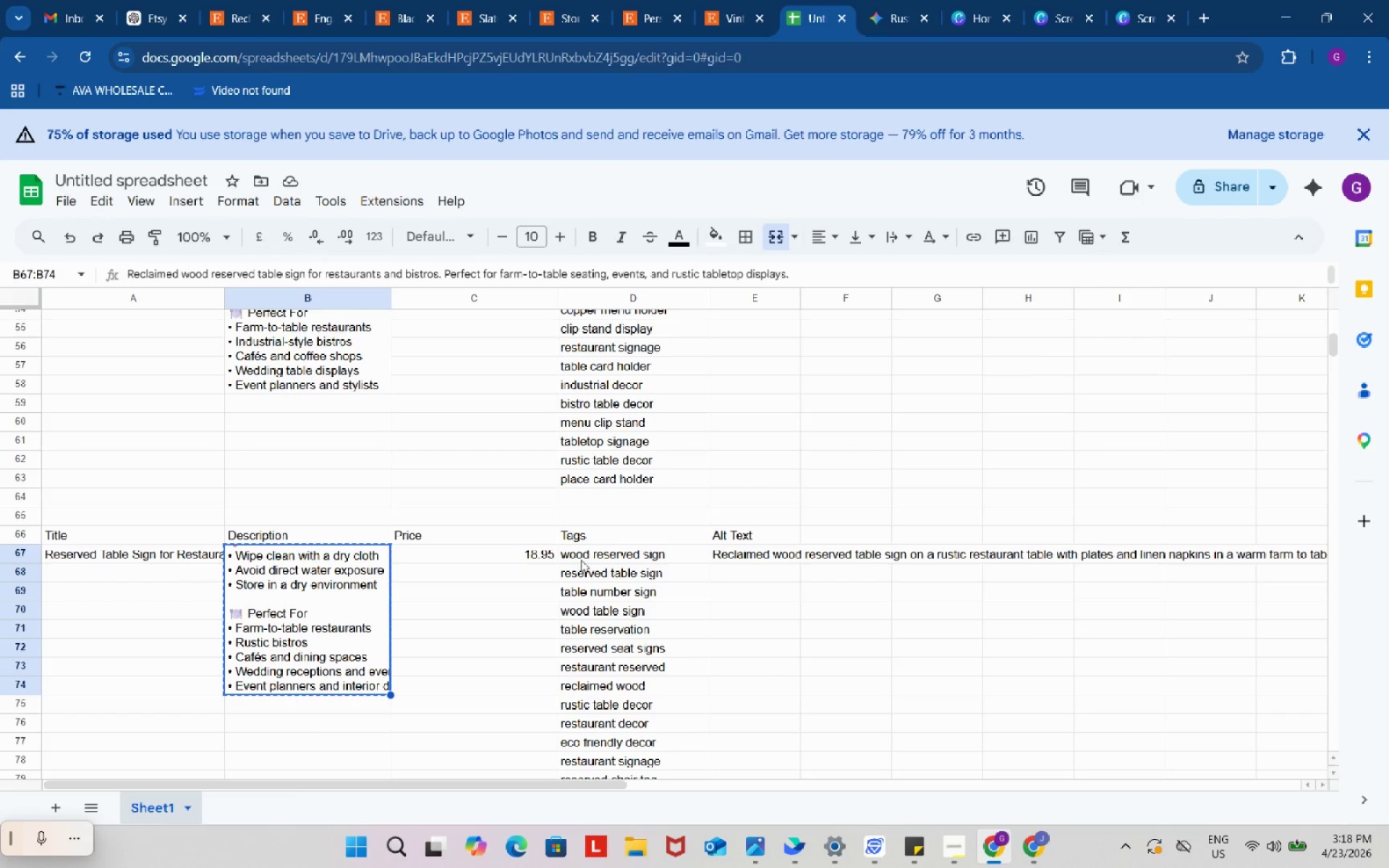 
left_click([585, 558])
 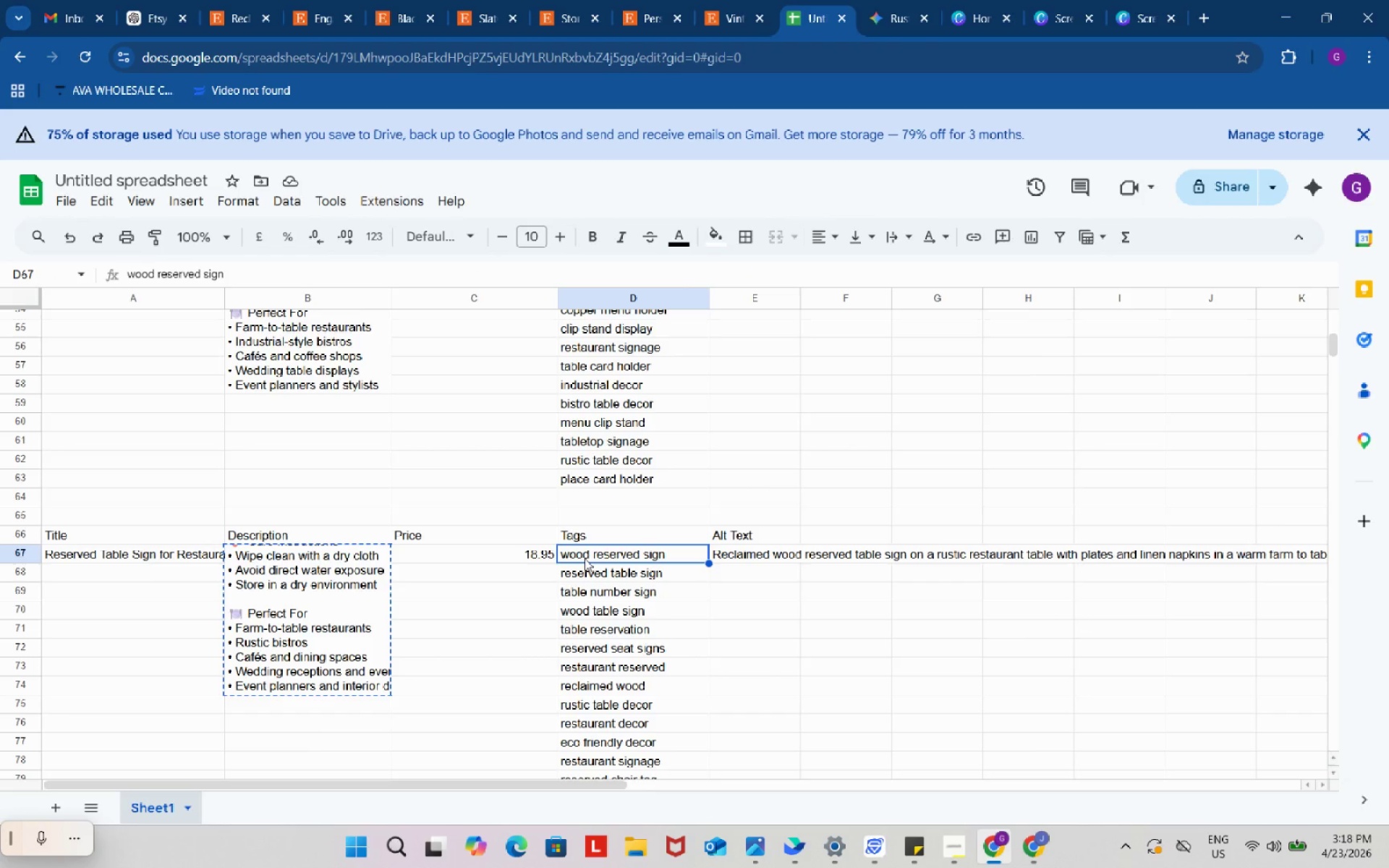 
key(Control+C)
 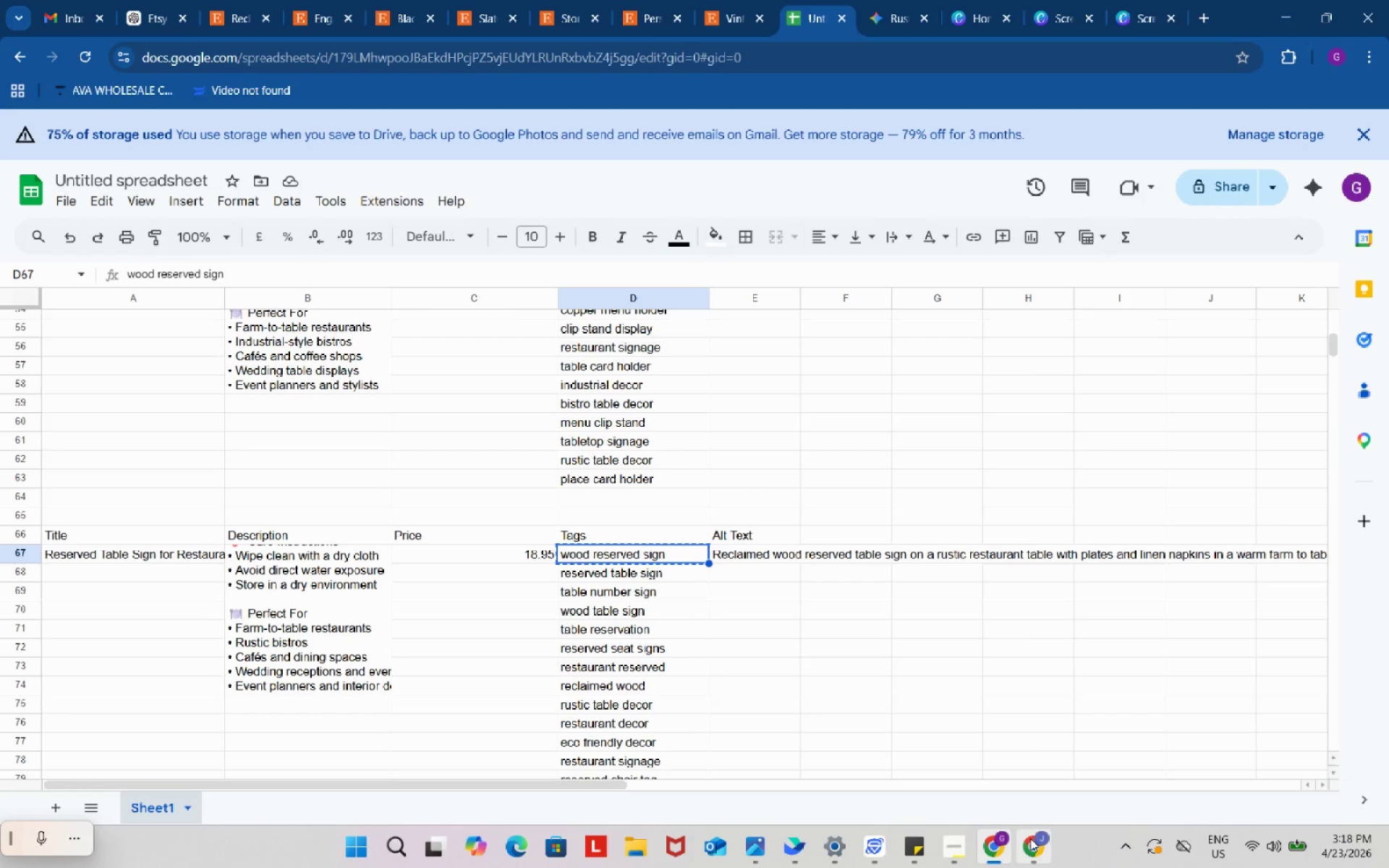 
left_click([1032, 838])
 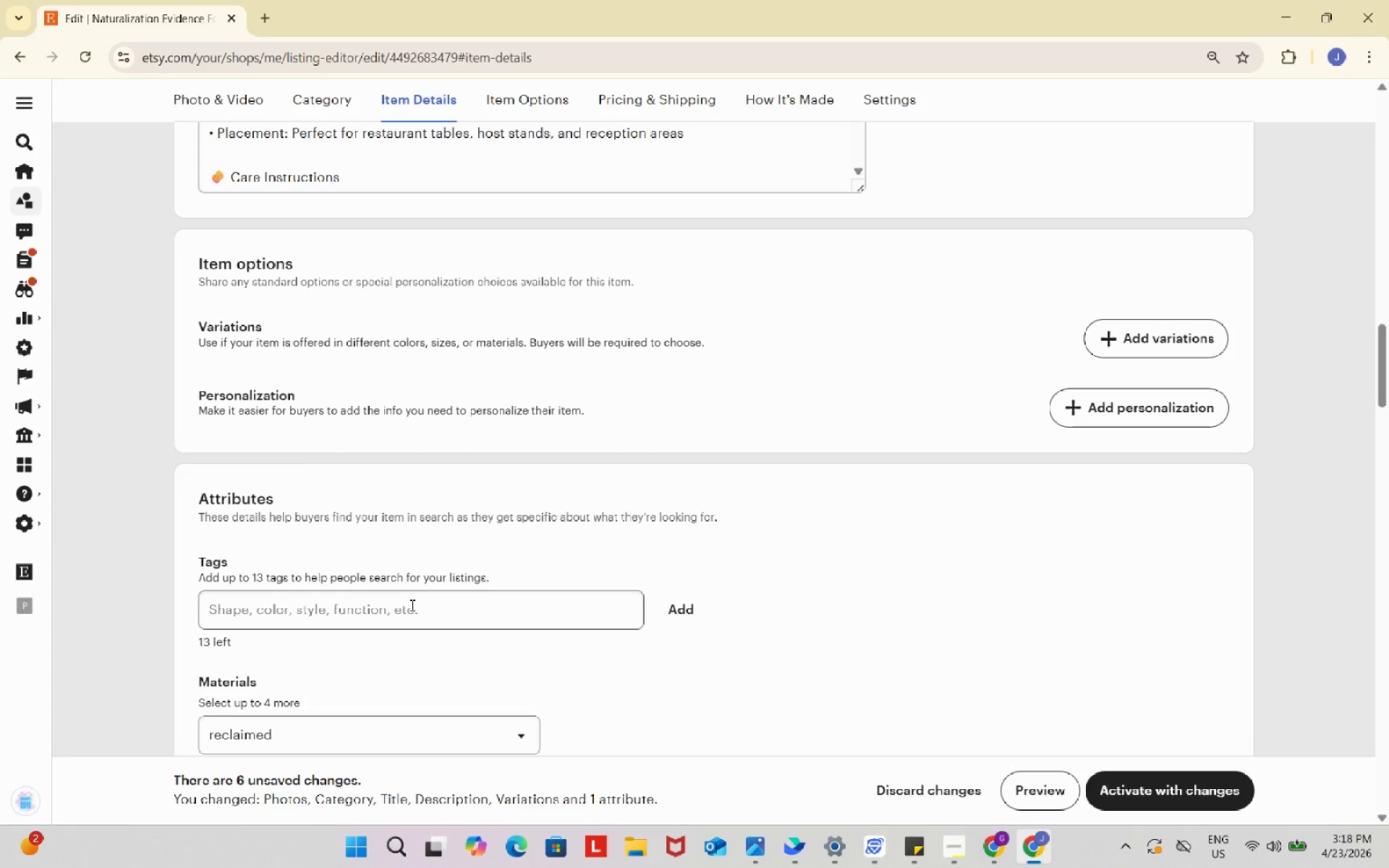 
left_click([411, 605])
 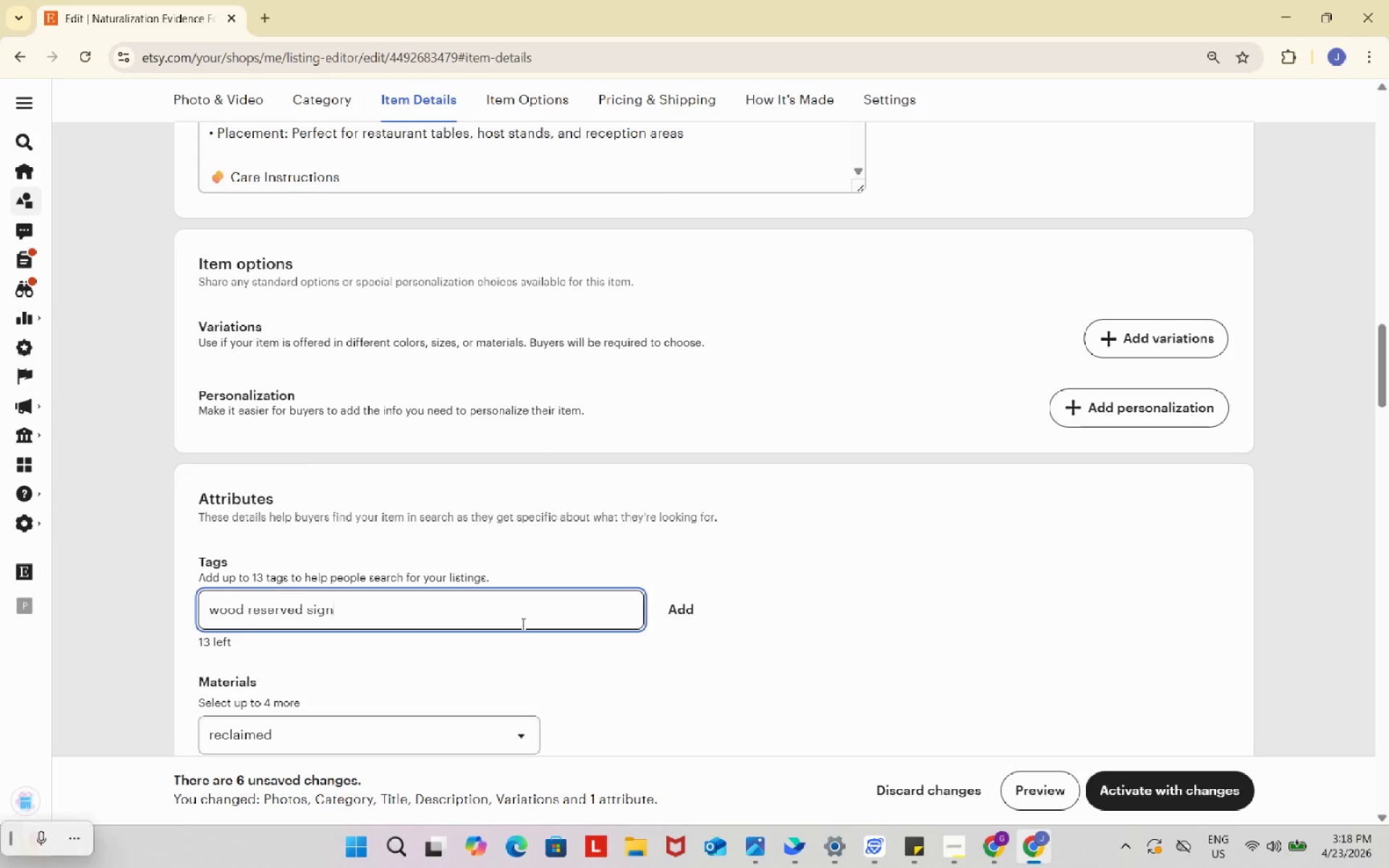 
key(Control+ControlLeft)
 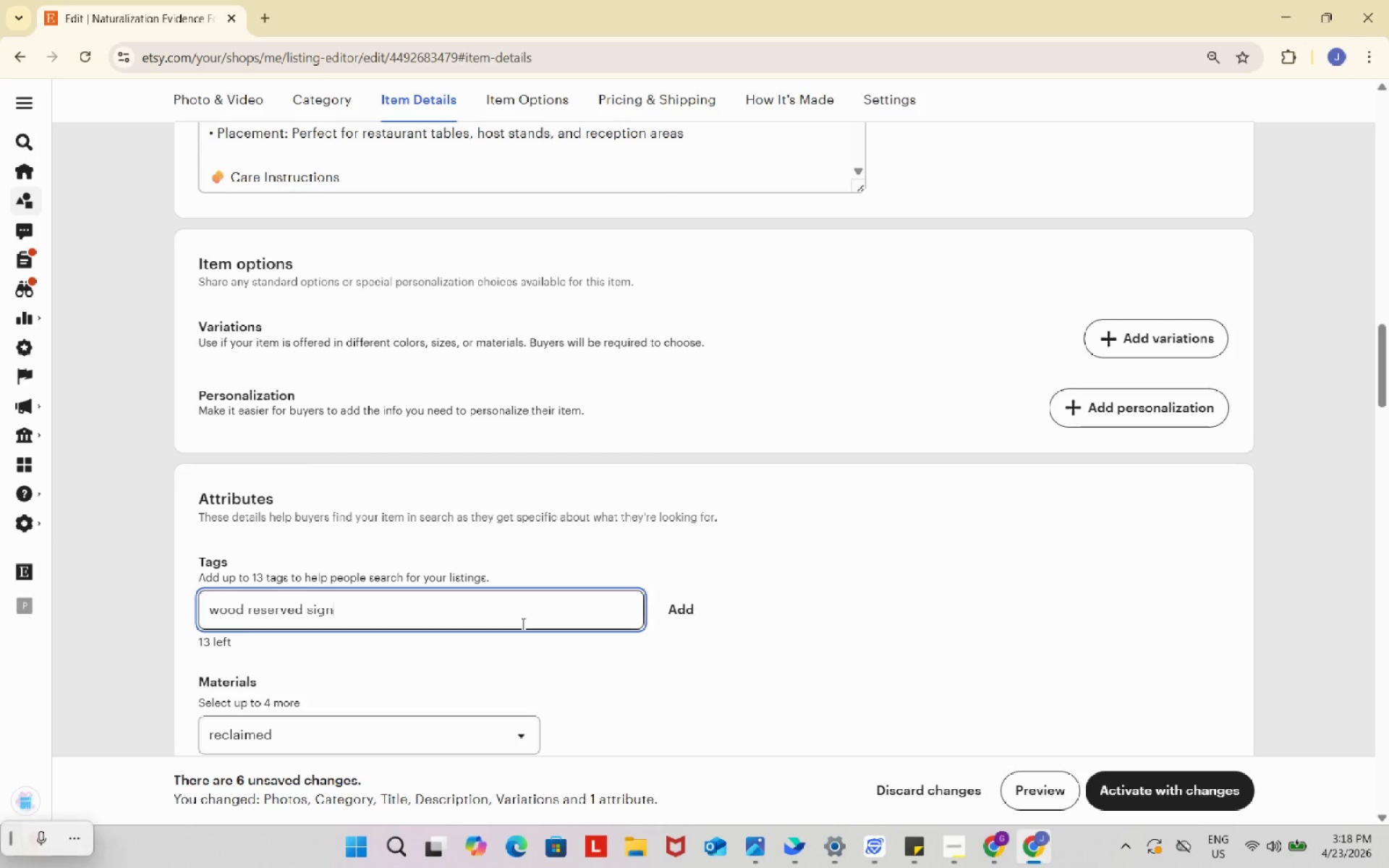 
key(Control+V)
 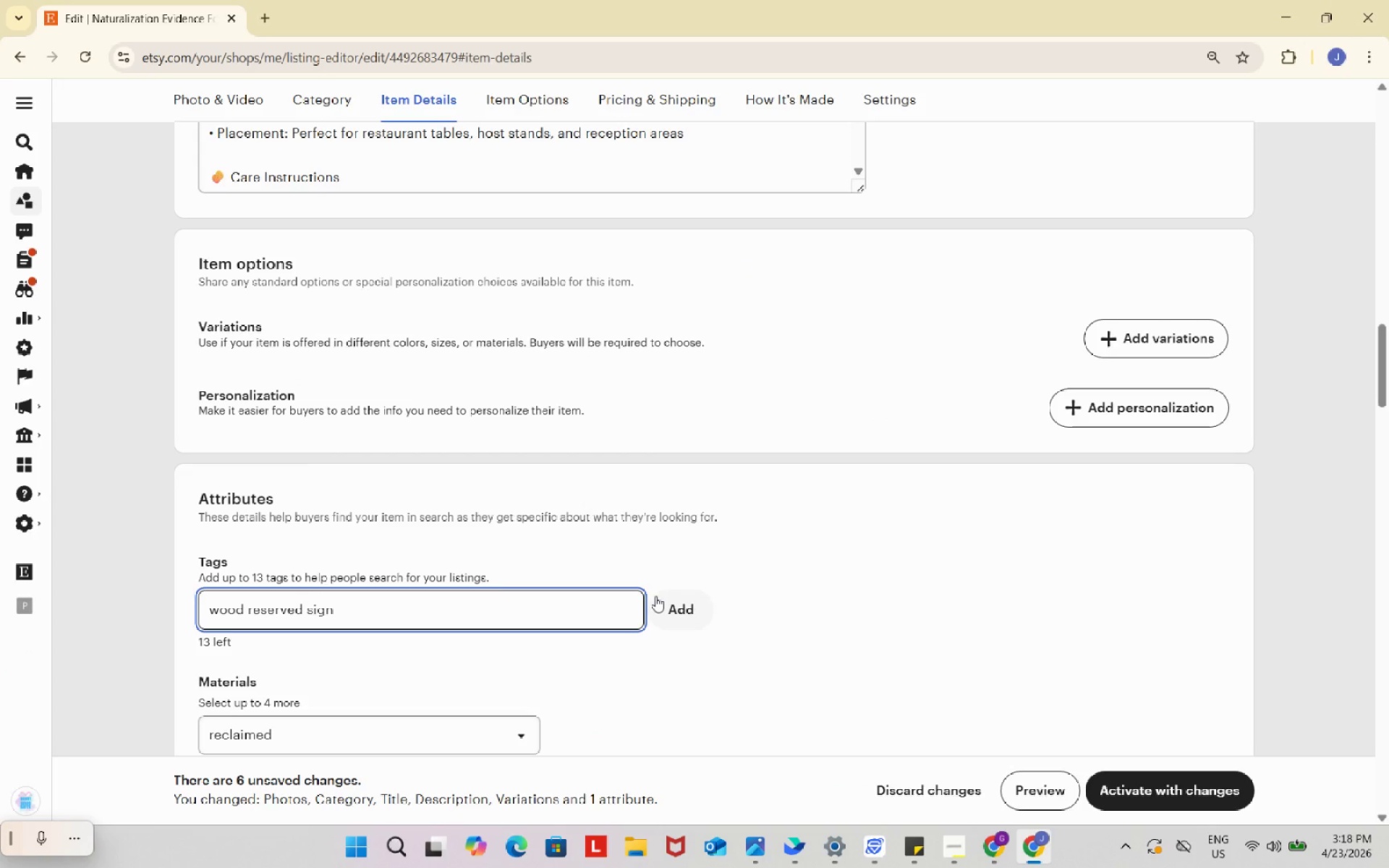 
left_click([655, 596])
 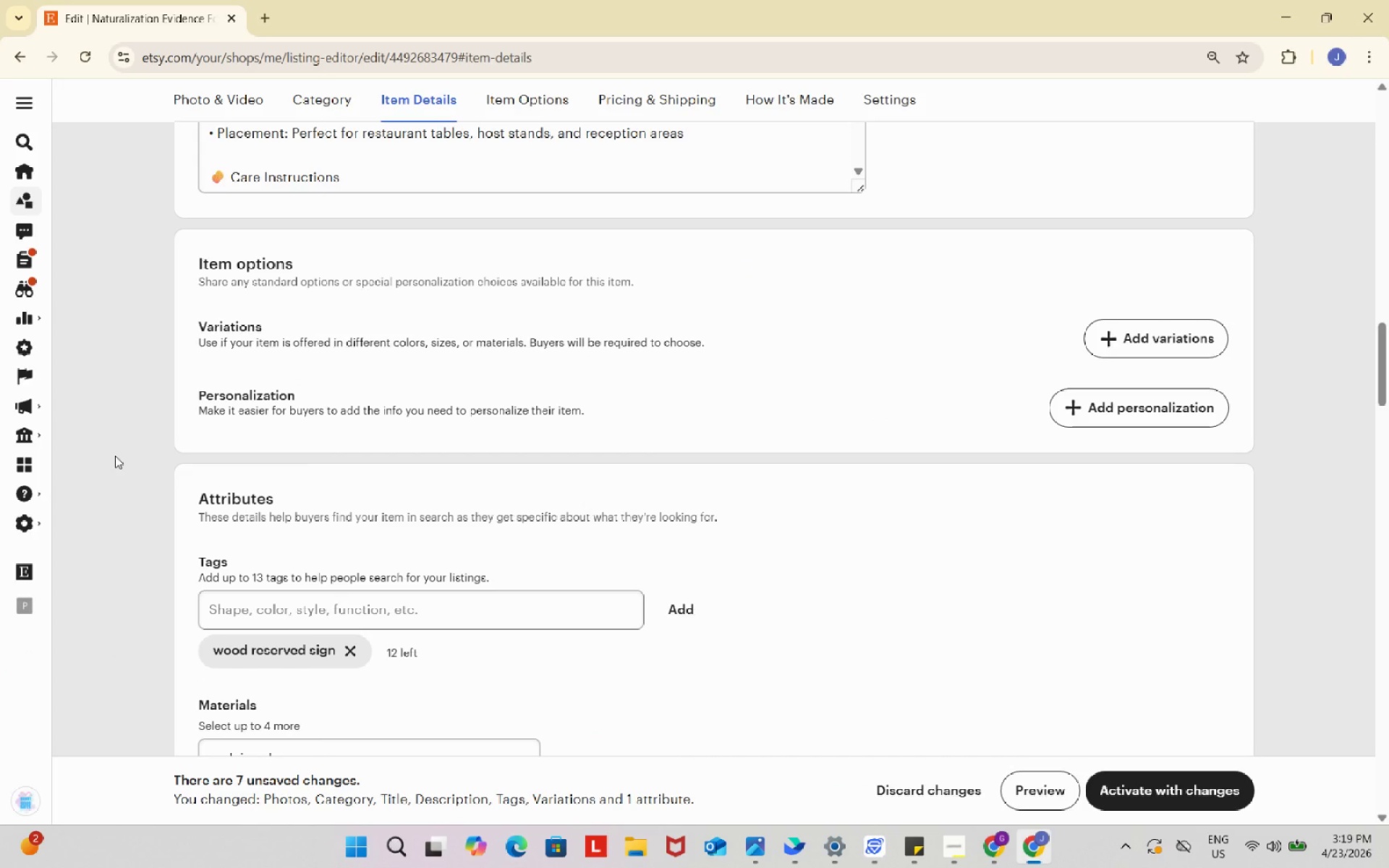 
wait(6.08)
 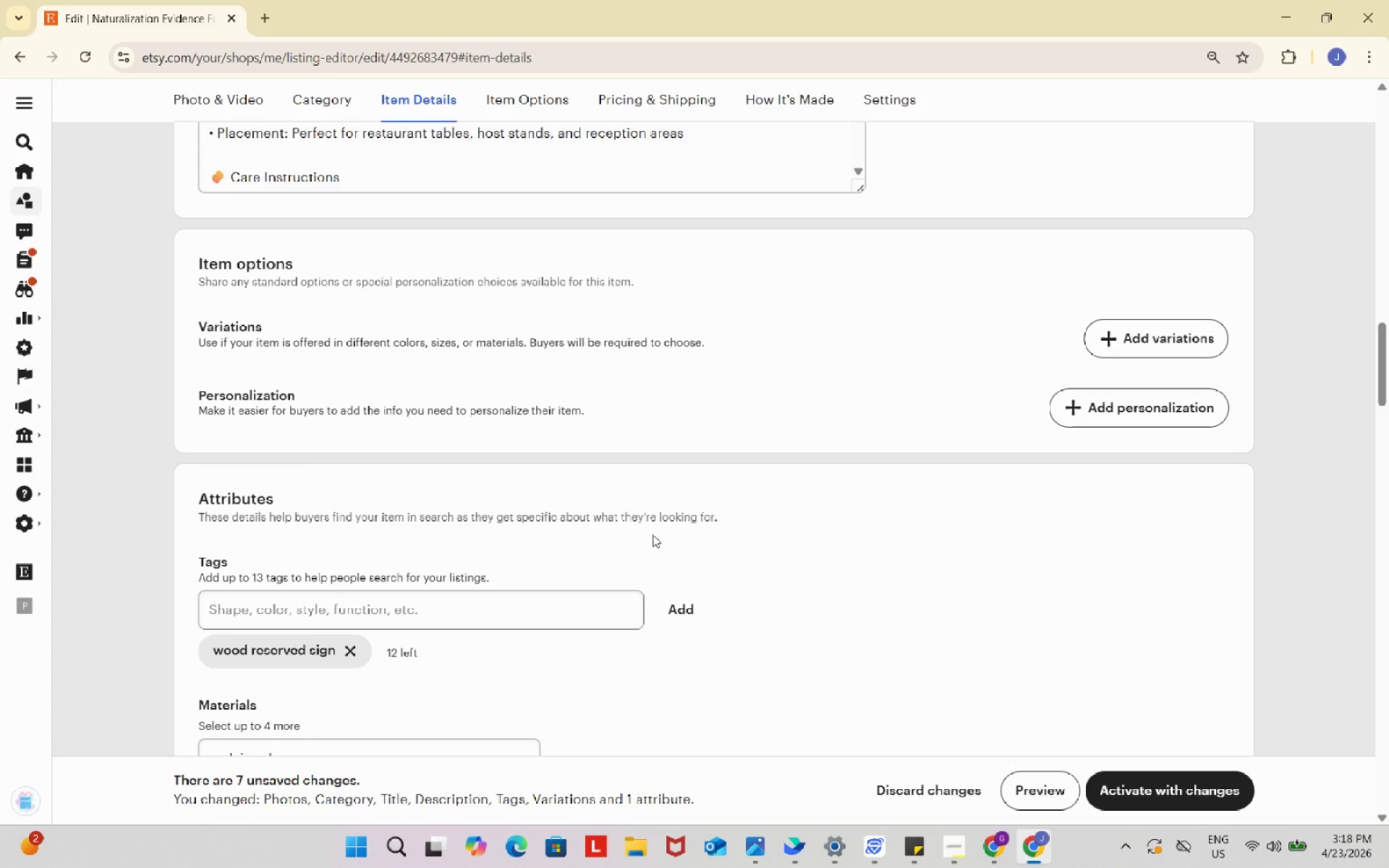 
mouse_move([996, 839])
 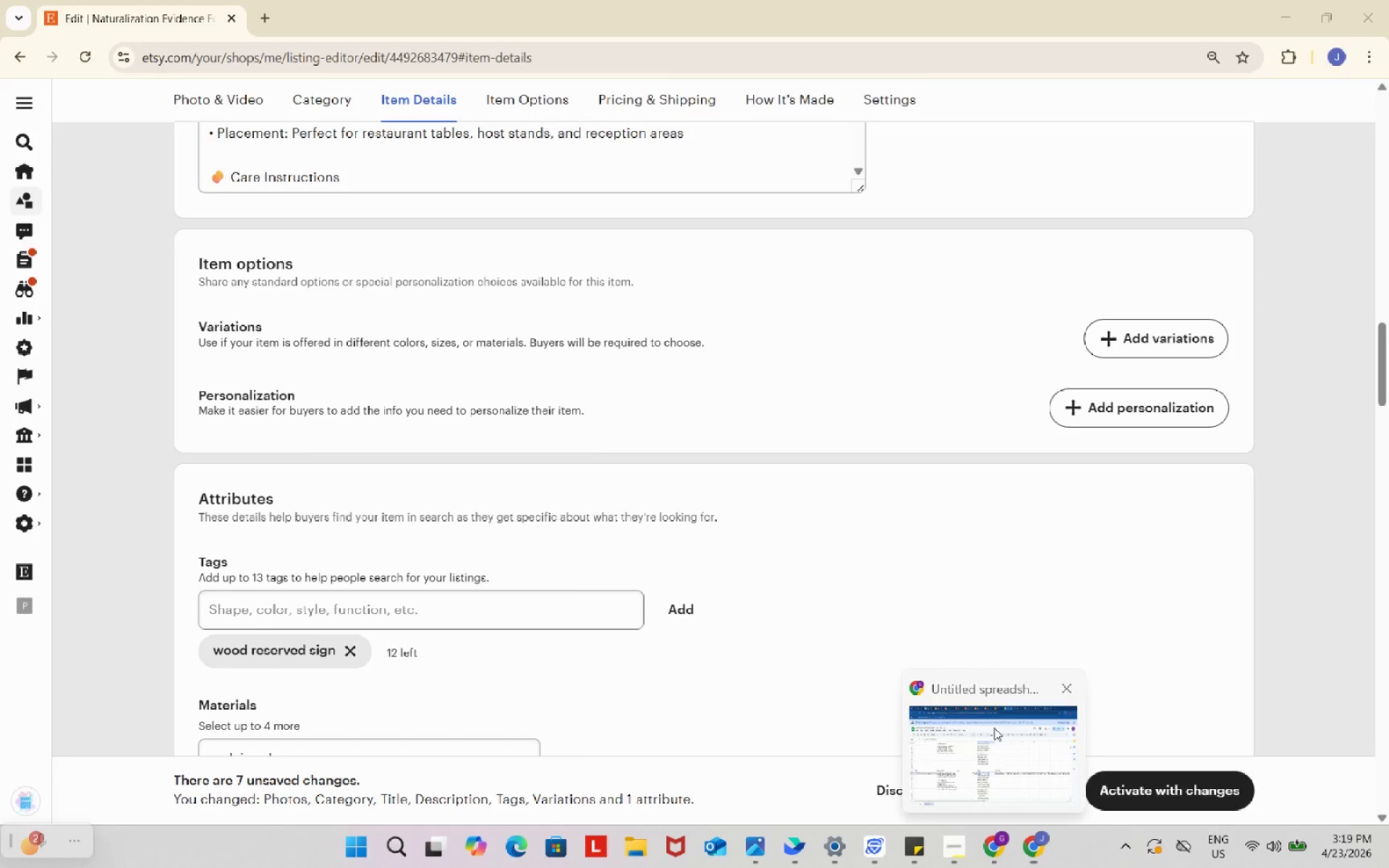 
left_click([994, 728])
 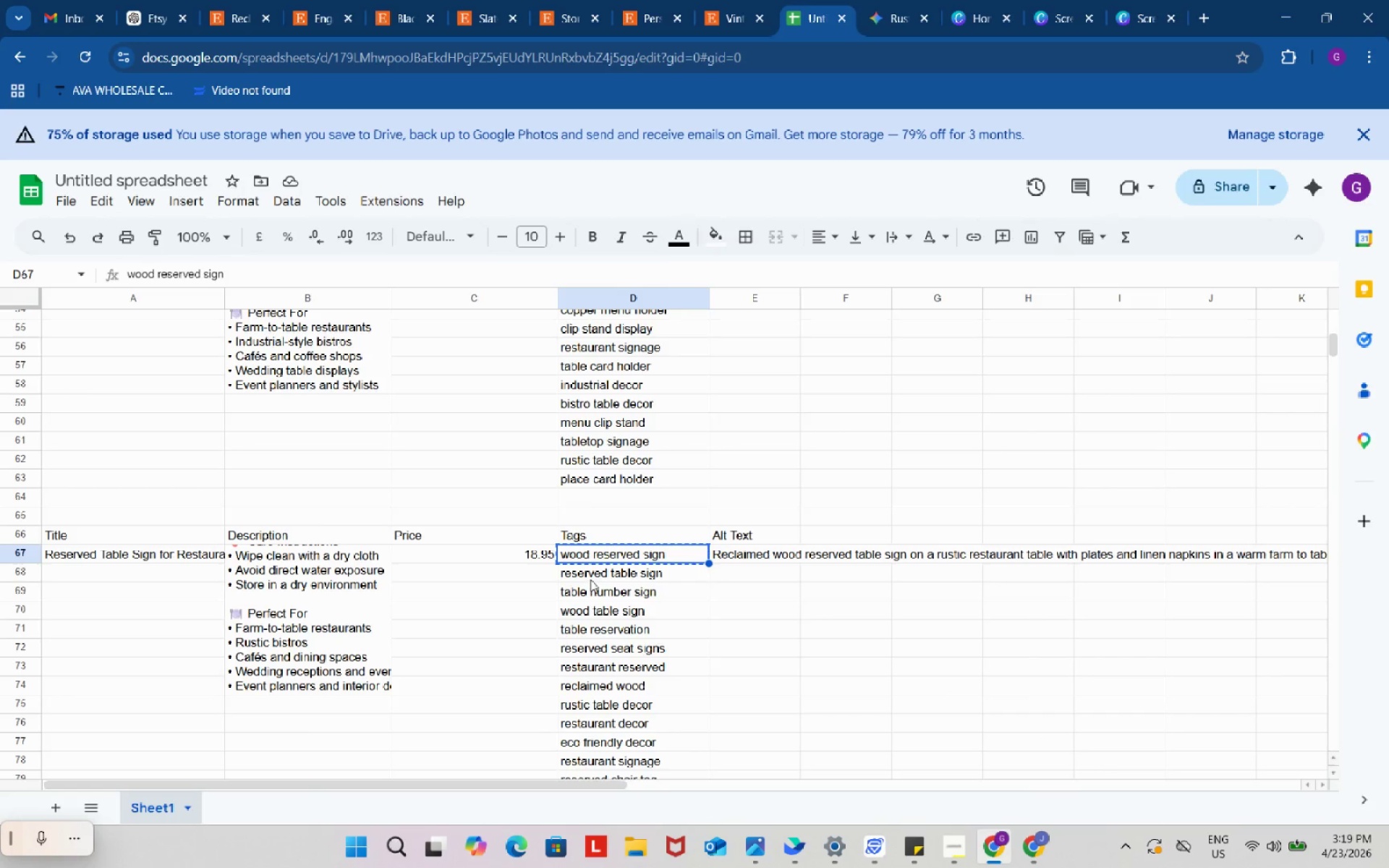 
left_click([590, 578])
 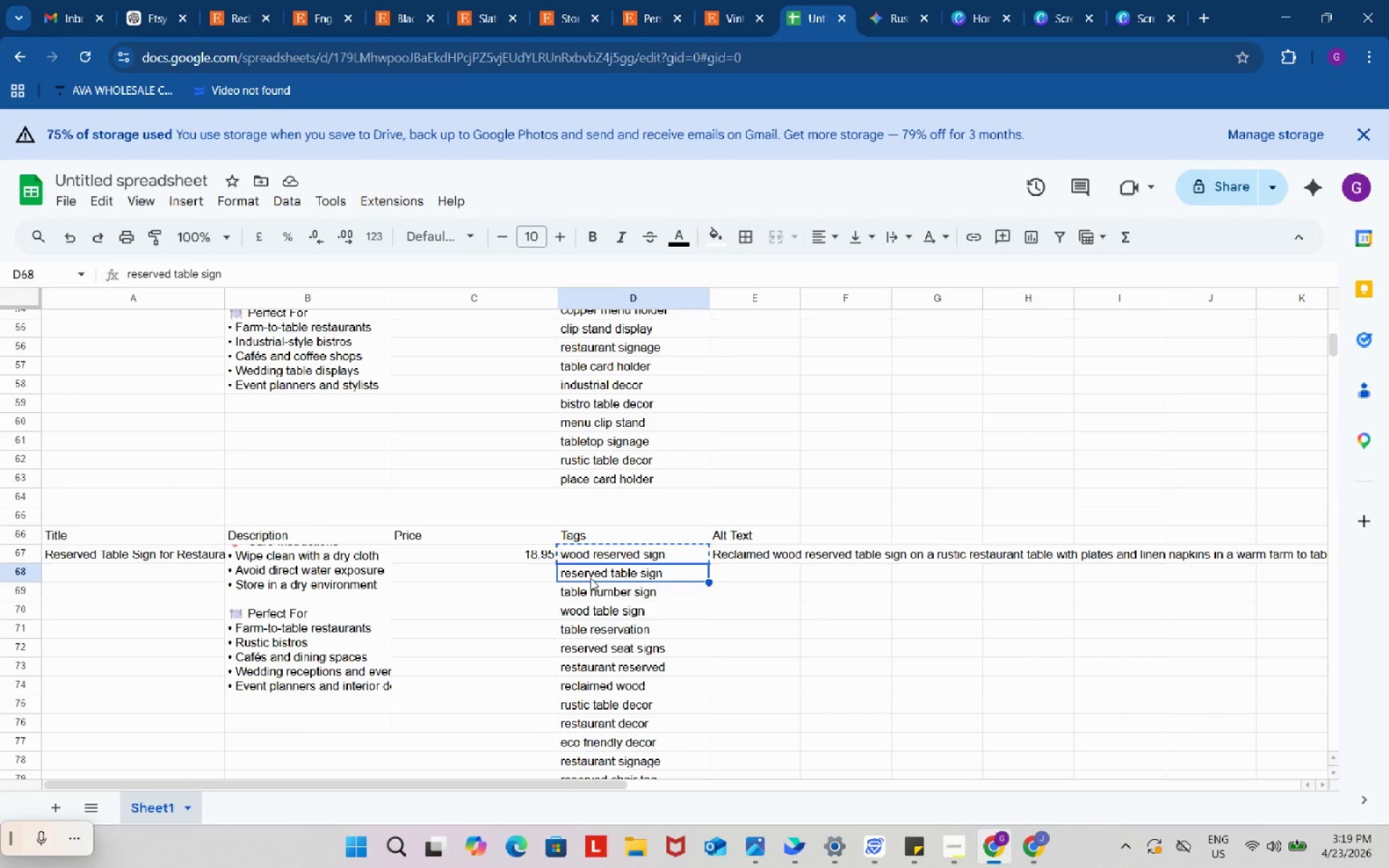 
key(Control+C)
 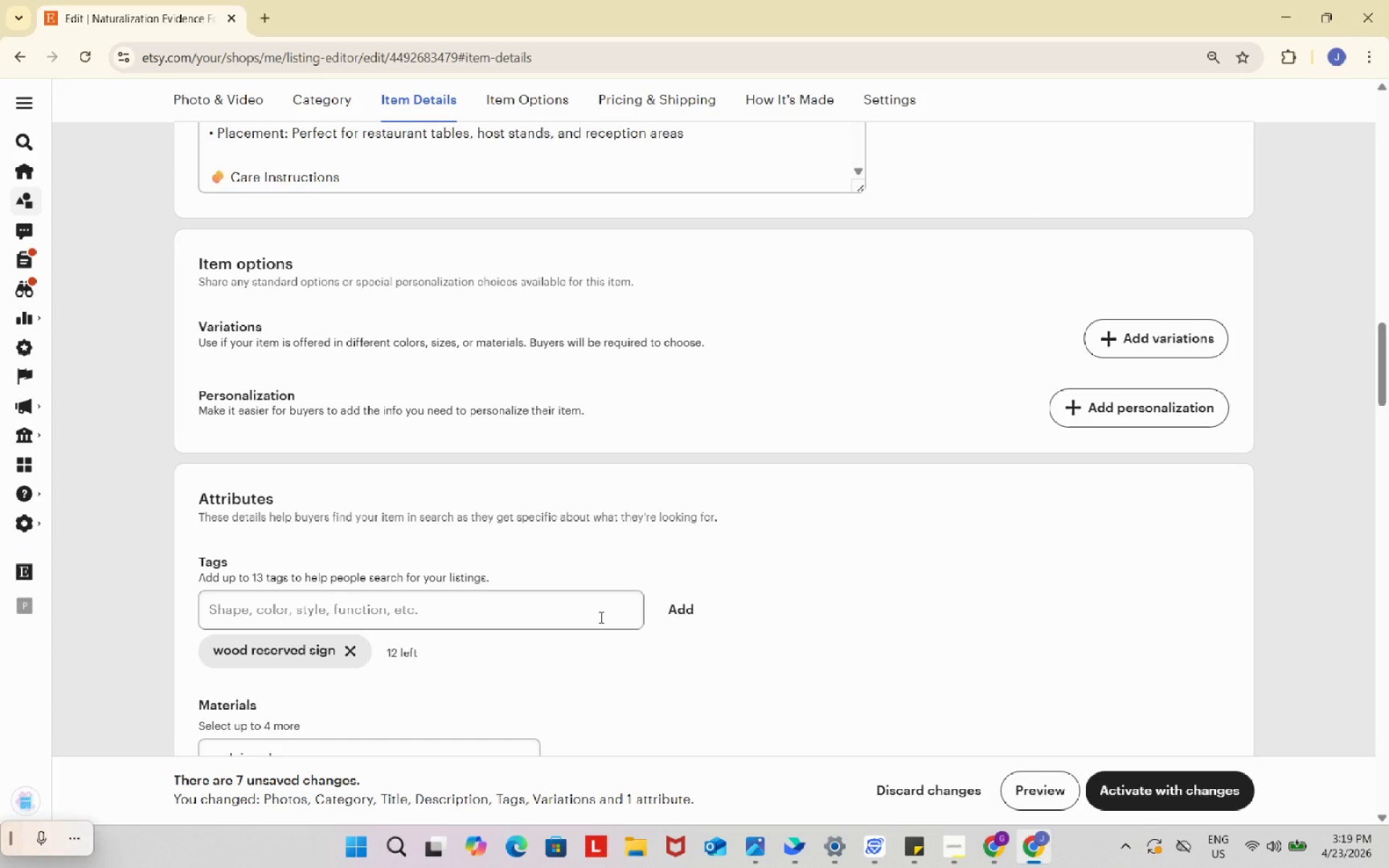 
left_click([548, 603])
 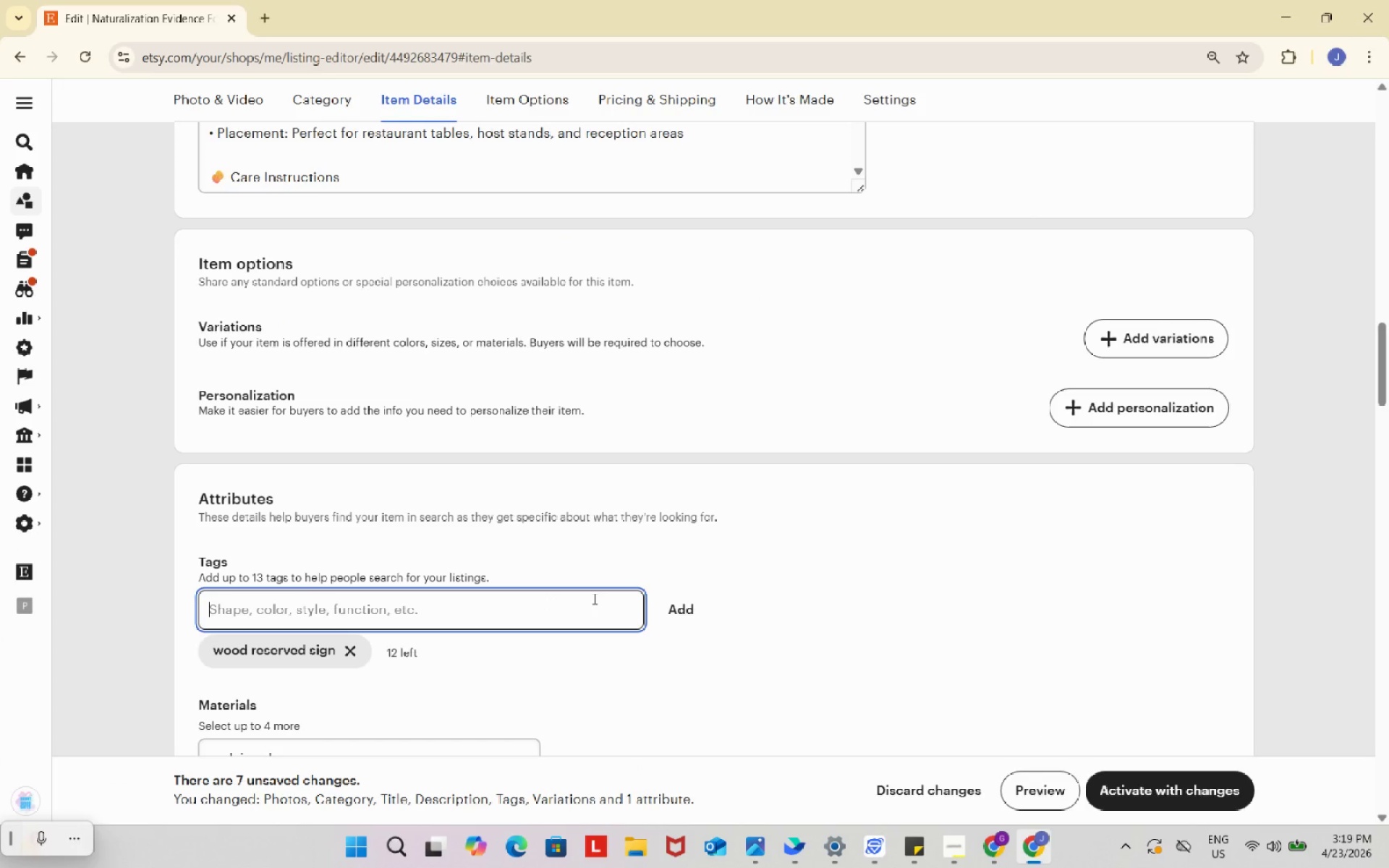 
key(Control+ControlLeft)
 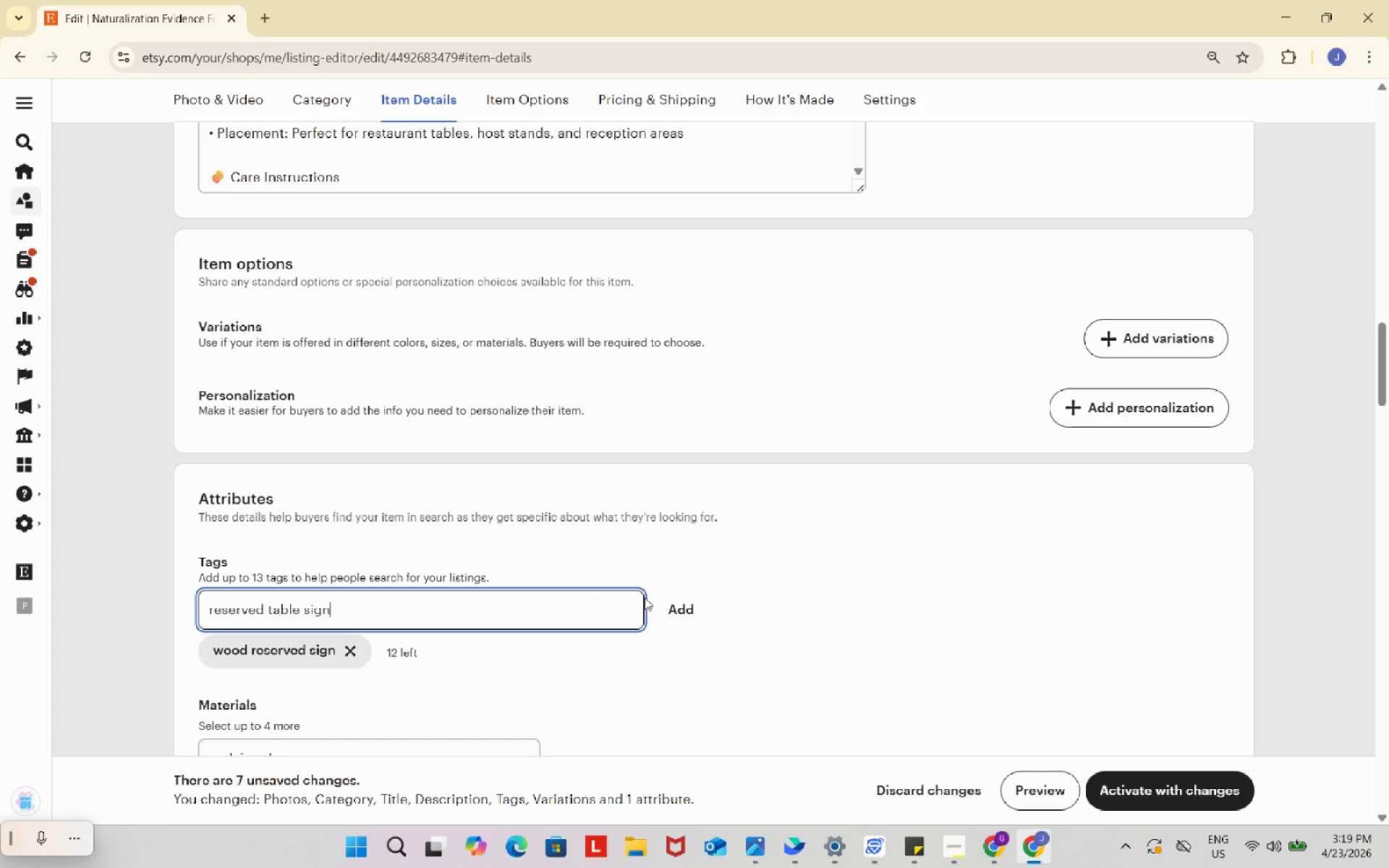 
key(Control+V)
 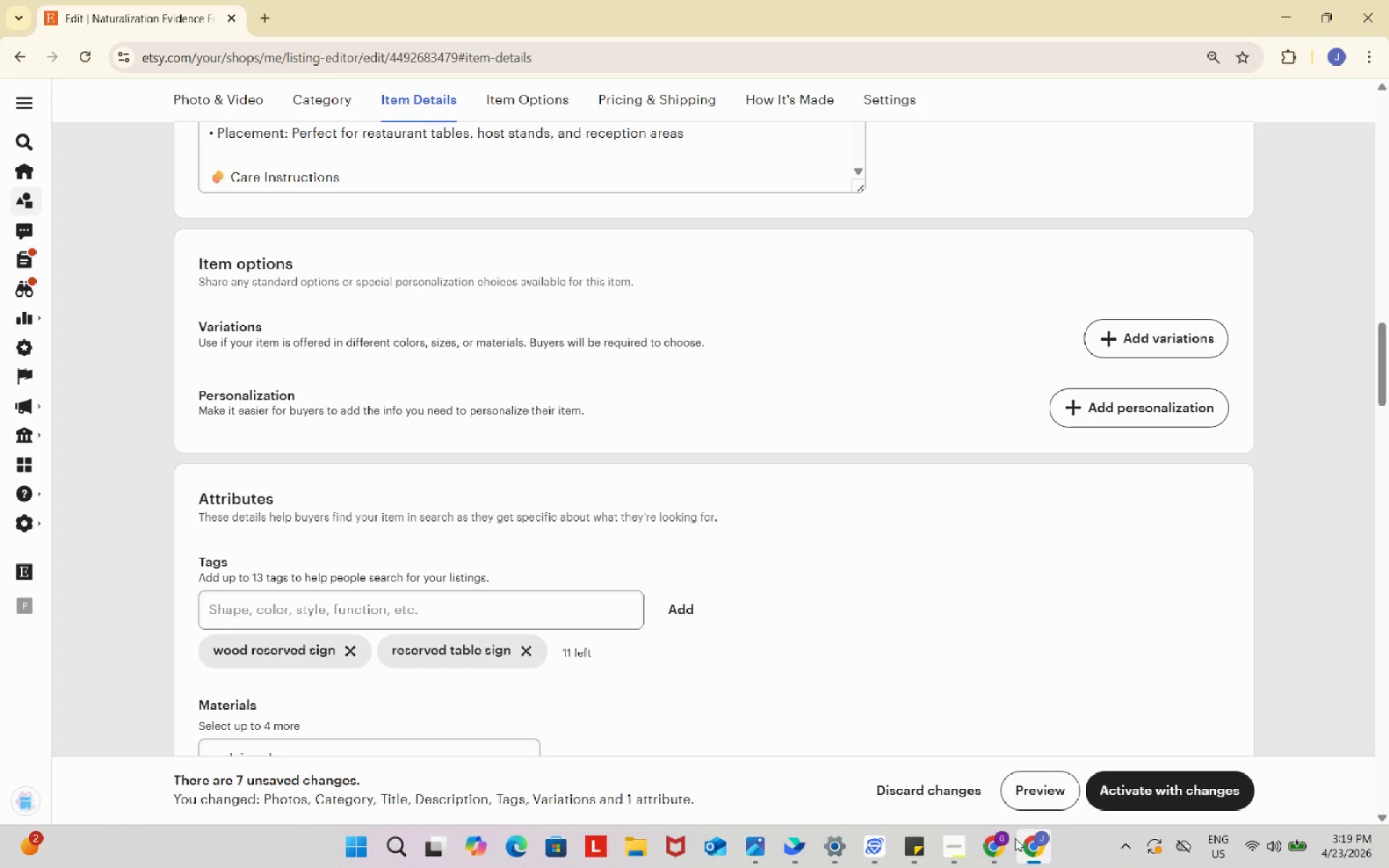 
left_click([996, 842])
 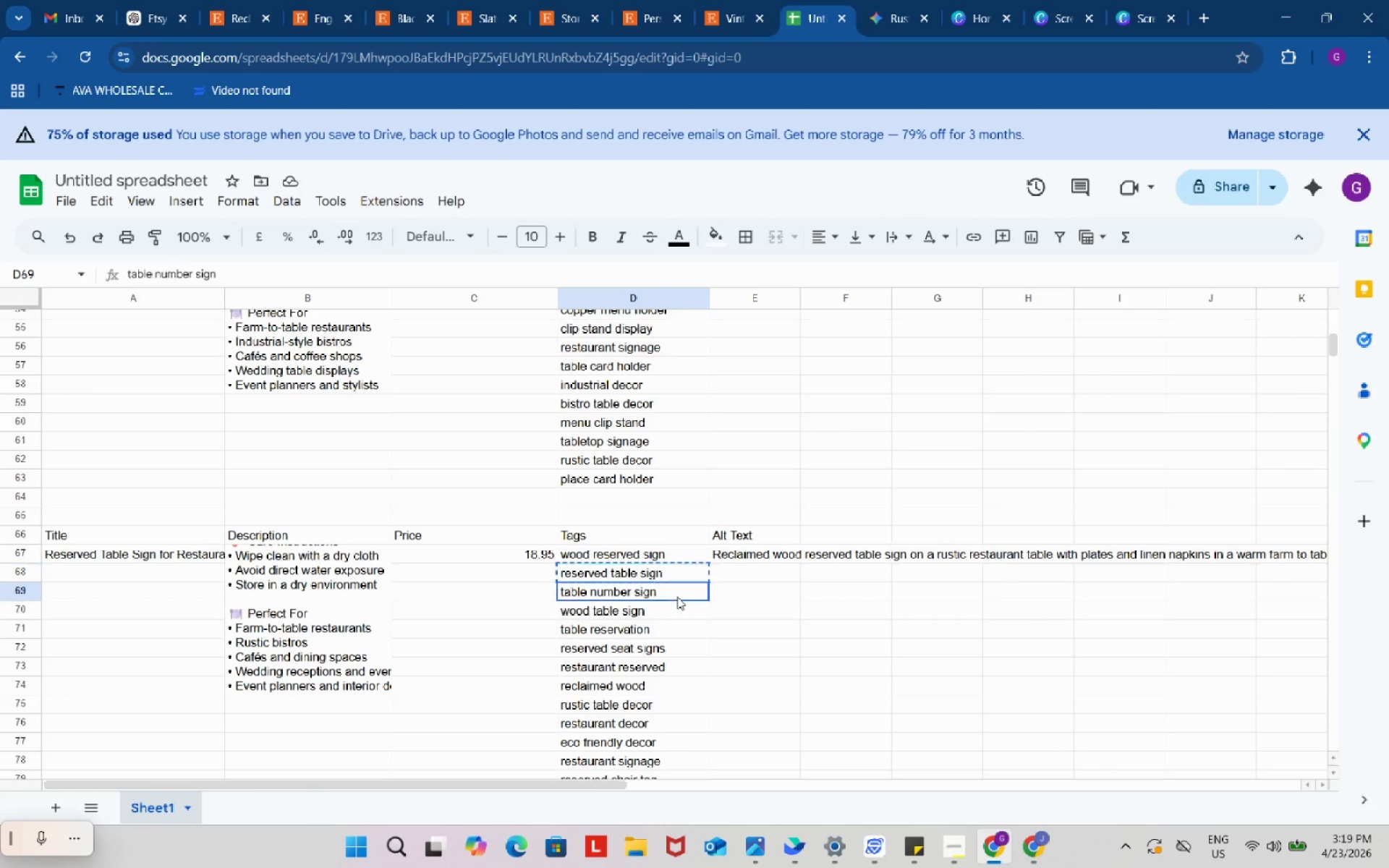 
left_click([677, 597])
 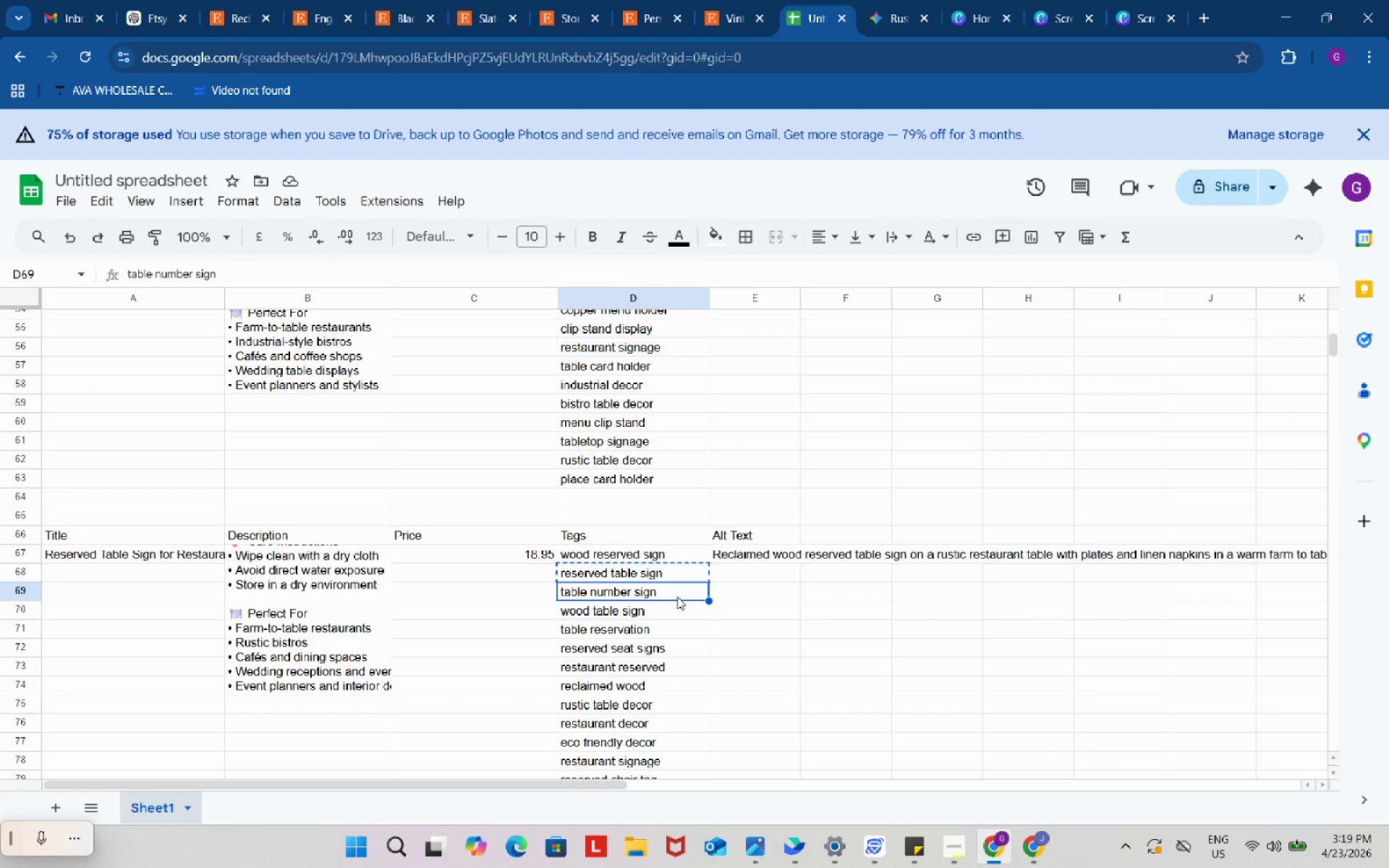 
key(Control+ControlLeft)
 